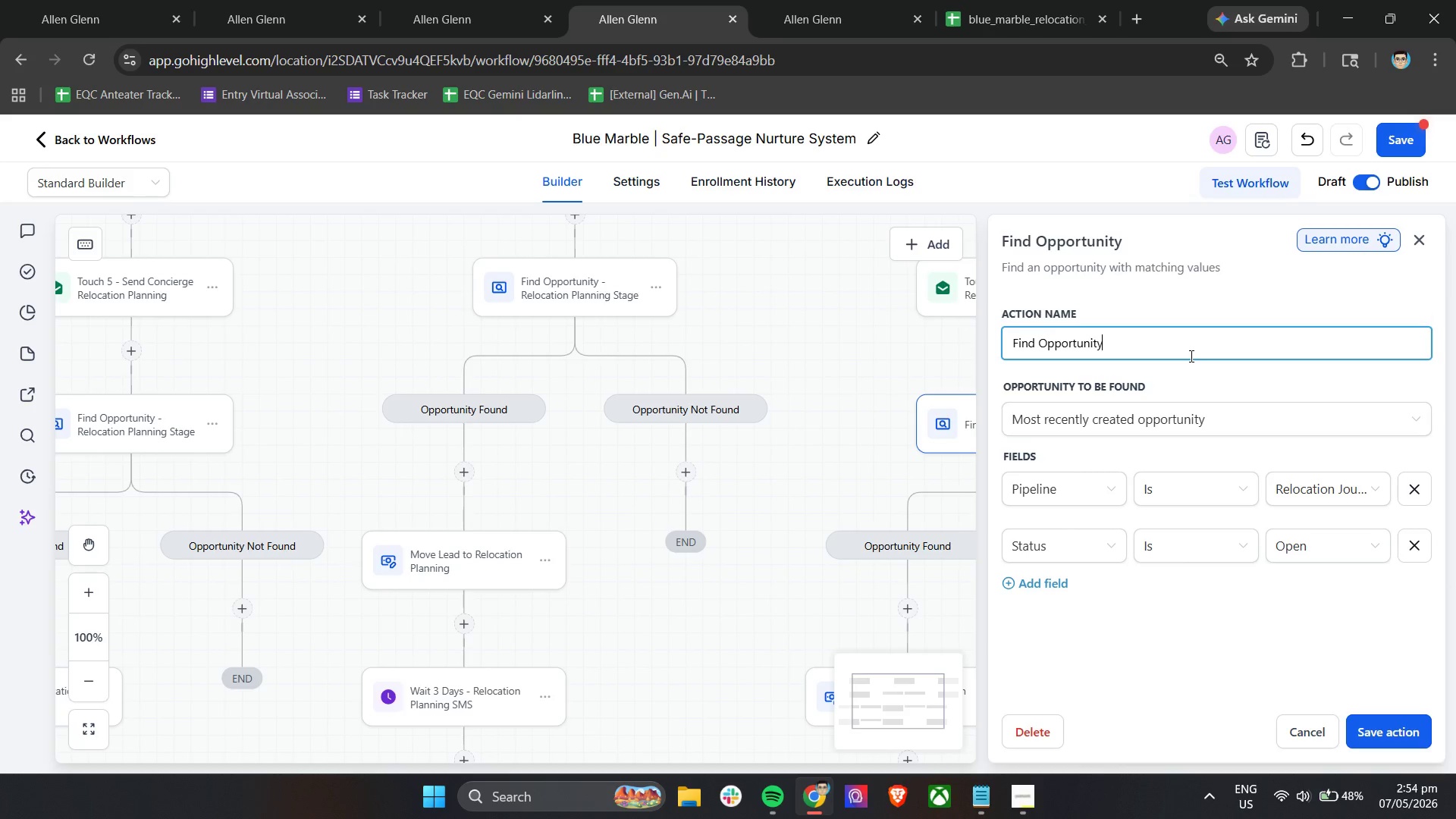 
key(Control+A)
 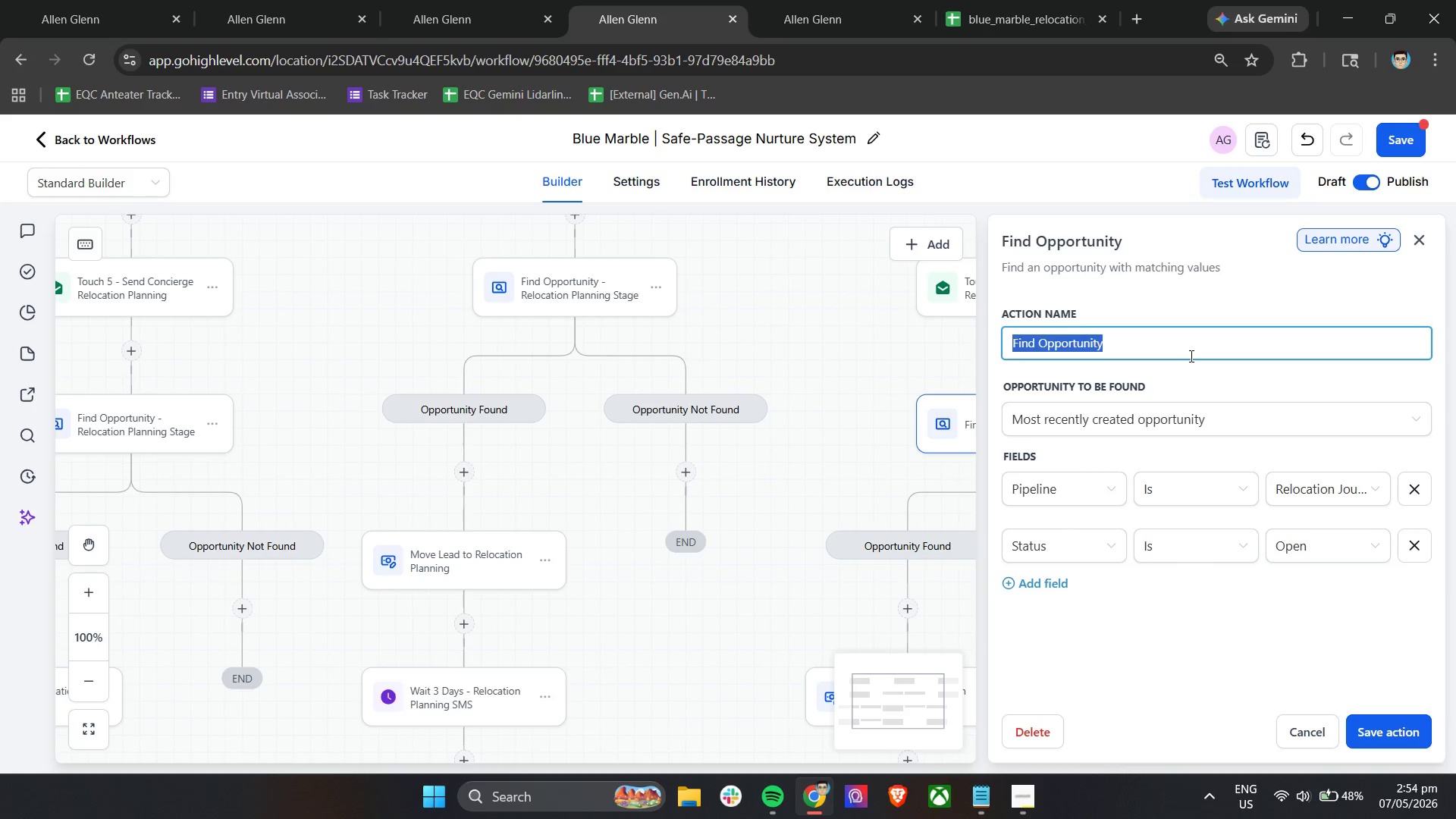 
key(Control+V)
 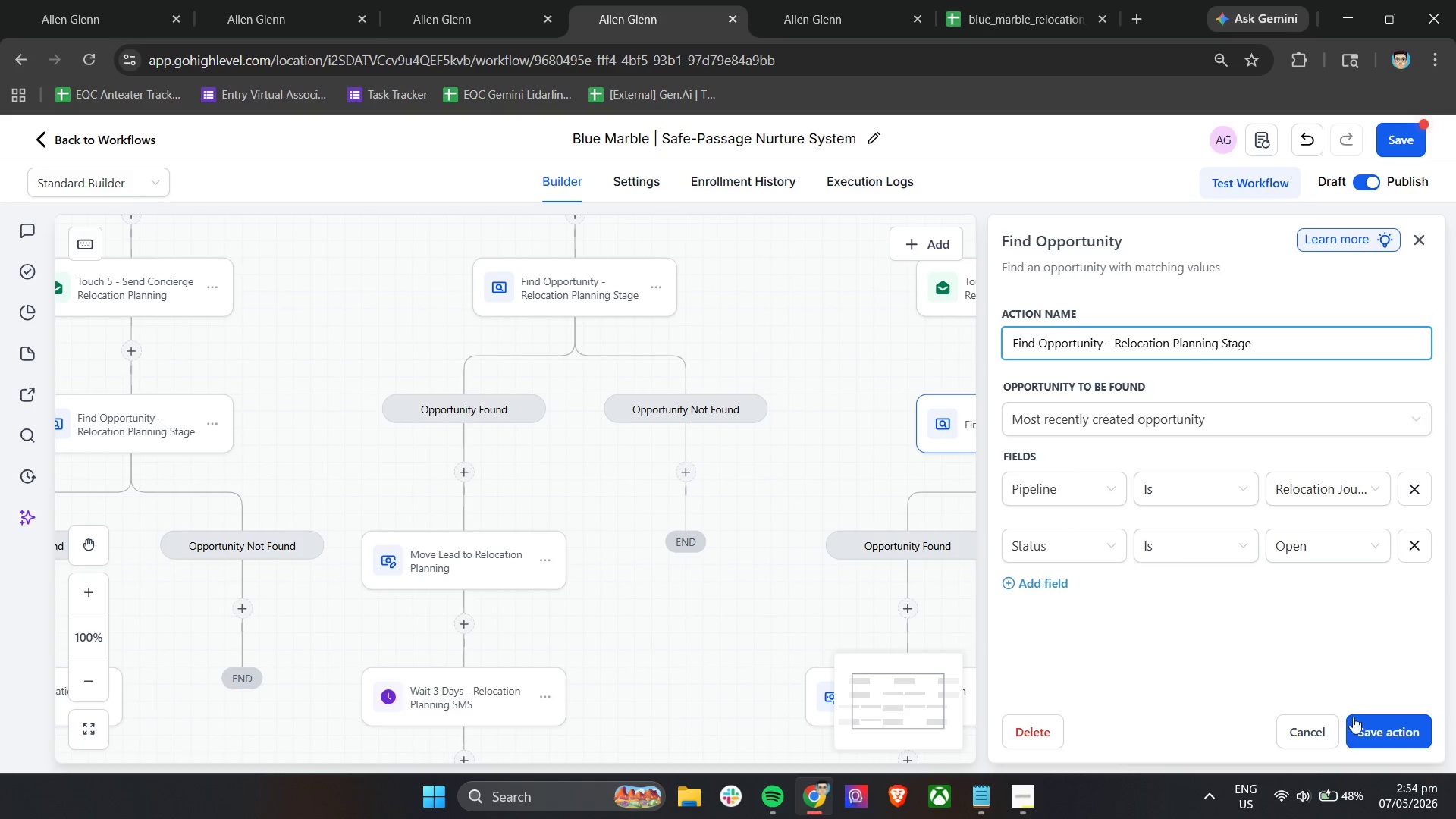 
left_click([1385, 733])
 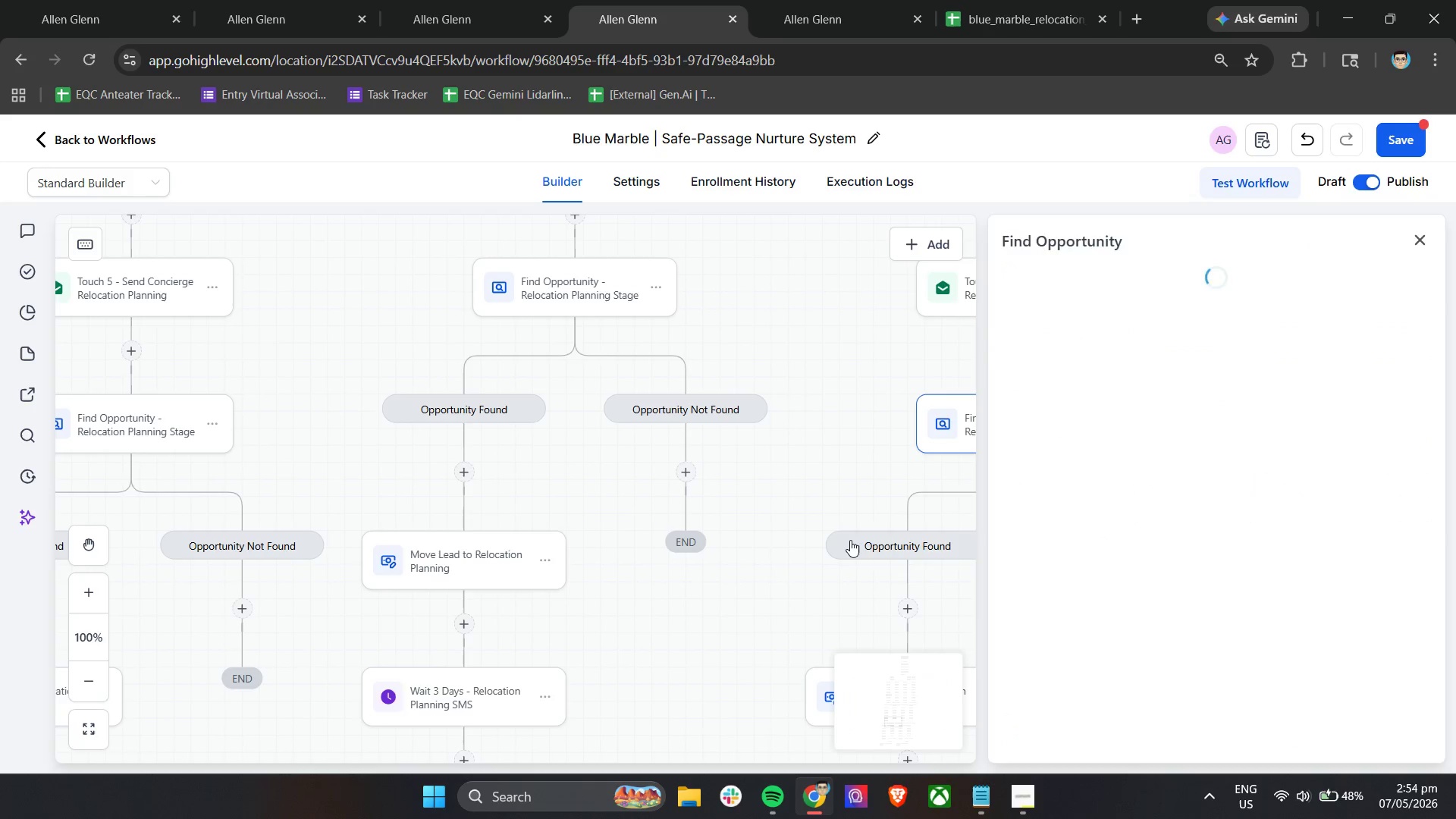 
hold_key(key=ShiftLeft, duration=0.72)
scroll: coordinate [850, 540], scroll_direction: down, amount: 5.0
 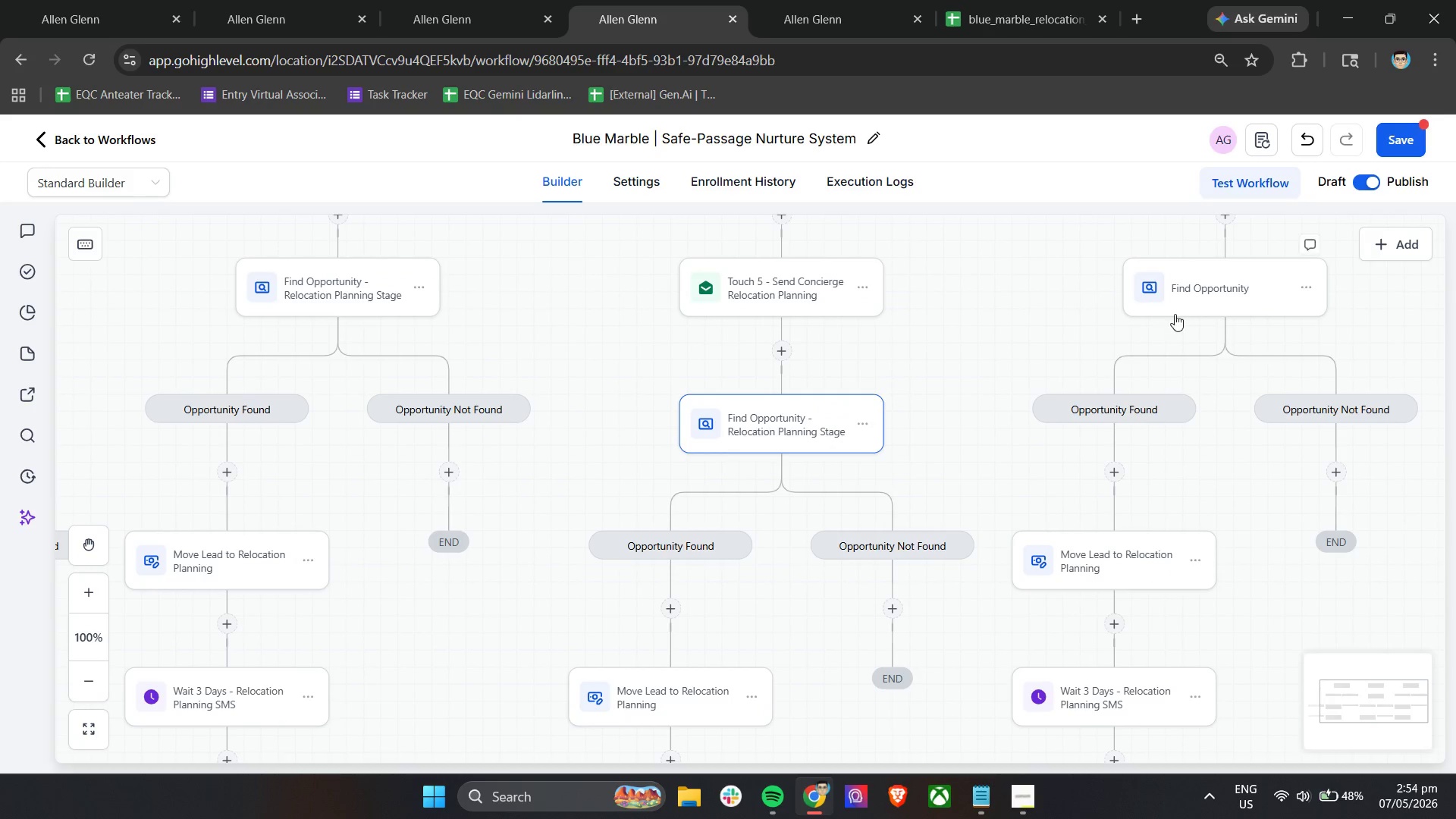 
double_click([1179, 311])
 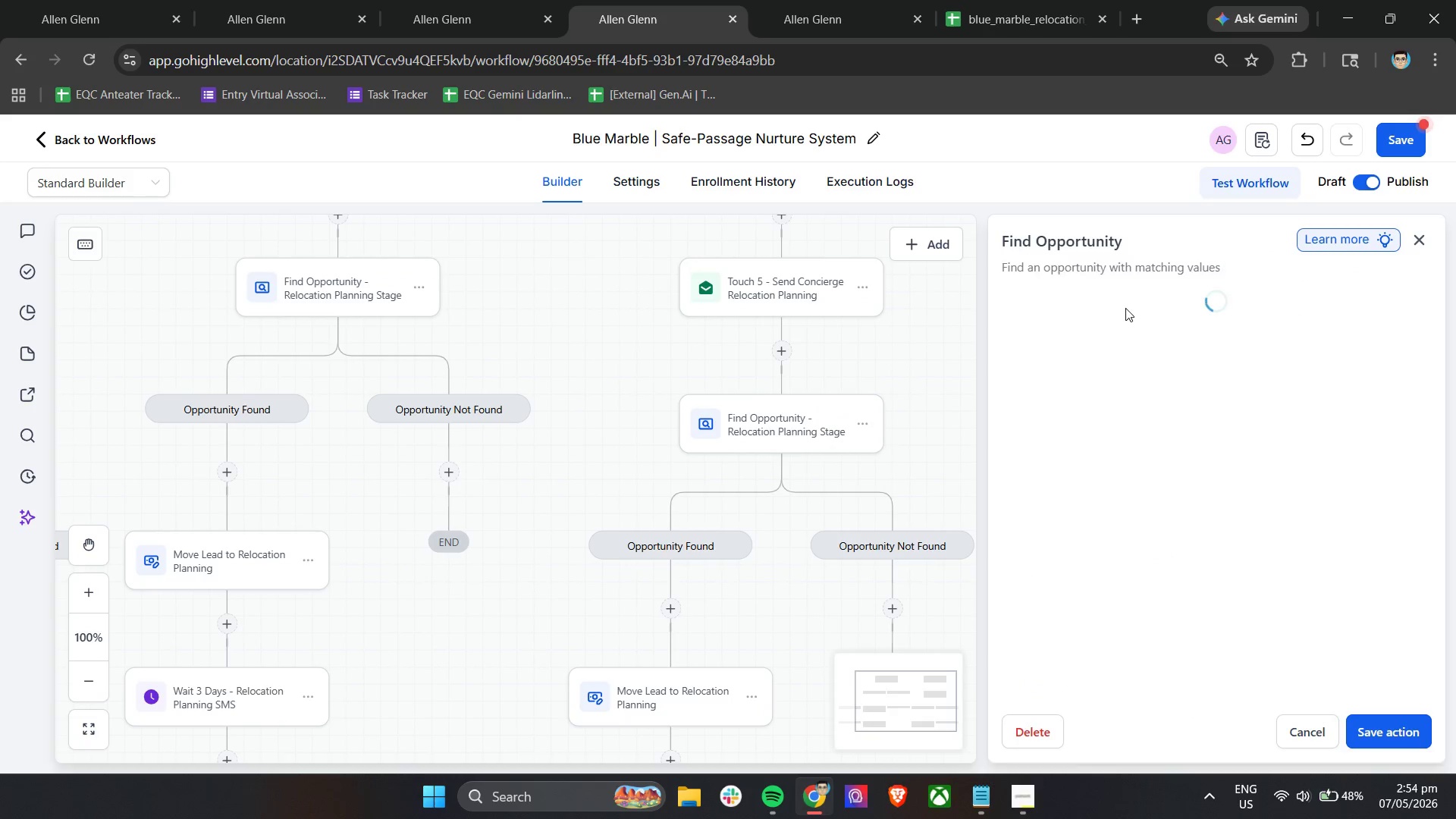 
left_click([1174, 342])
 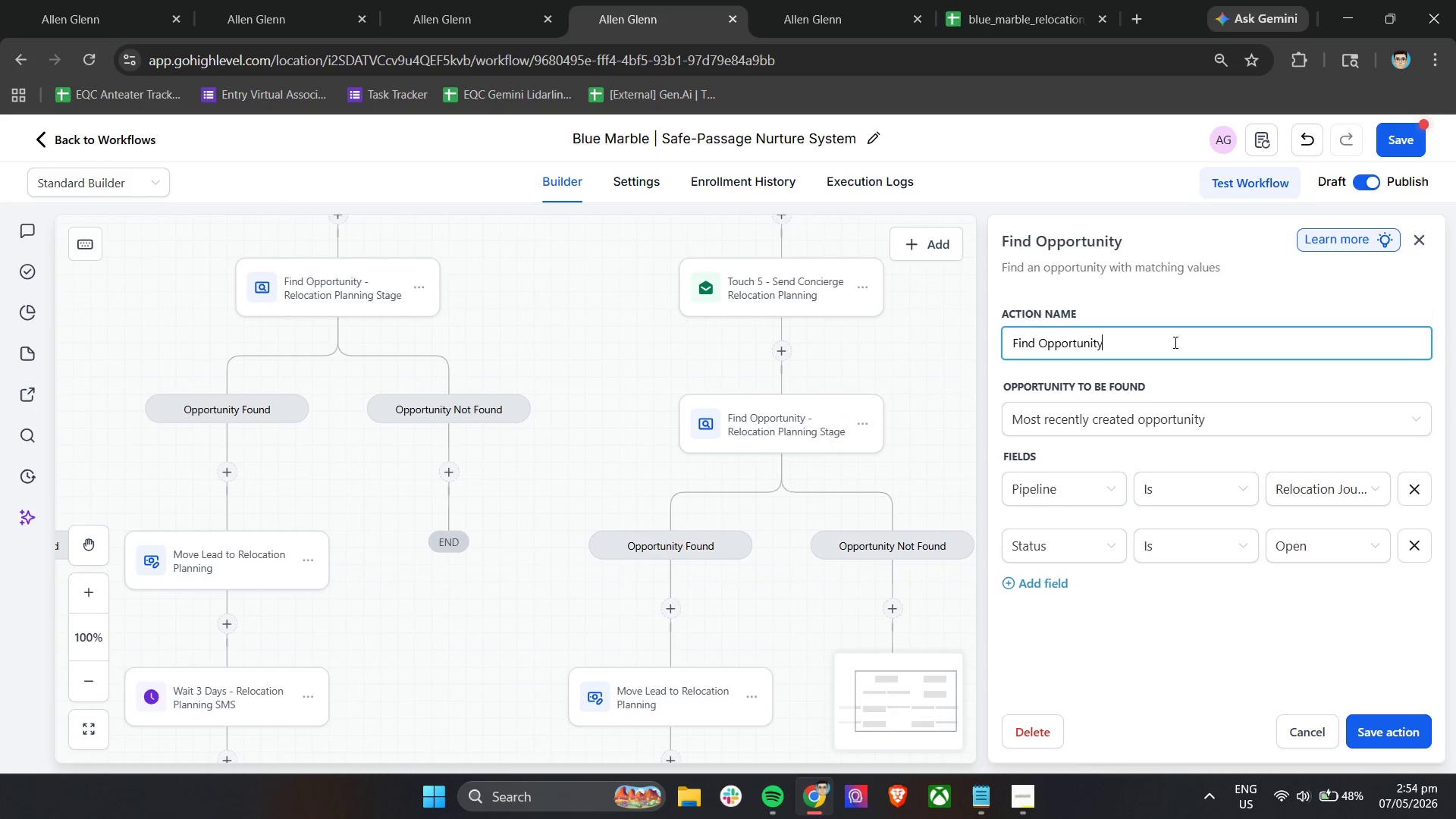 
key(Control+A)
 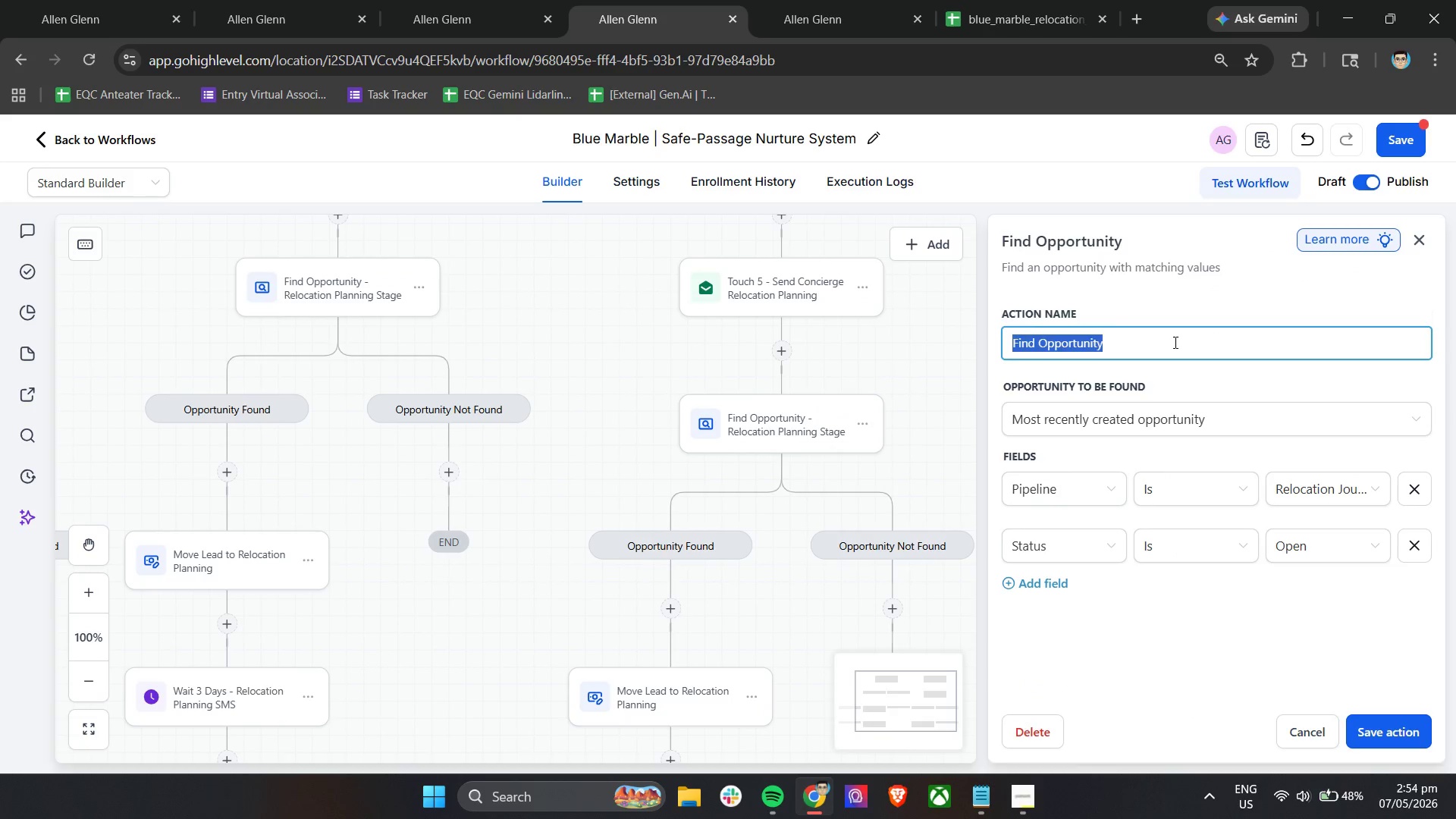 
key(Control+V)
 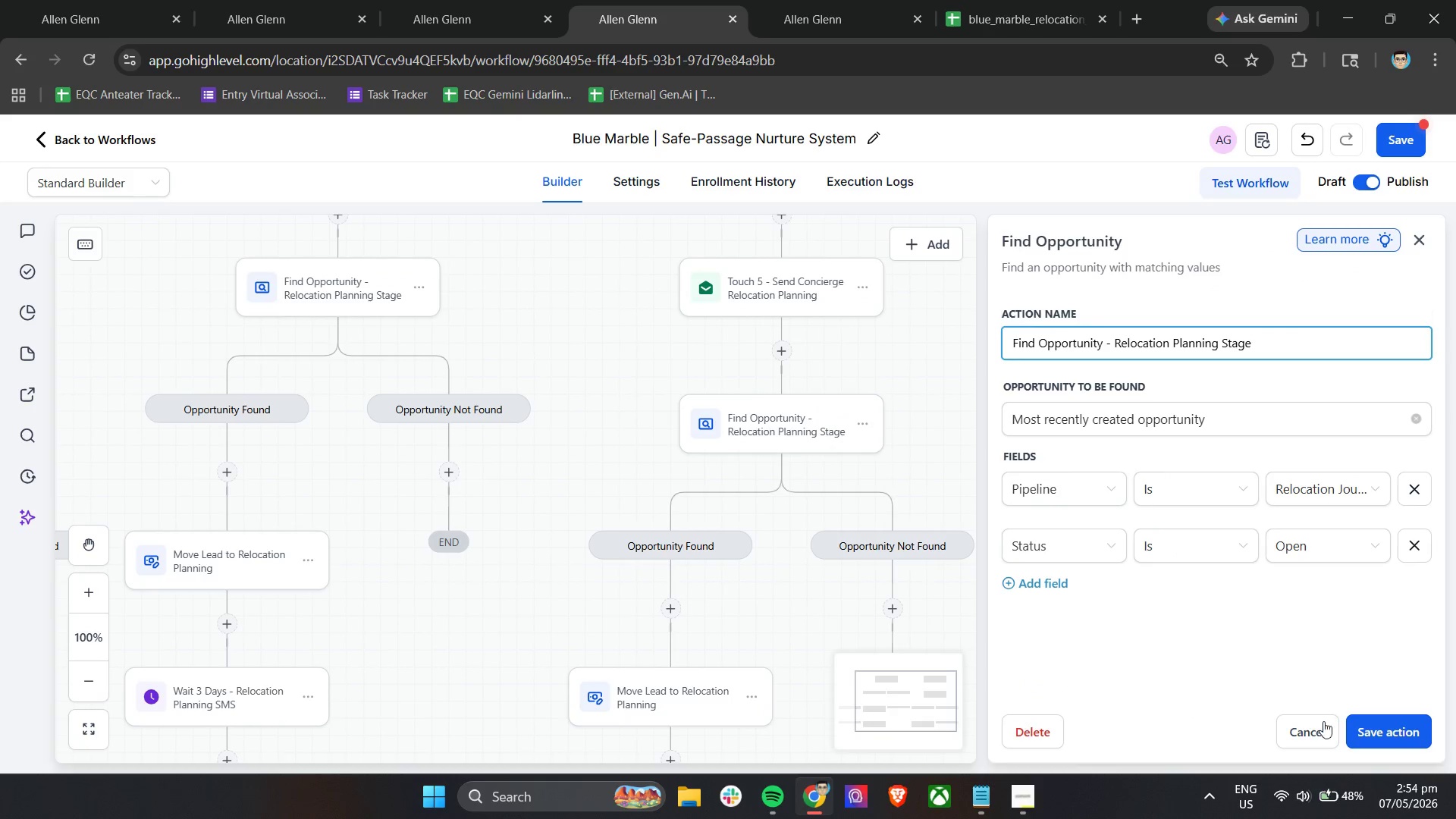 
left_click([1396, 739])
 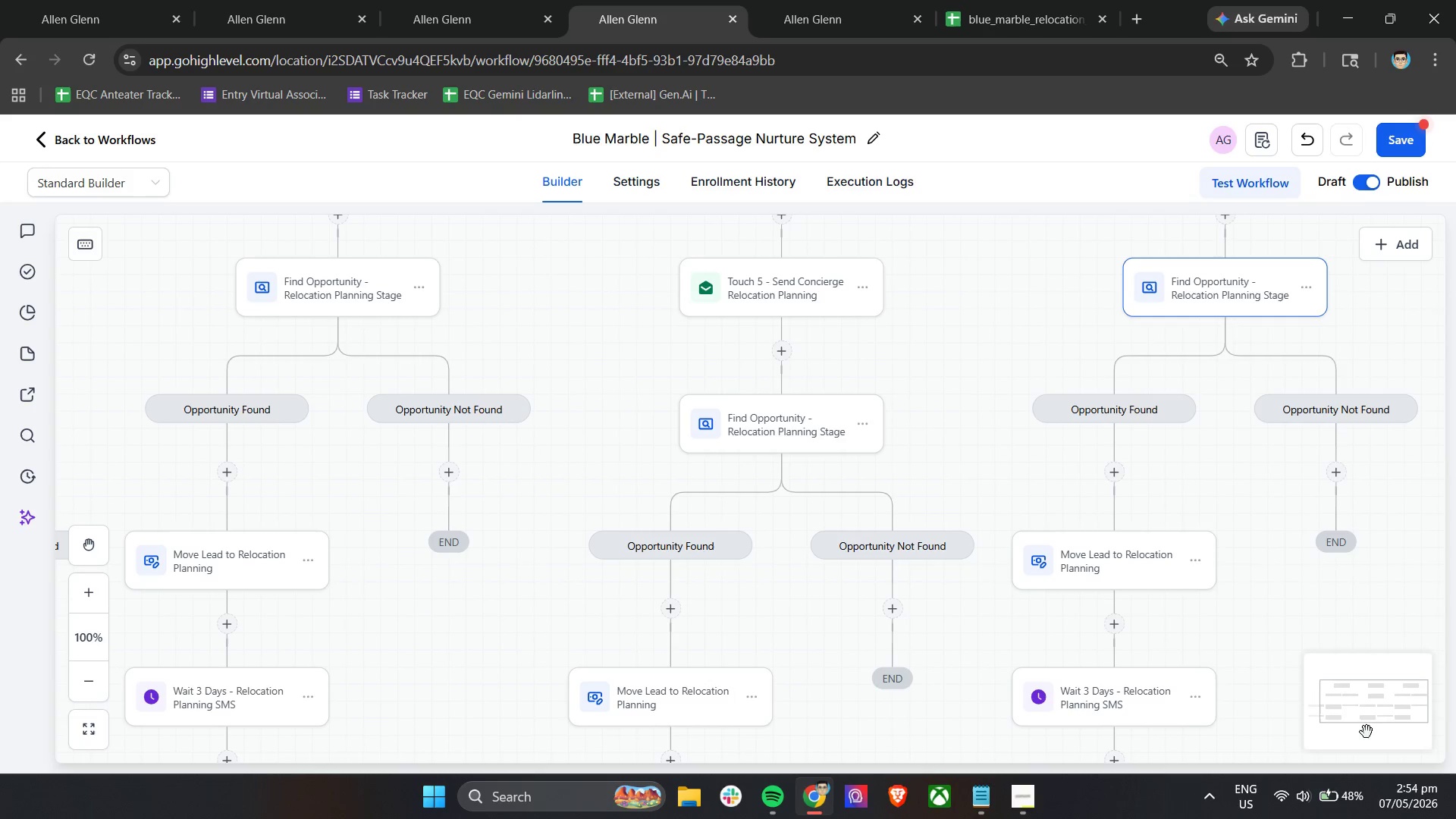 
wait(5.03)
 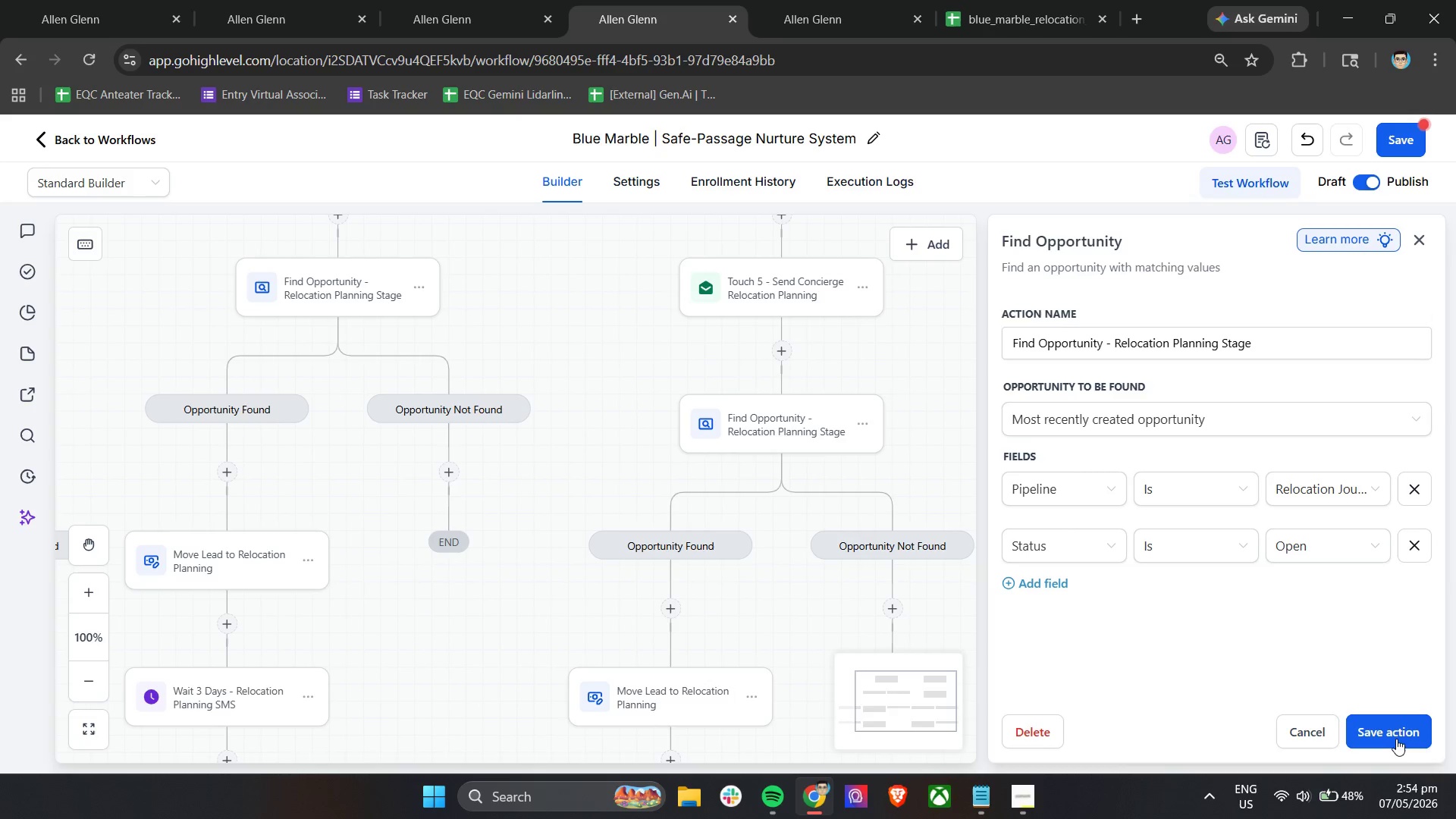 
hold_key(key=ShiftLeft, duration=1.11)
scroll: coordinate [649, 592], scroll_direction: down, amount: 3.0
 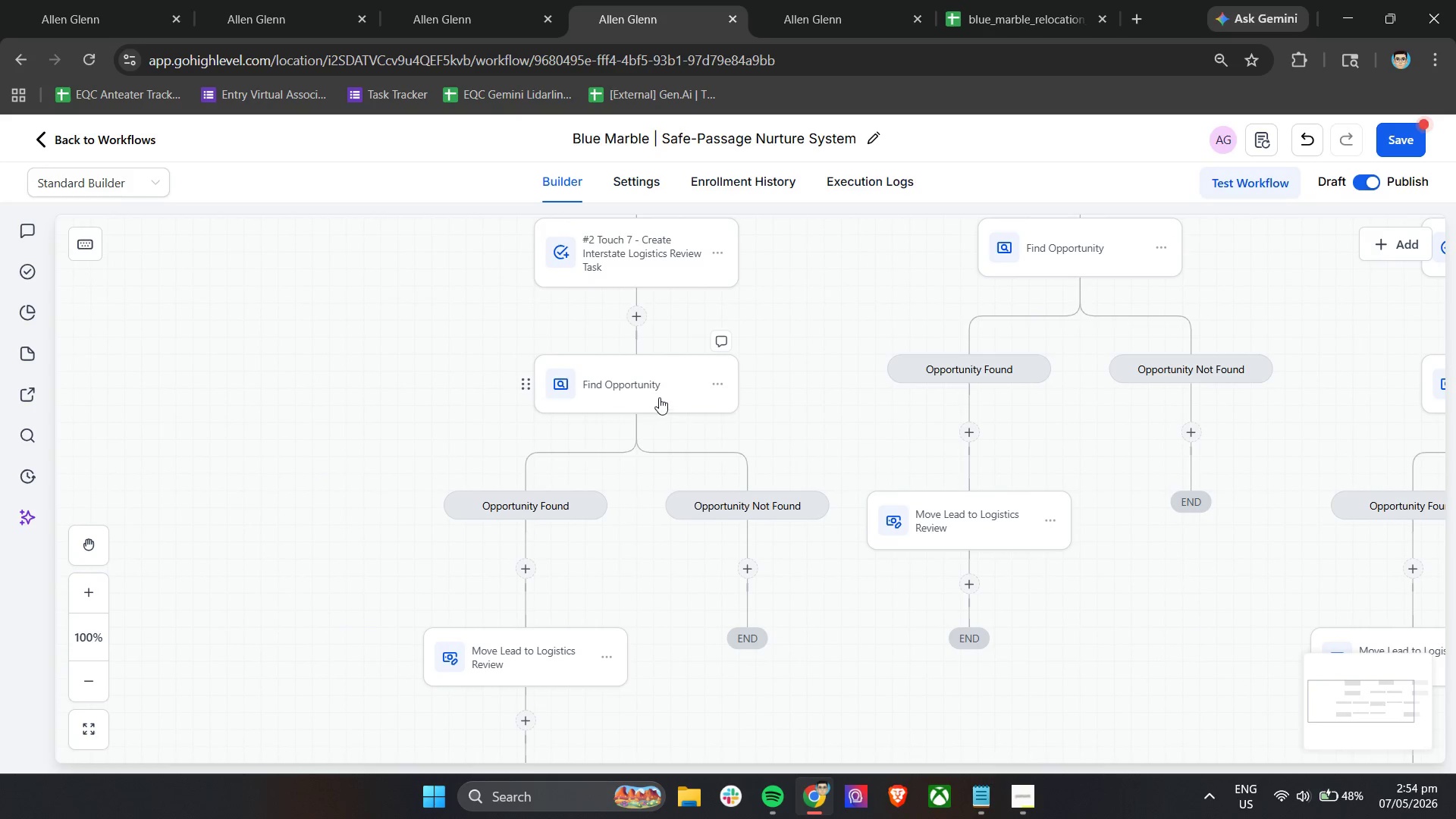 
left_click([659, 397])
 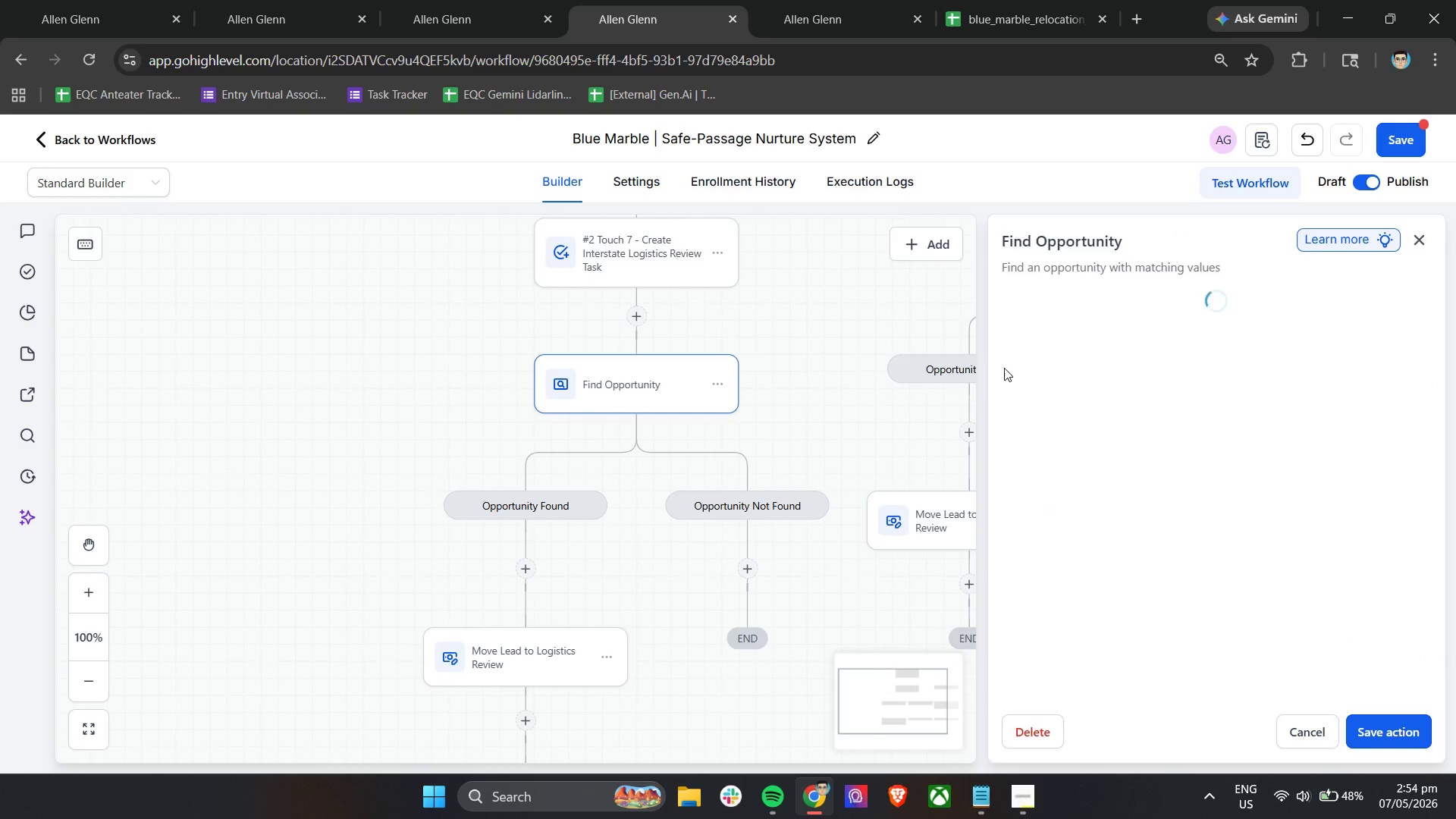 
left_click([1151, 347])
 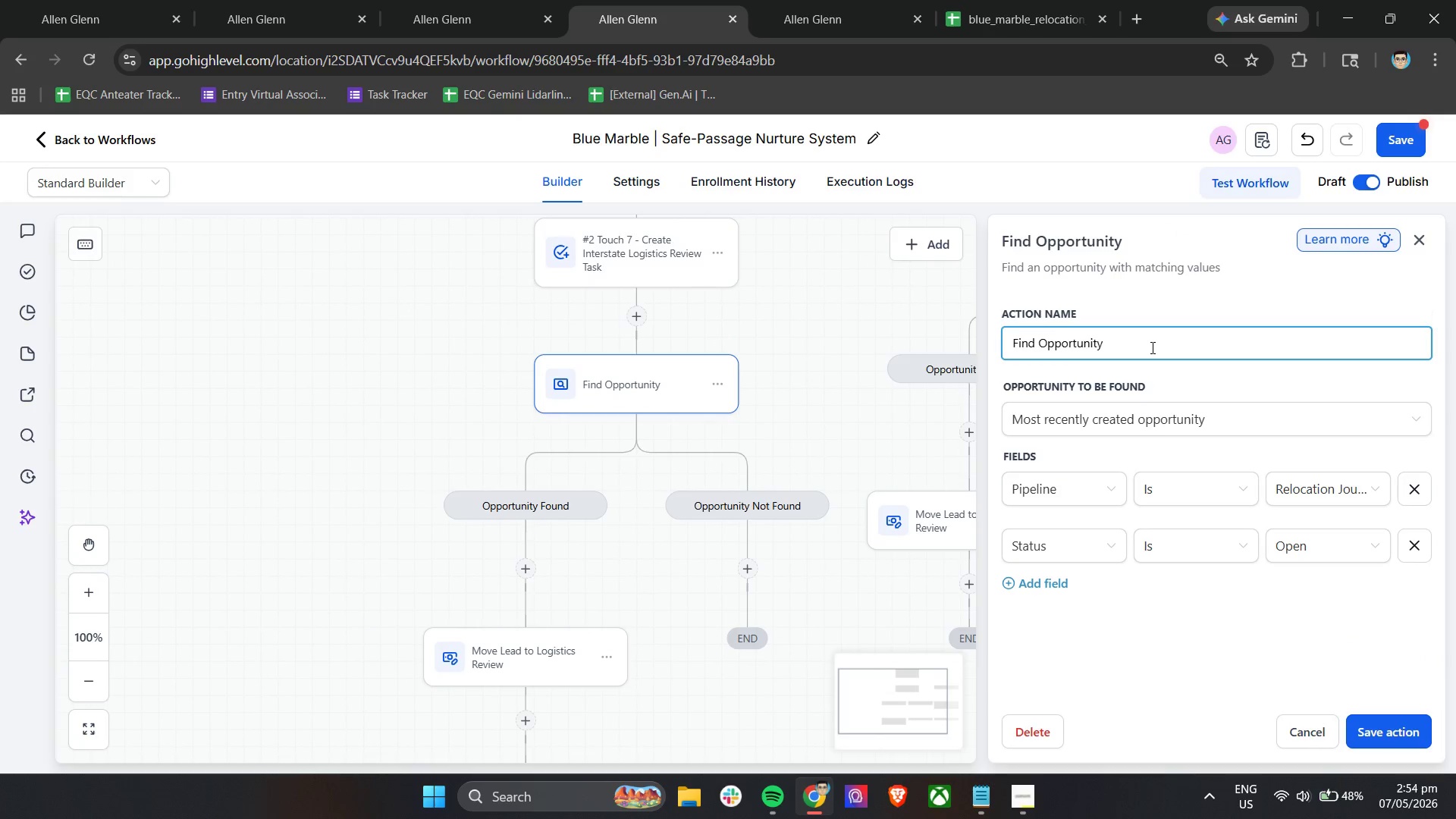 
type( - Logistics Review Stage)
 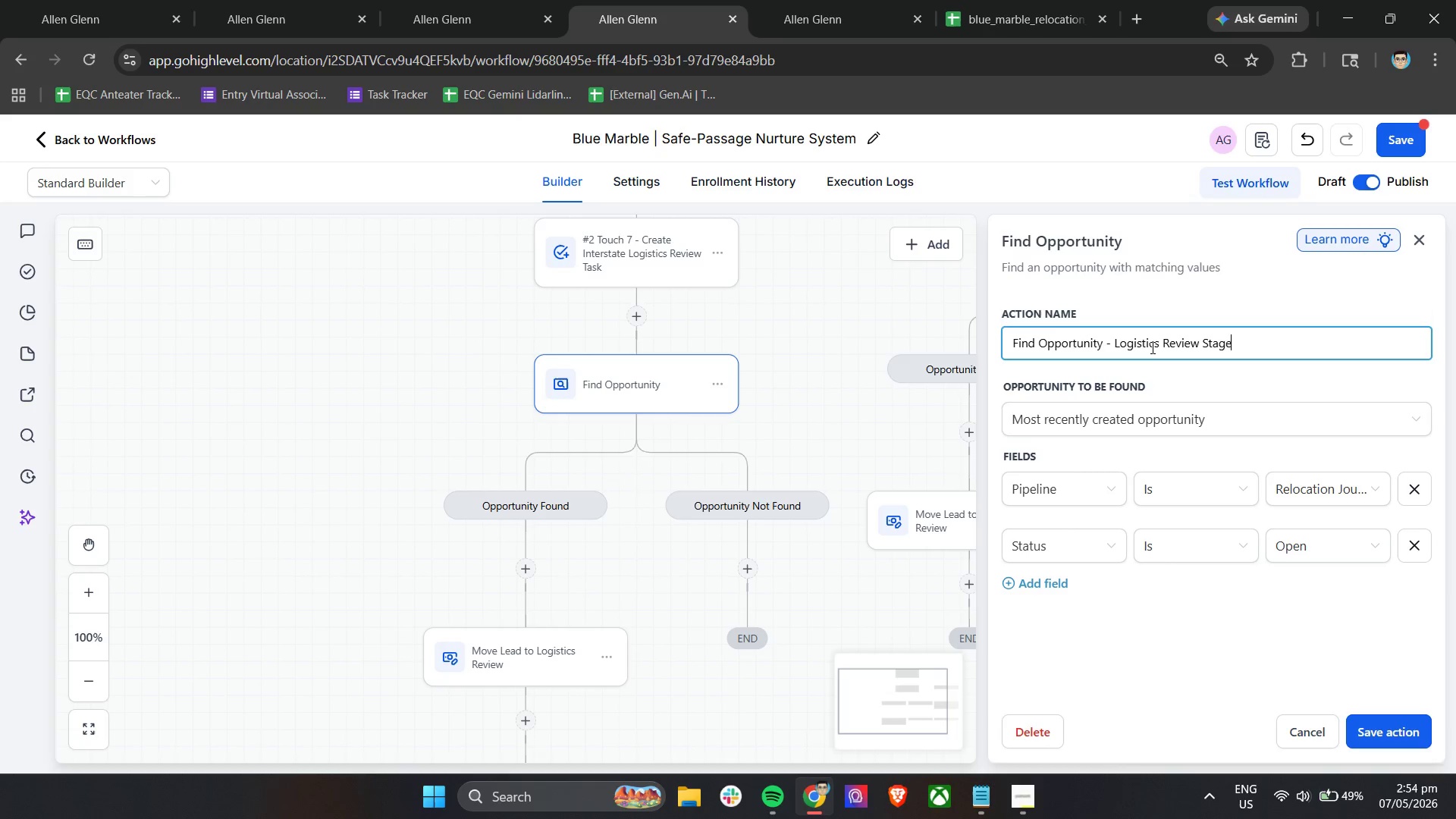 
key(Control+A)
 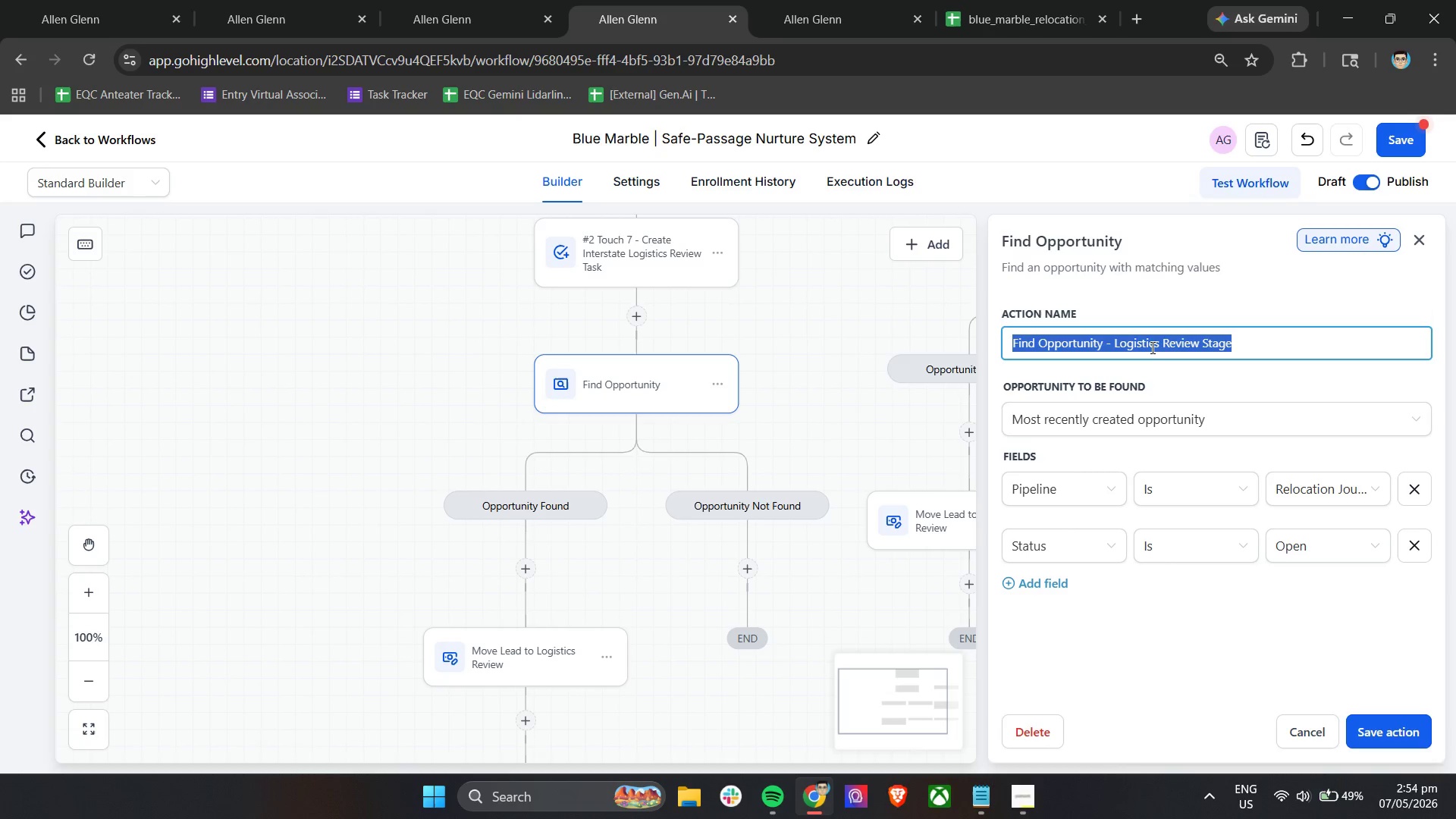 
key(Control+C)
 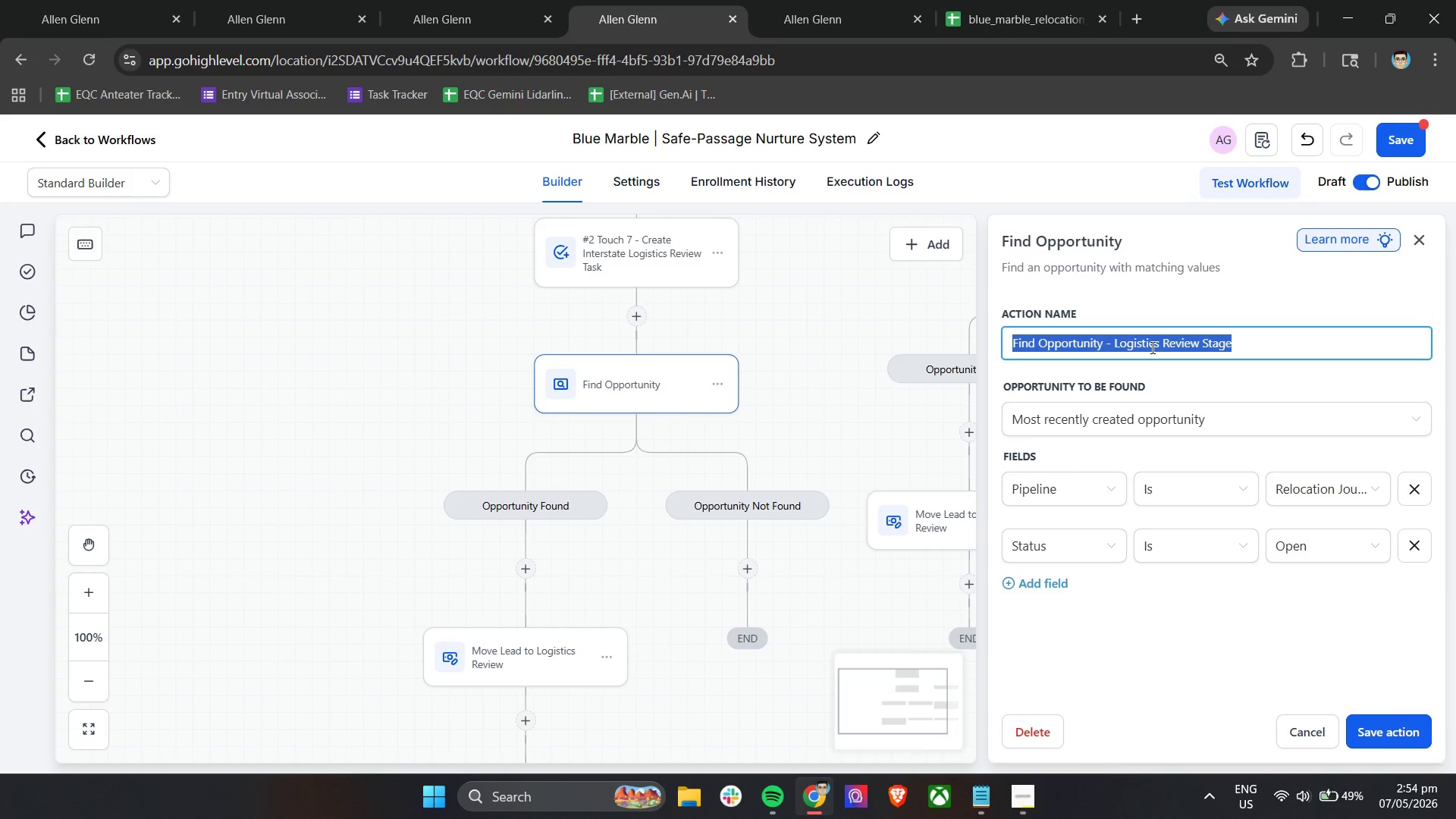 
key(Control+C)
 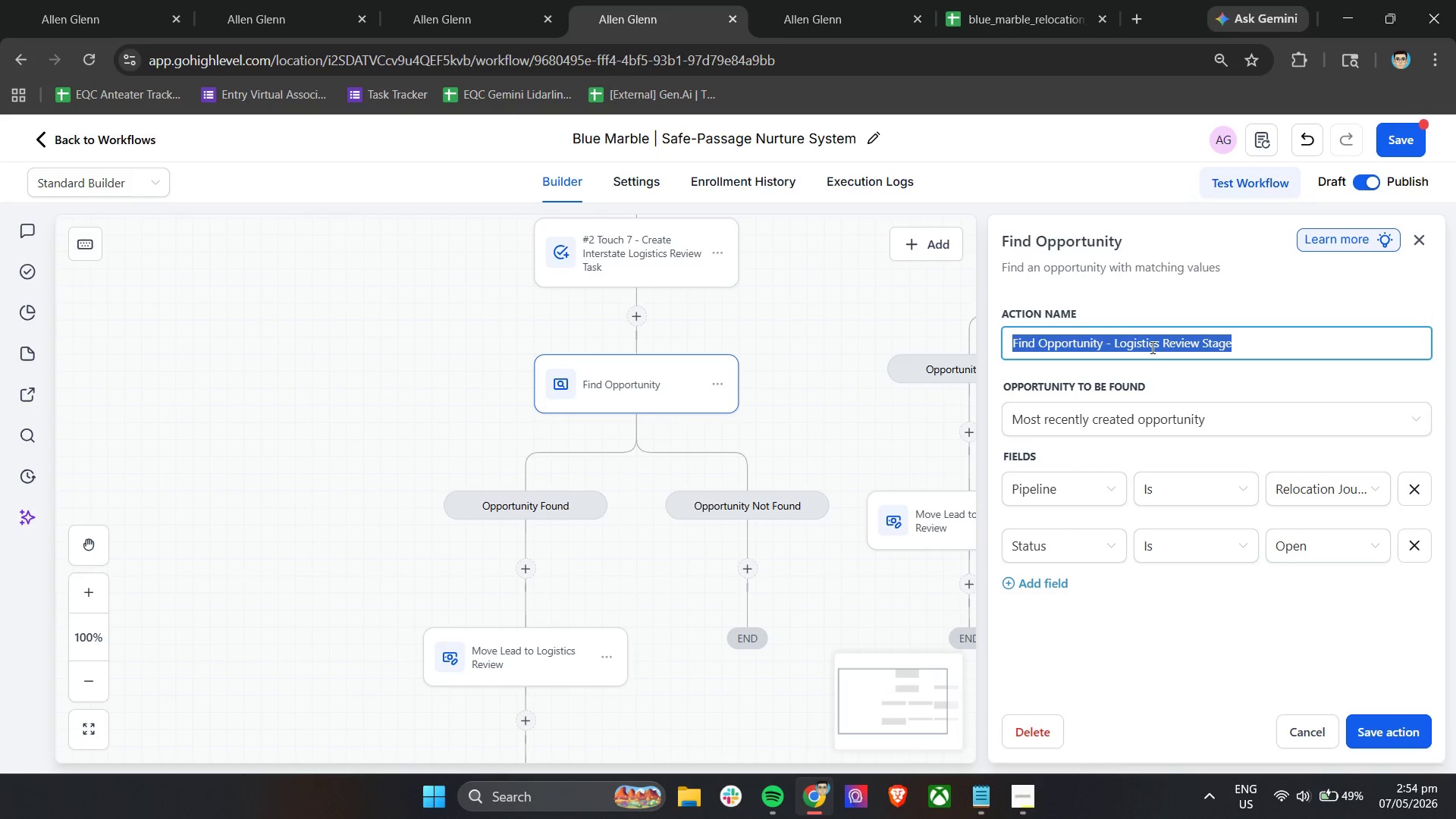 
key(Control+C)
 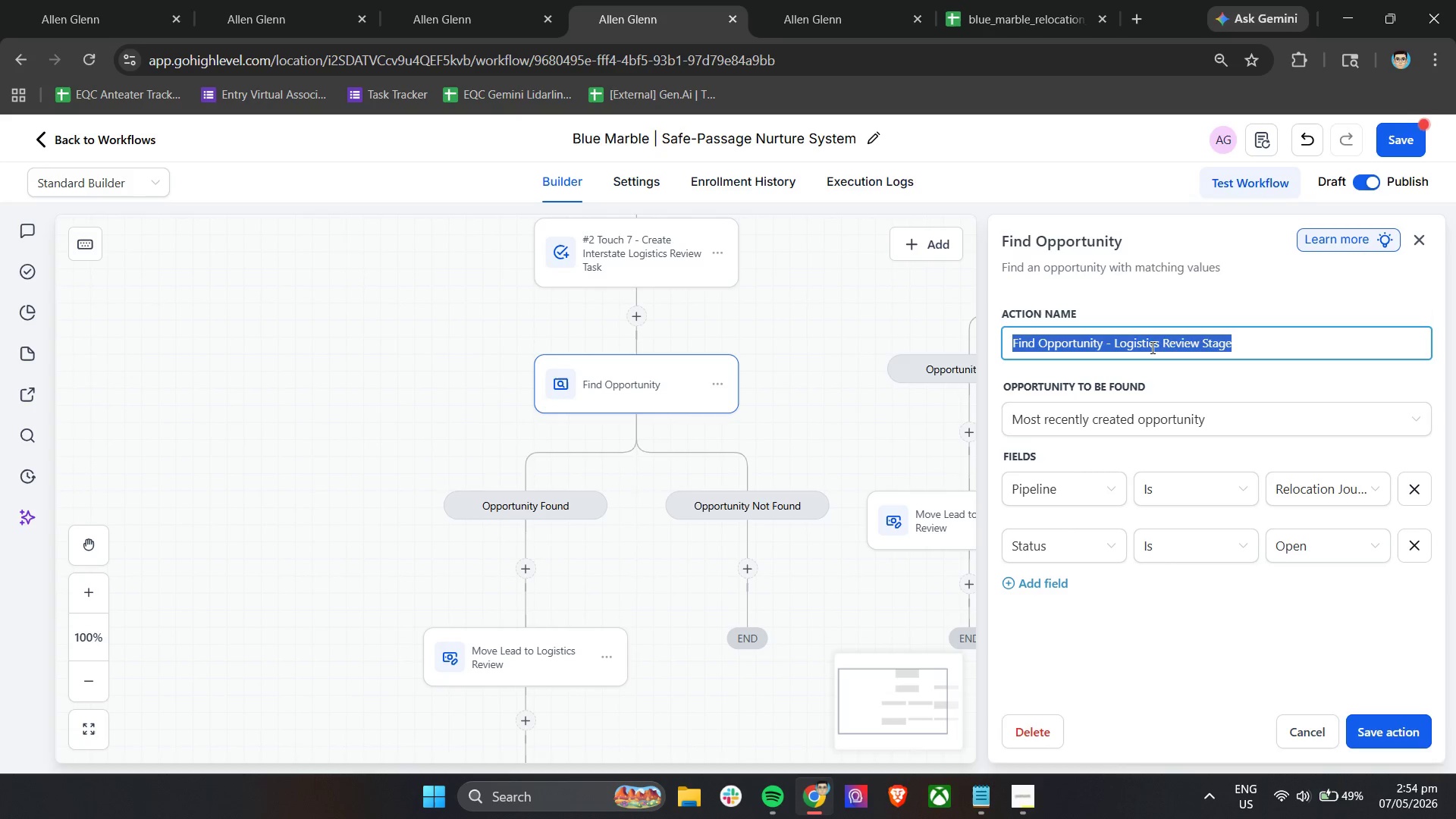 
key(Control+C)
 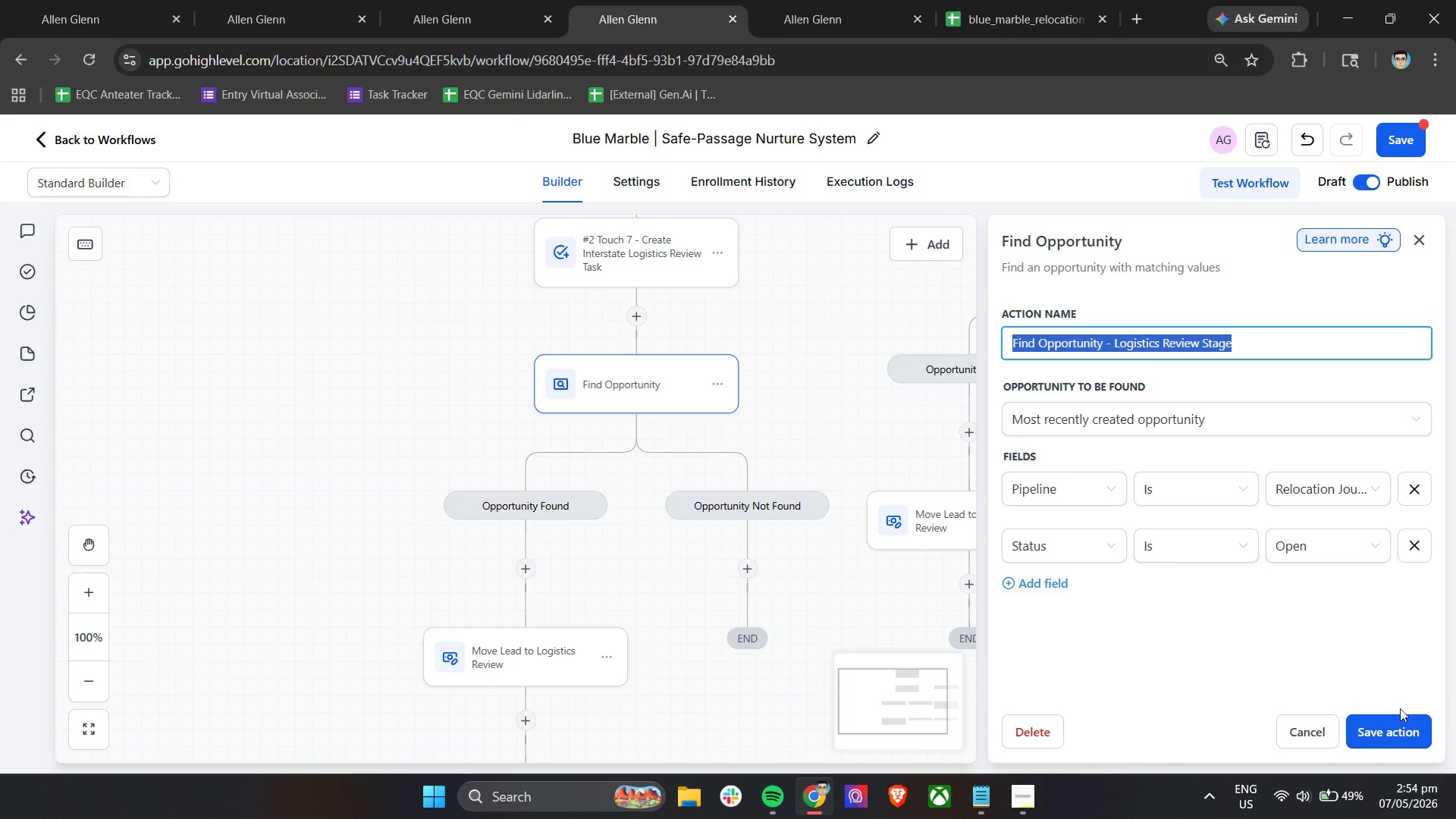 
left_click([1397, 726])
 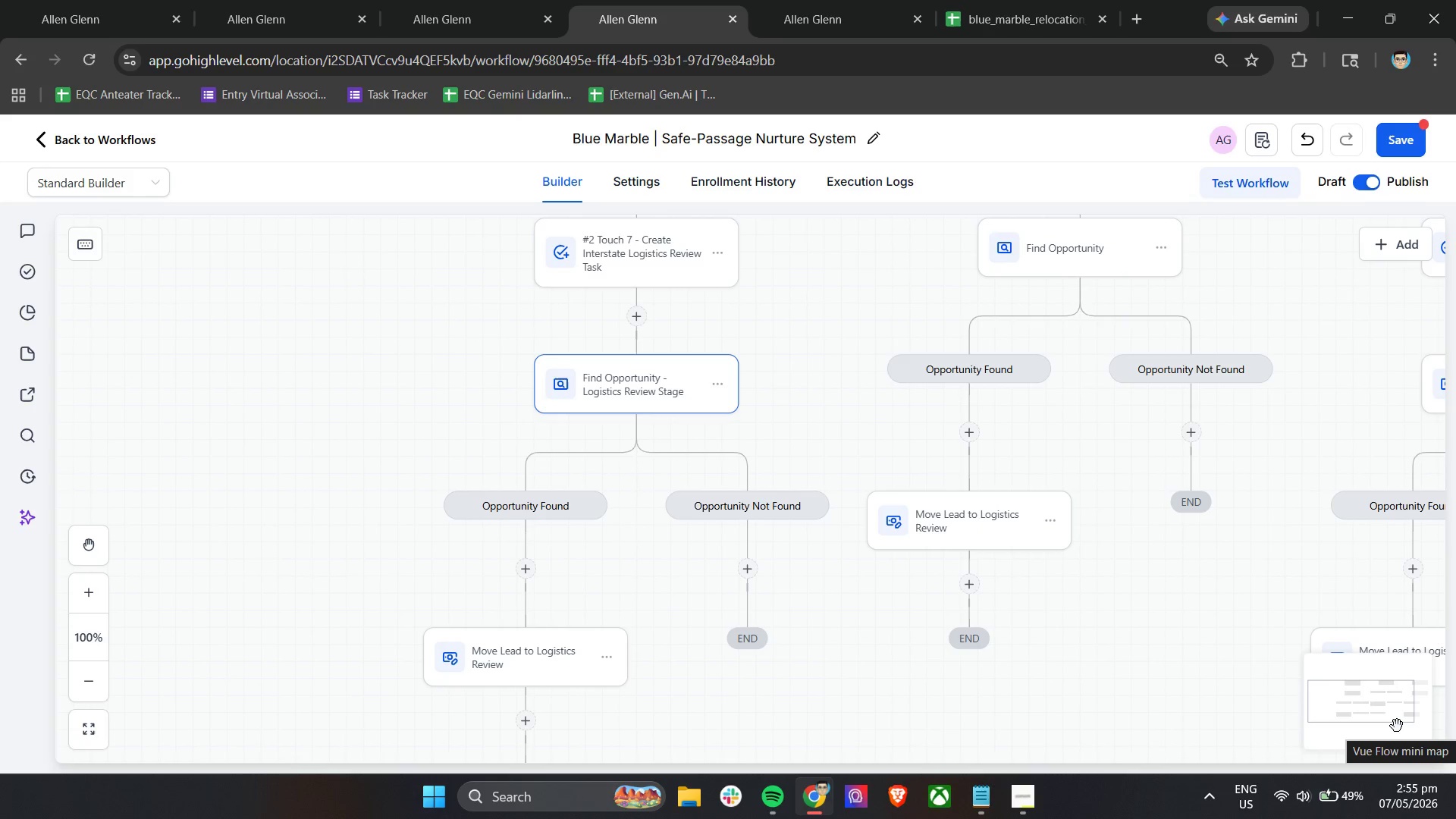 
wait(10.94)
 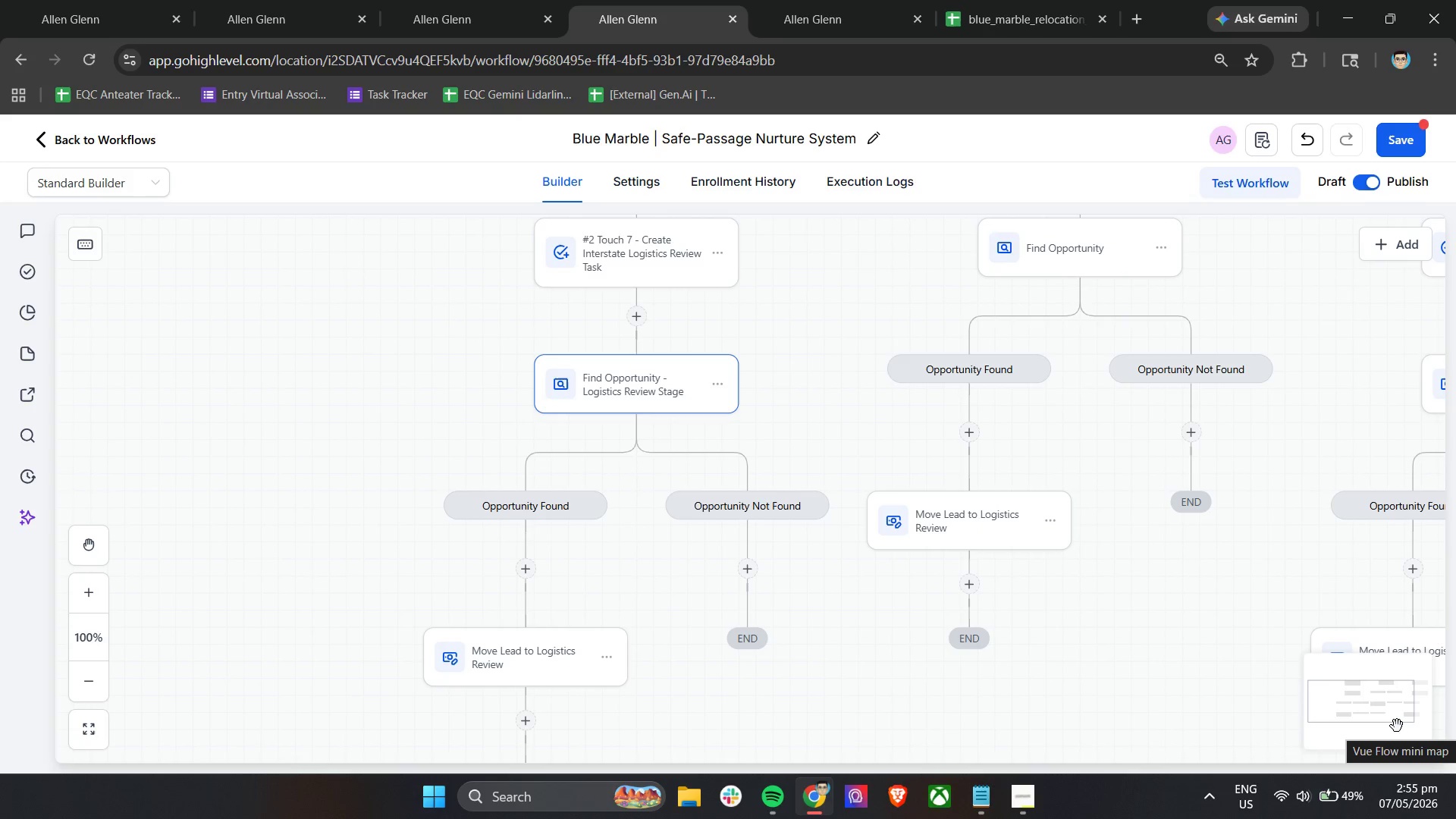 
double_click([1053, 246])
 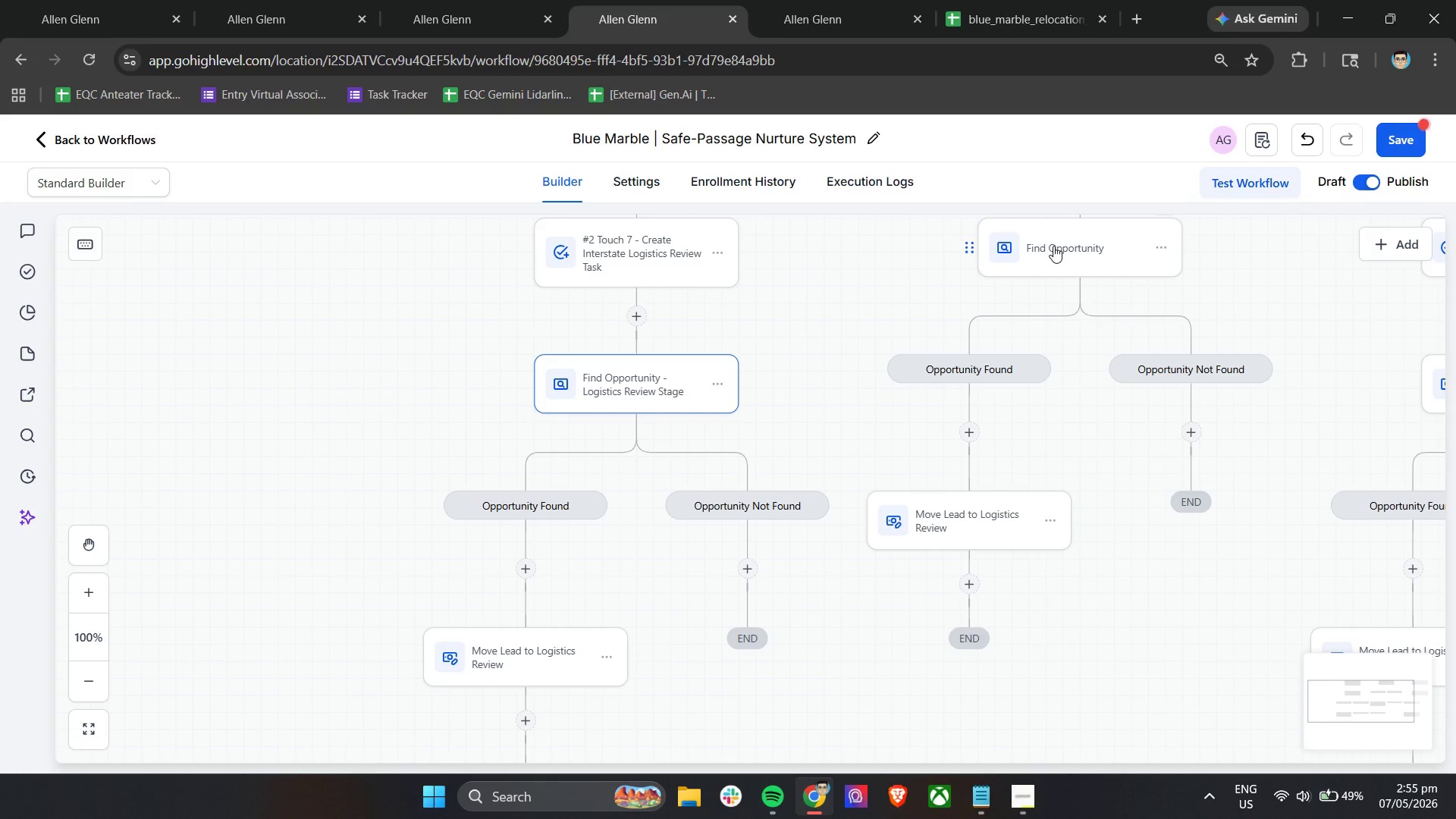 
triple_click([1053, 246])
 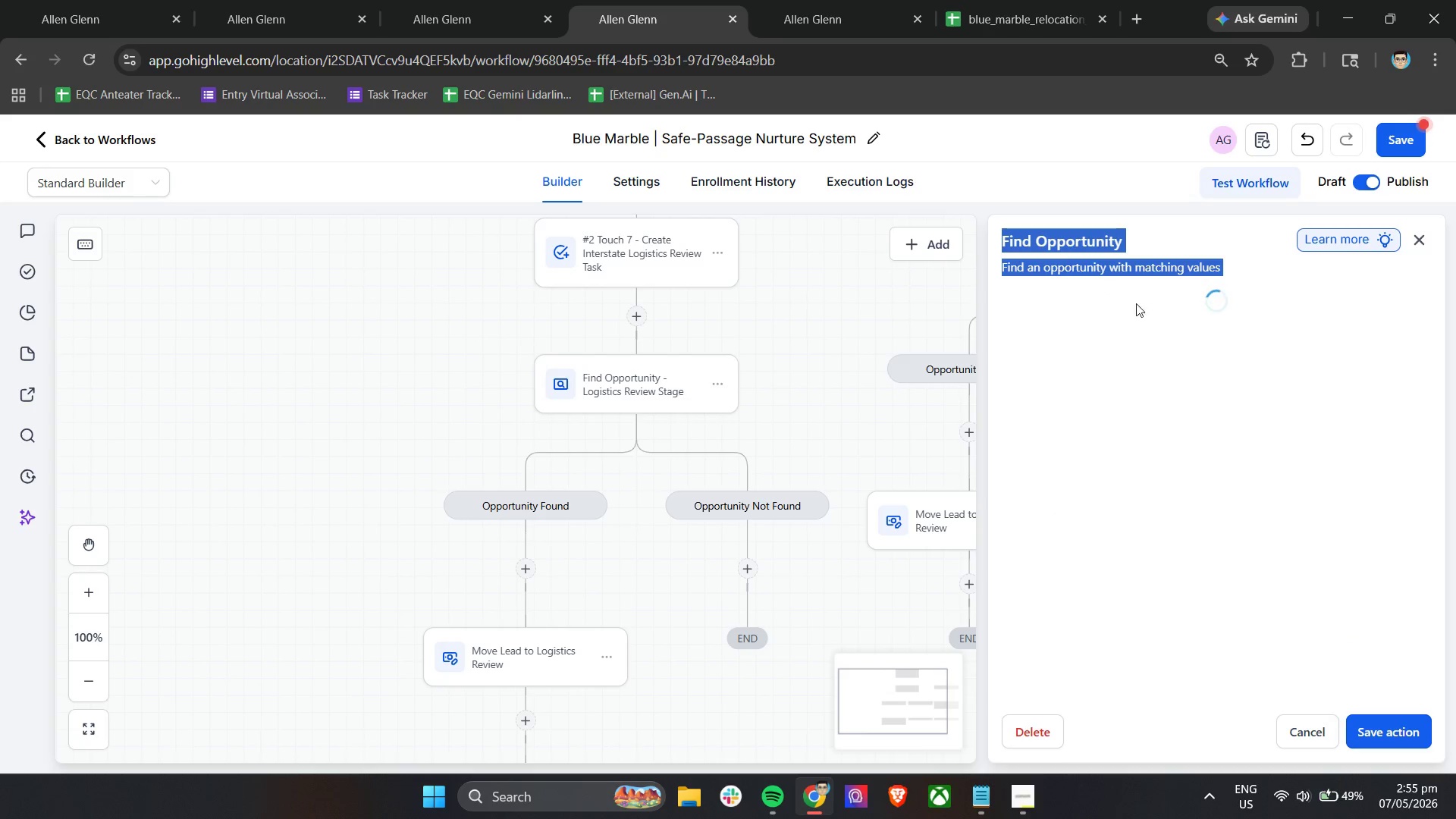 
double_click([1178, 338])
 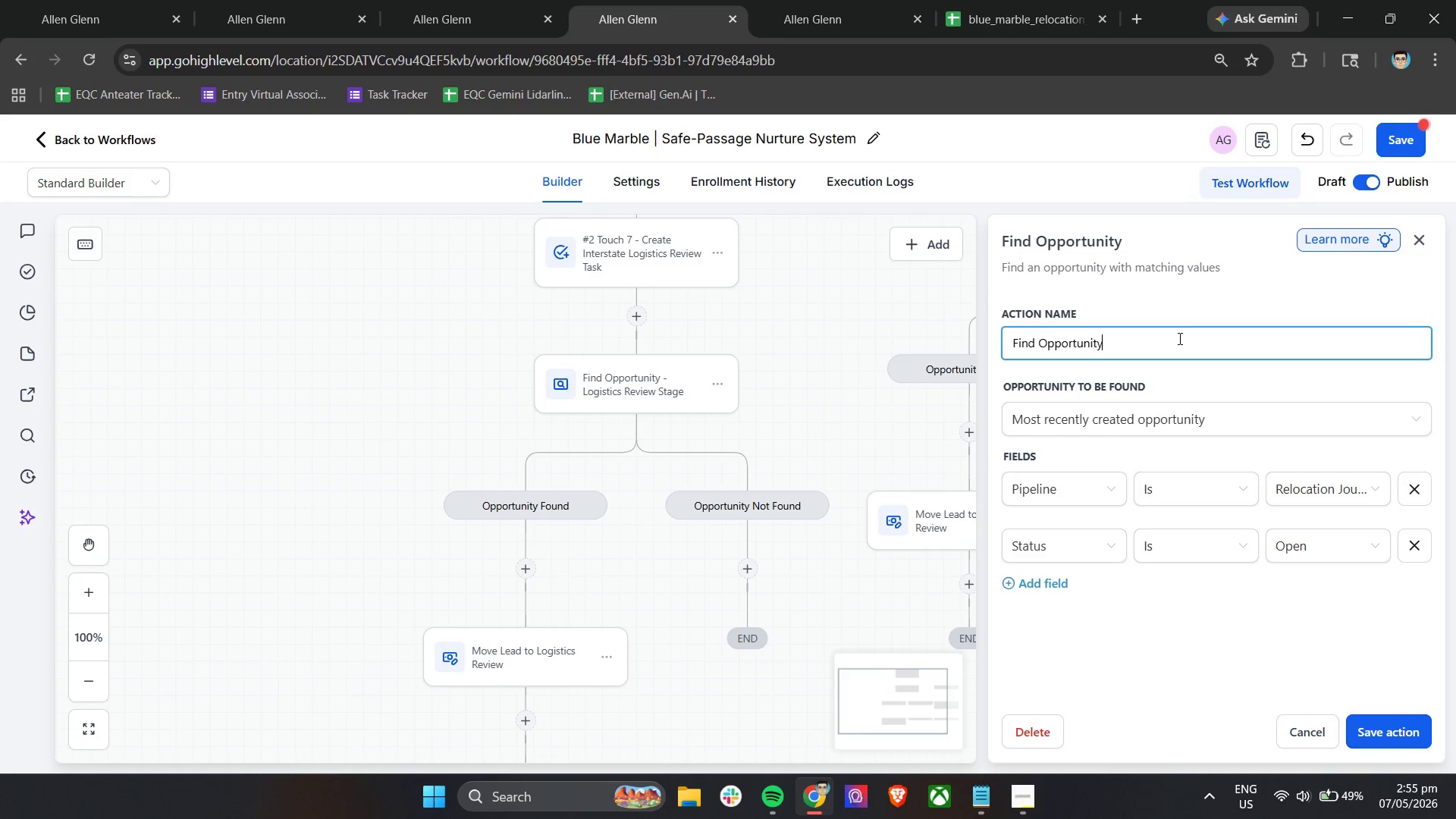 
key(Control+A)
 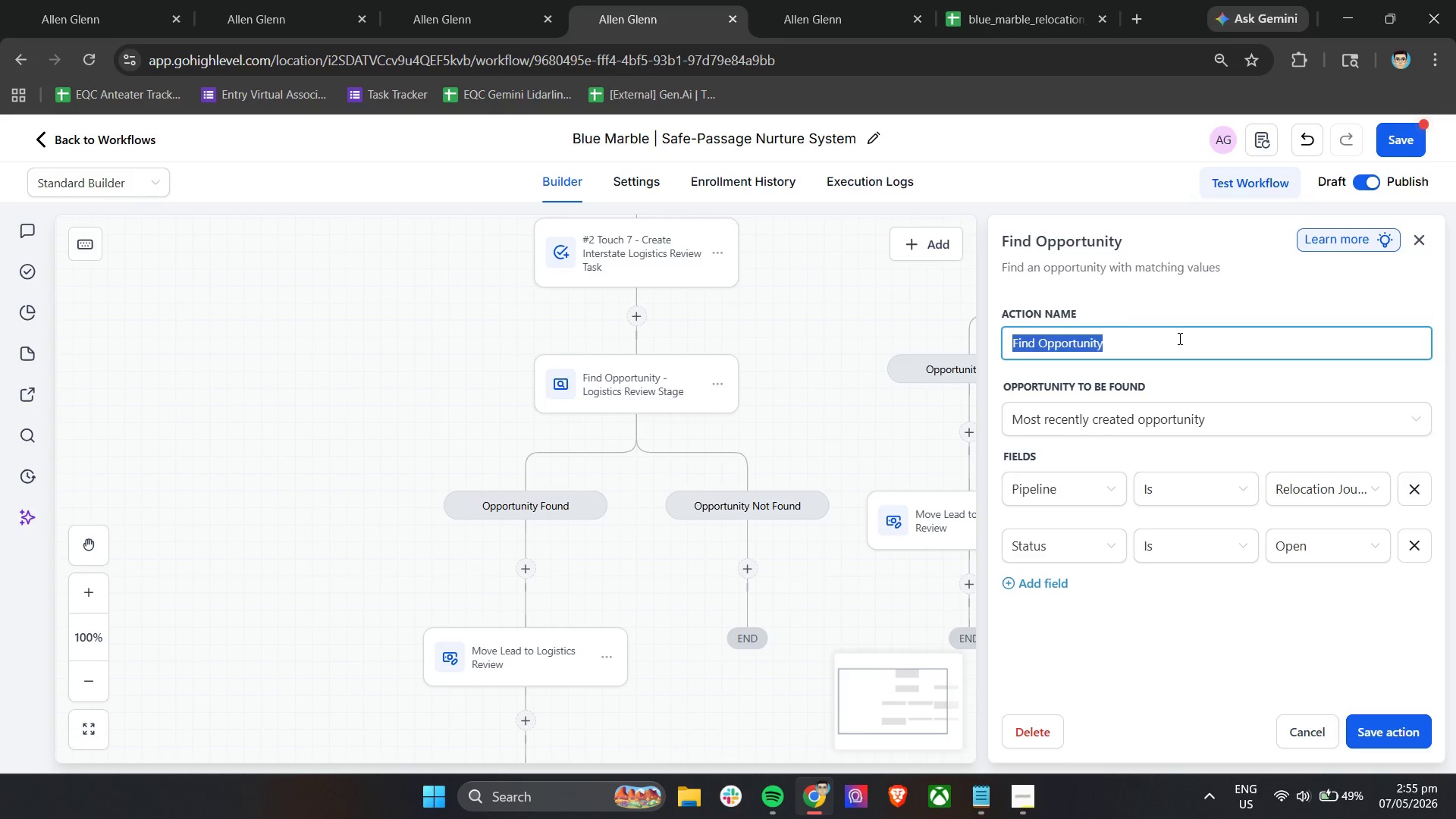 
key(Control+V)
 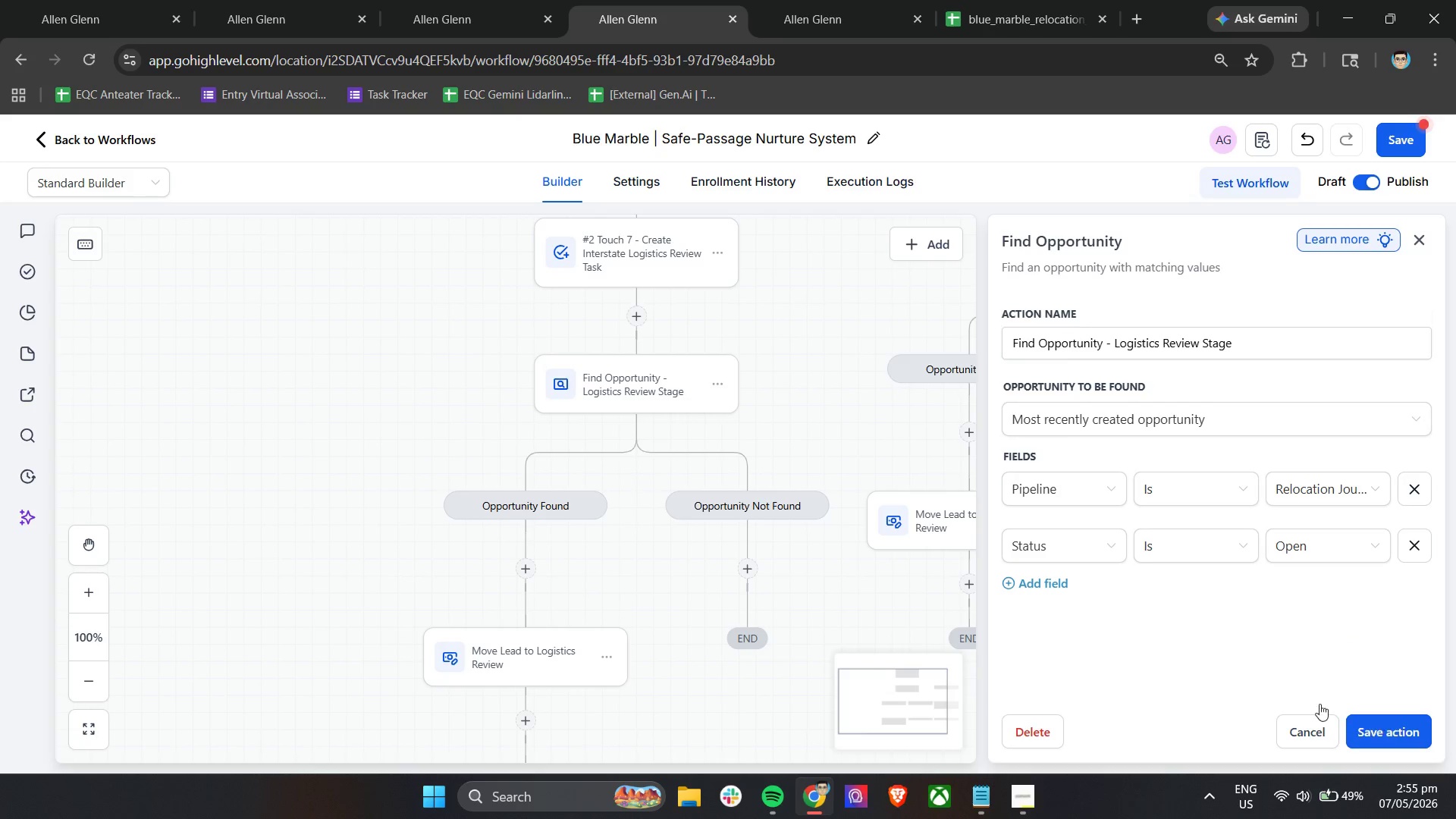 
hold_key(key=ShiftLeft, duration=1.03)
scroll: coordinate [1070, 503], scroll_direction: down, amount: 7.0
 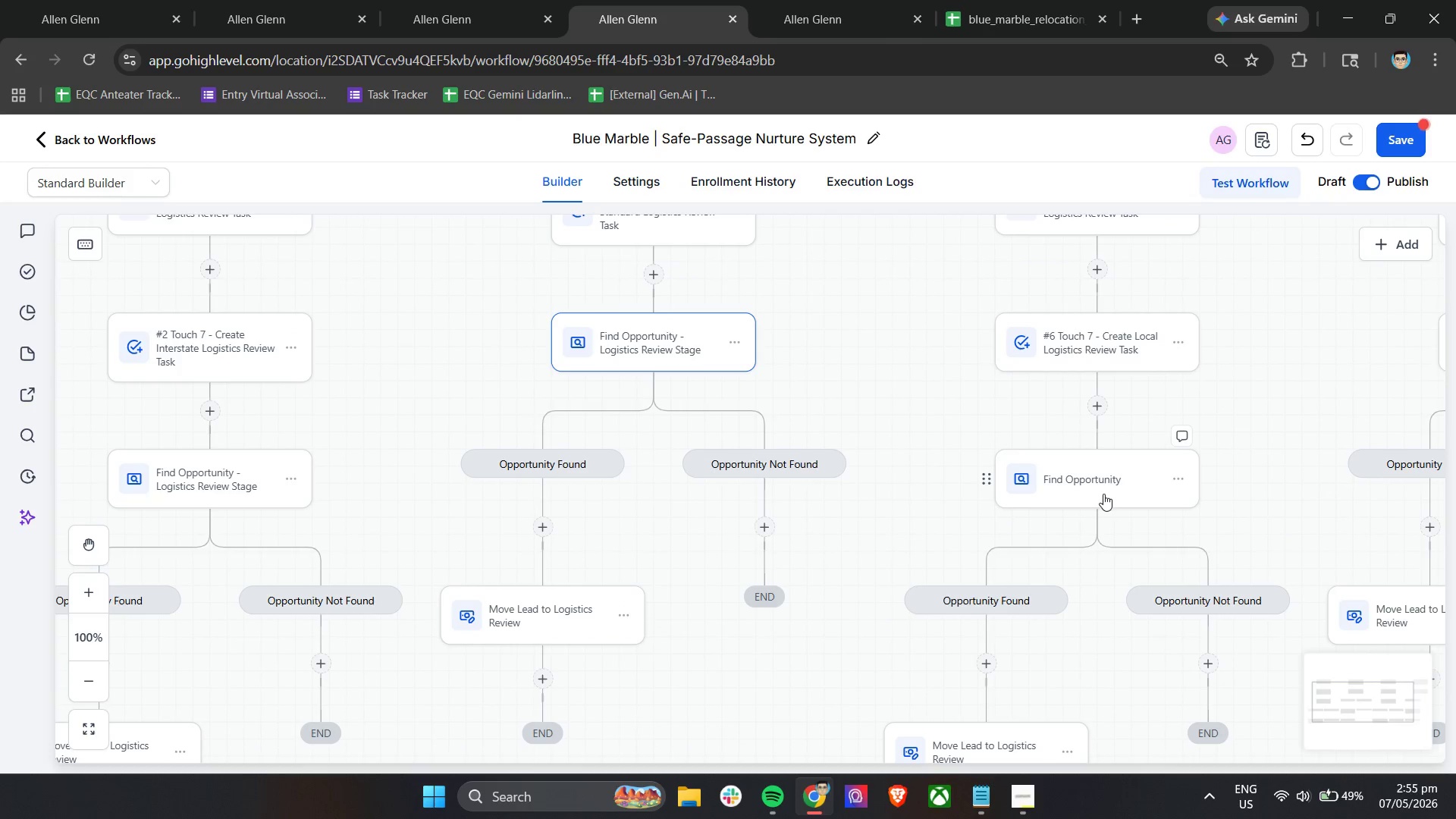 
double_click([1103, 494])
 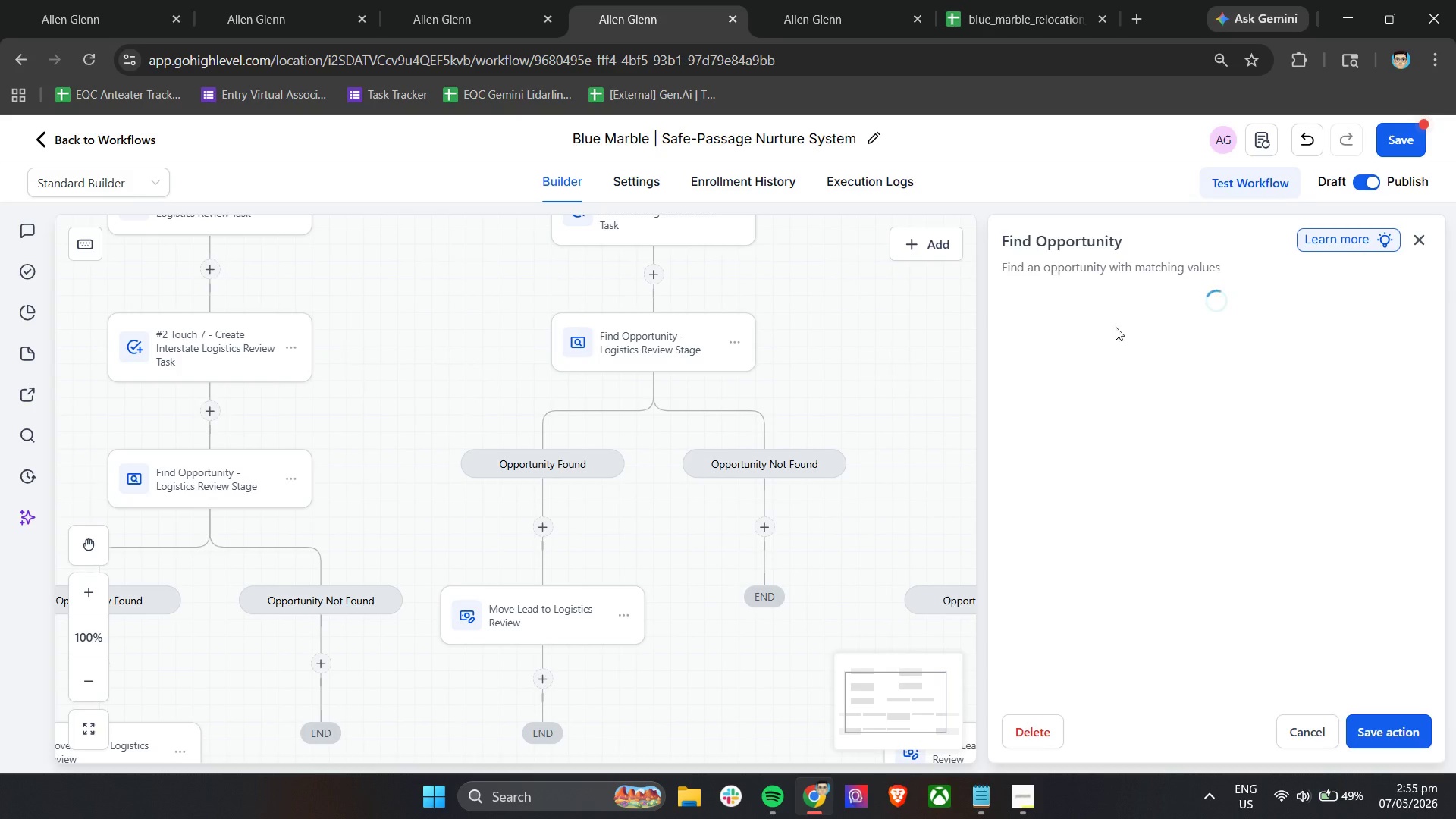 
double_click([1149, 340])
 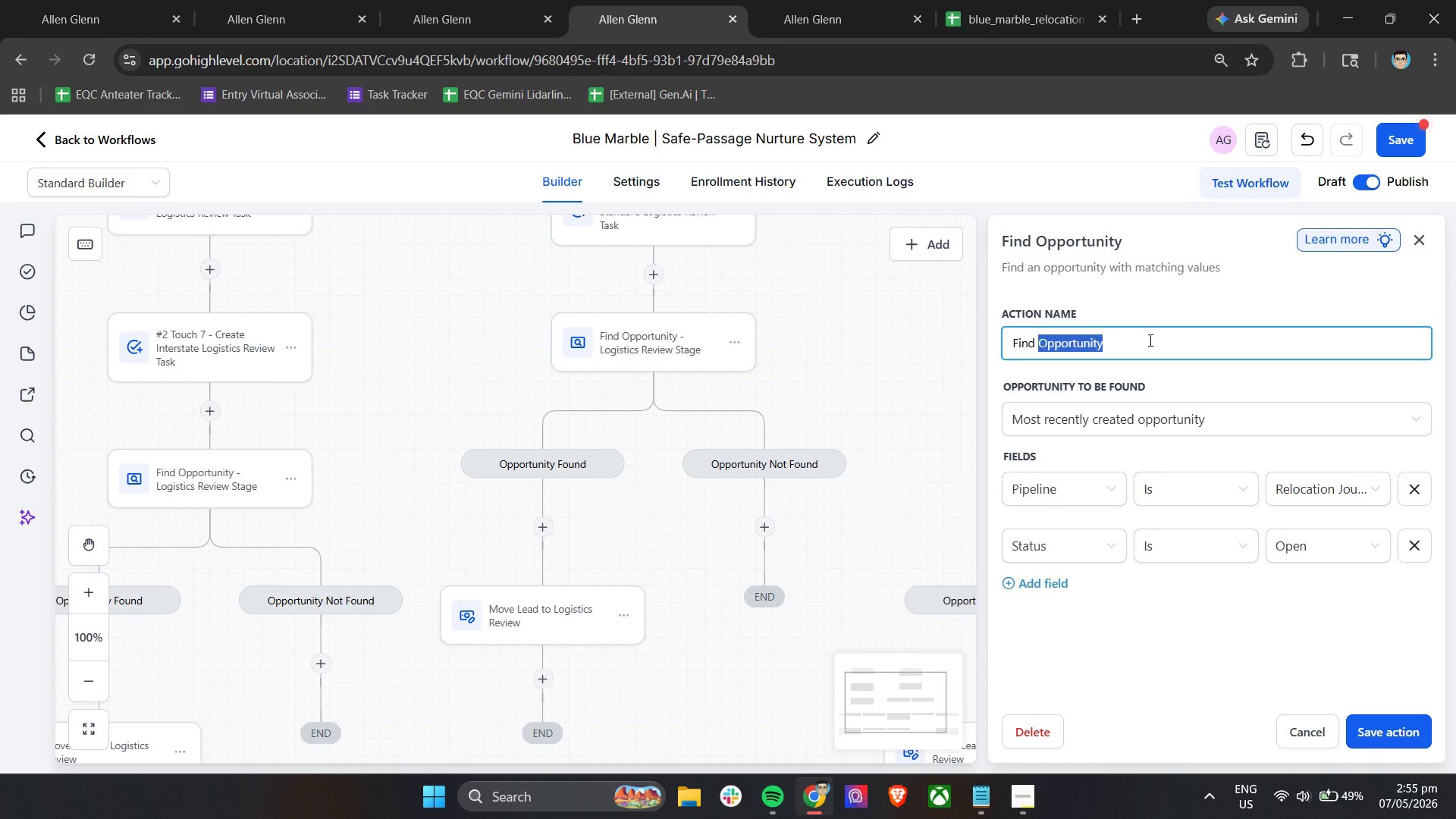 
triple_click([1149, 340])
 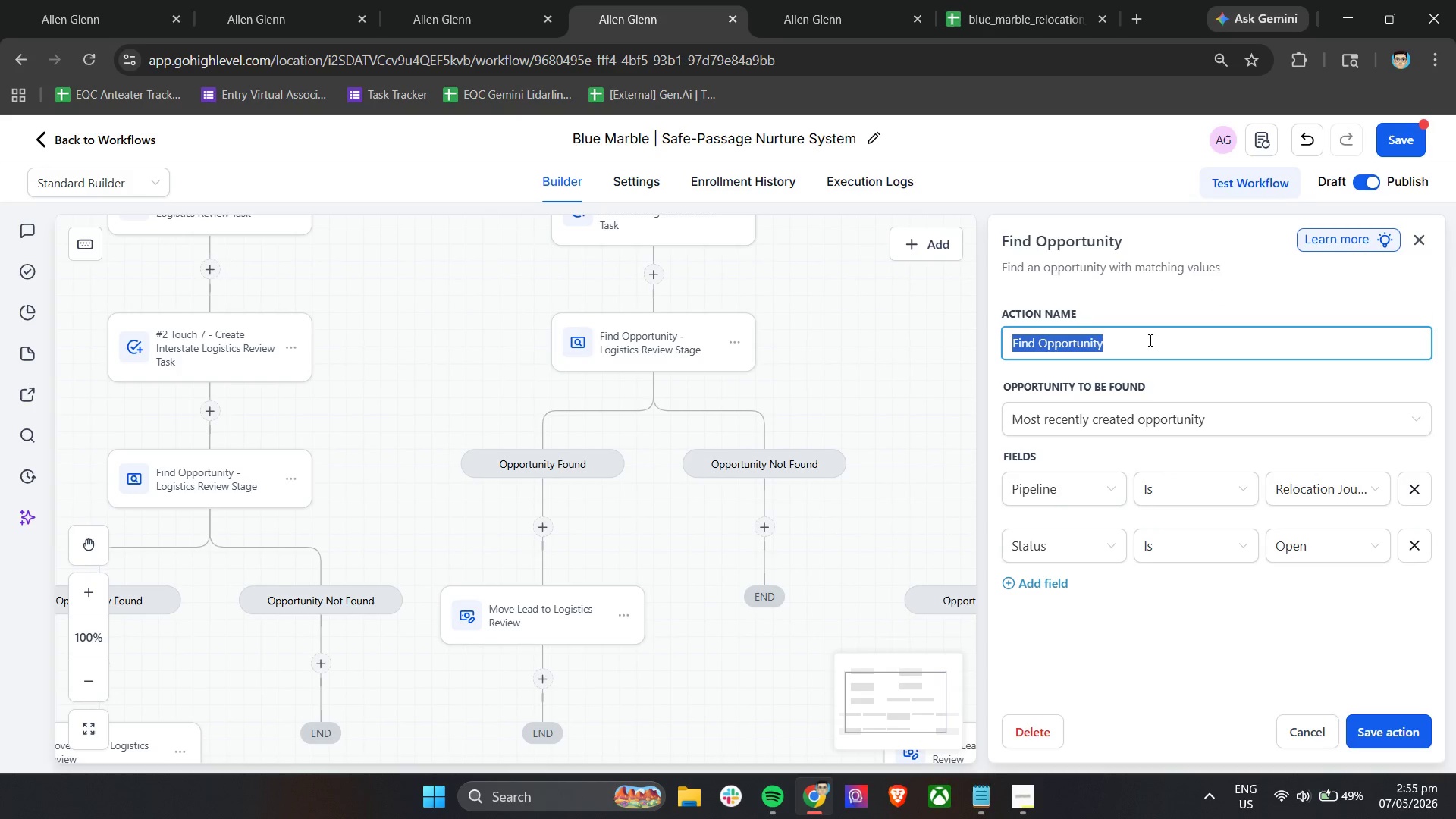 
key(Control+V)
 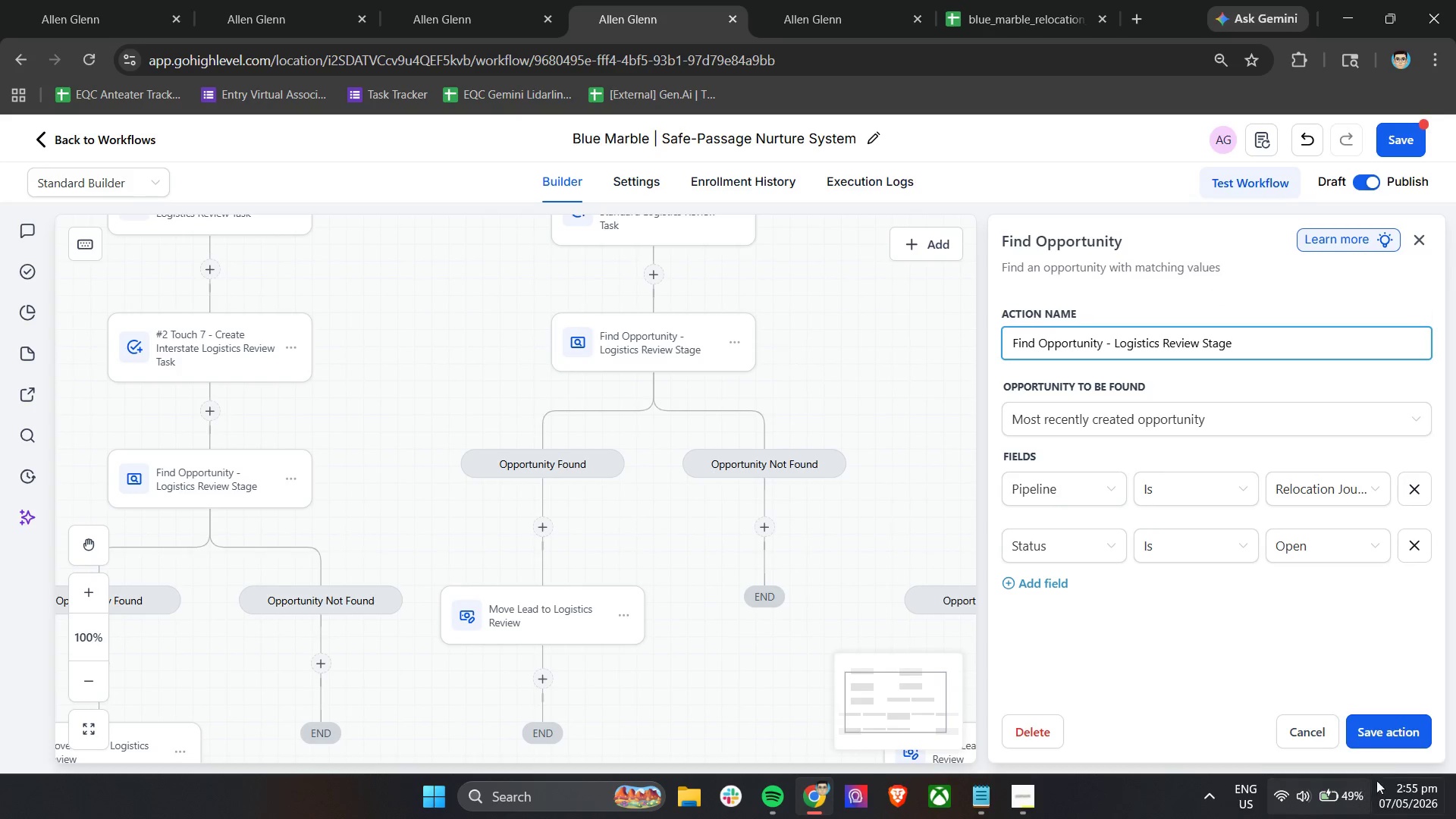 
left_click([1397, 737])
 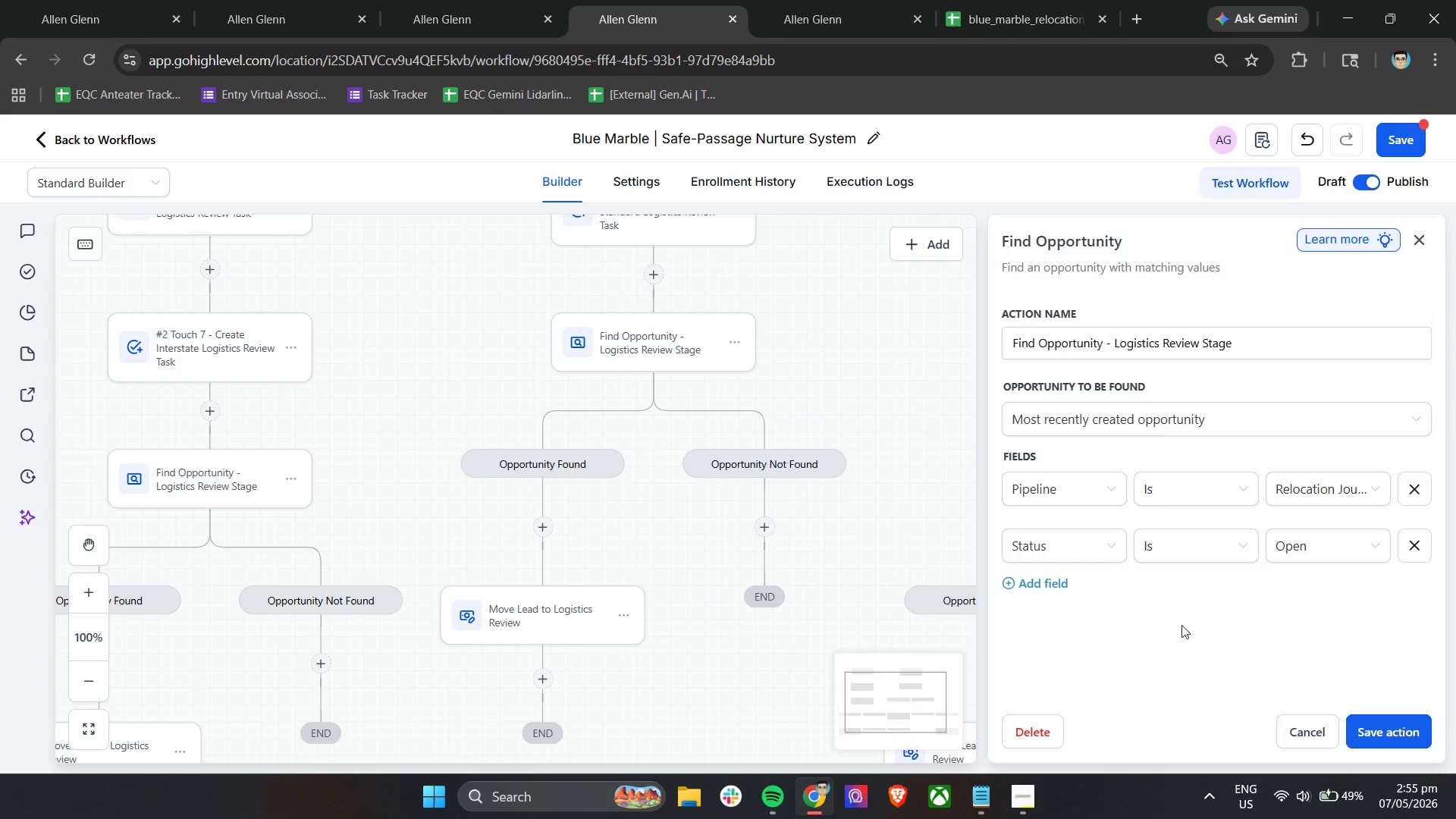 
hold_key(key=ShiftLeft, duration=1.16)
scroll: coordinate [919, 486], scroll_direction: down, amount: 10.0
 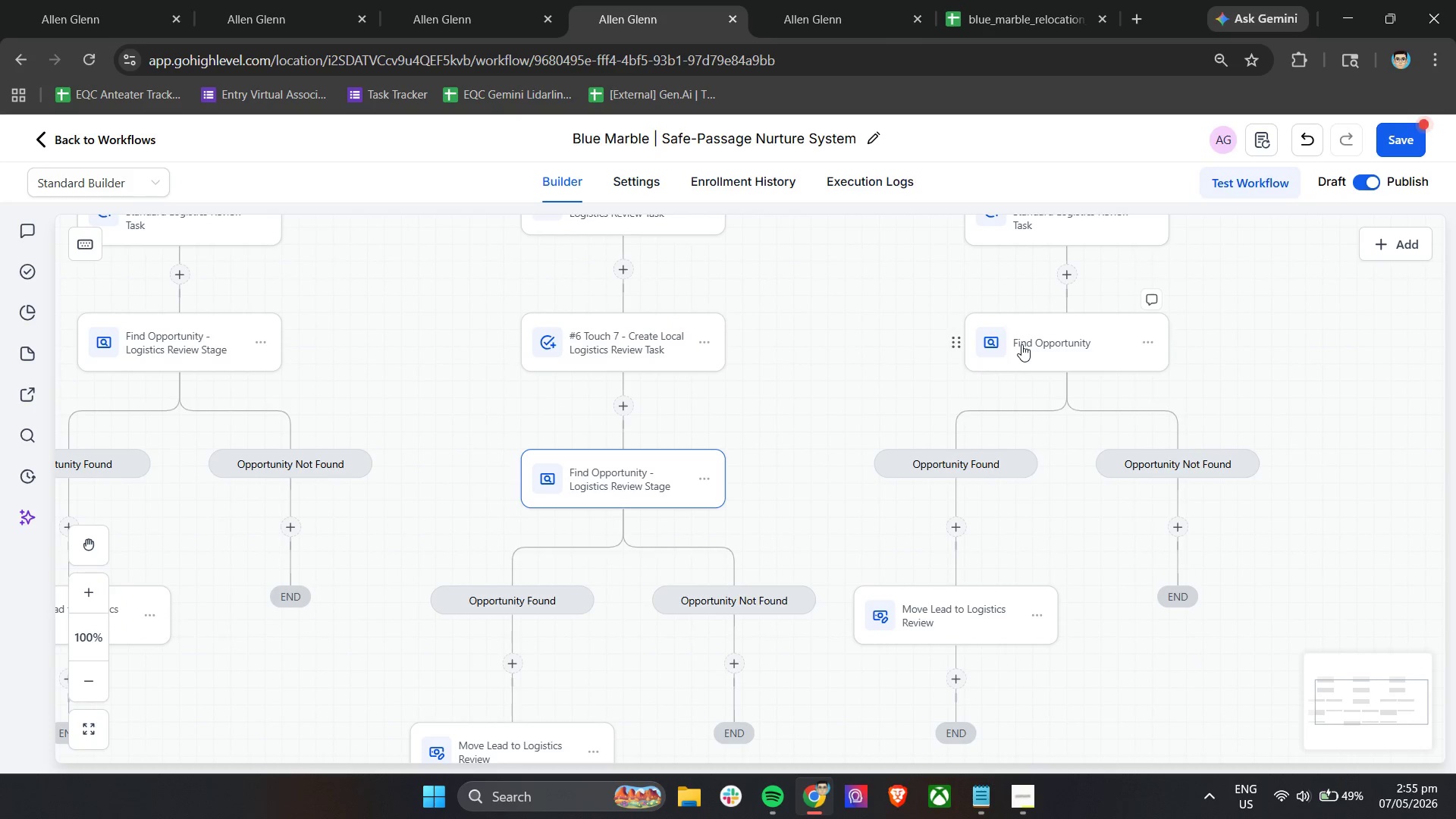 
double_click([1021, 344])
 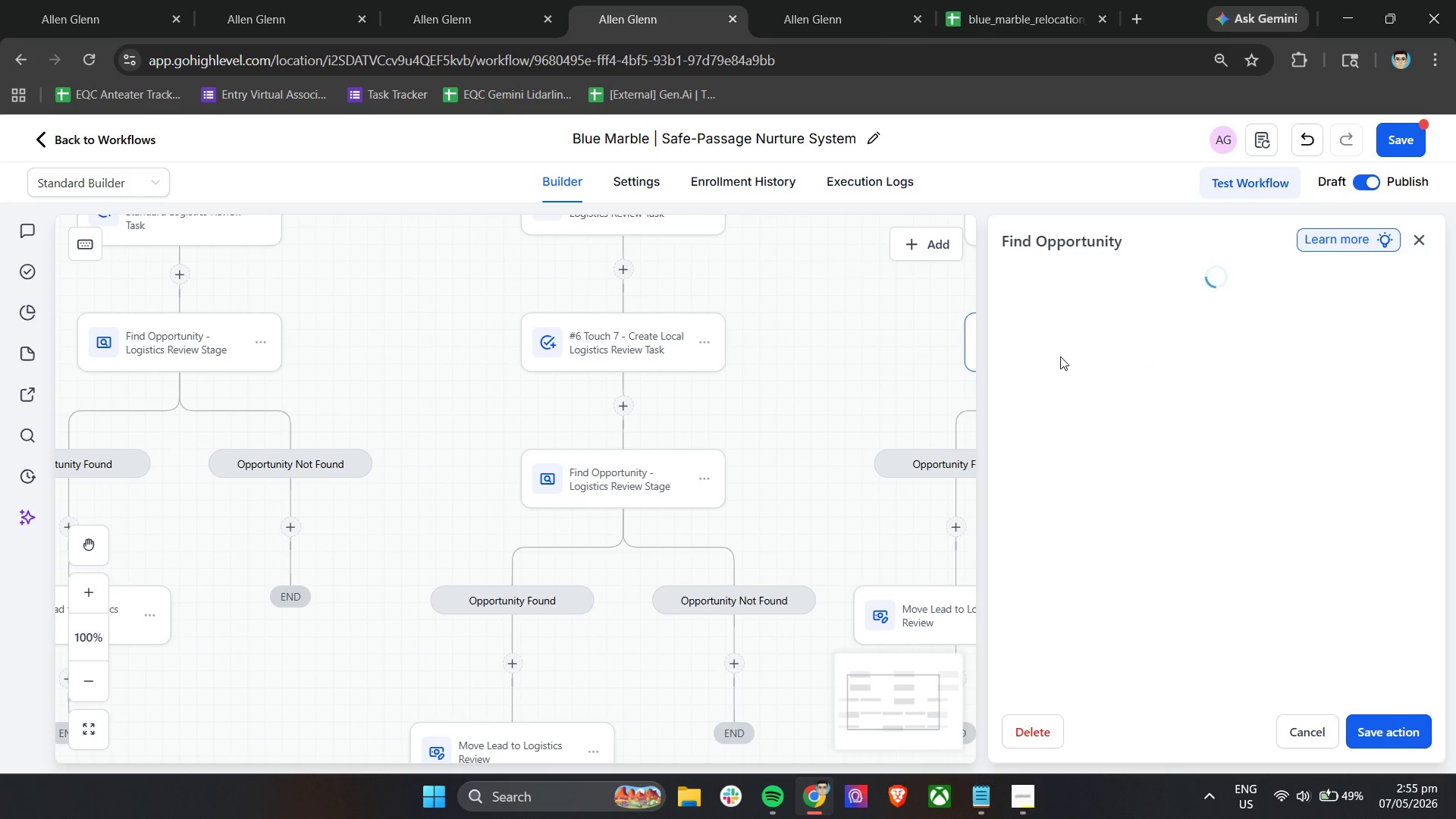 
left_click([1153, 350])
 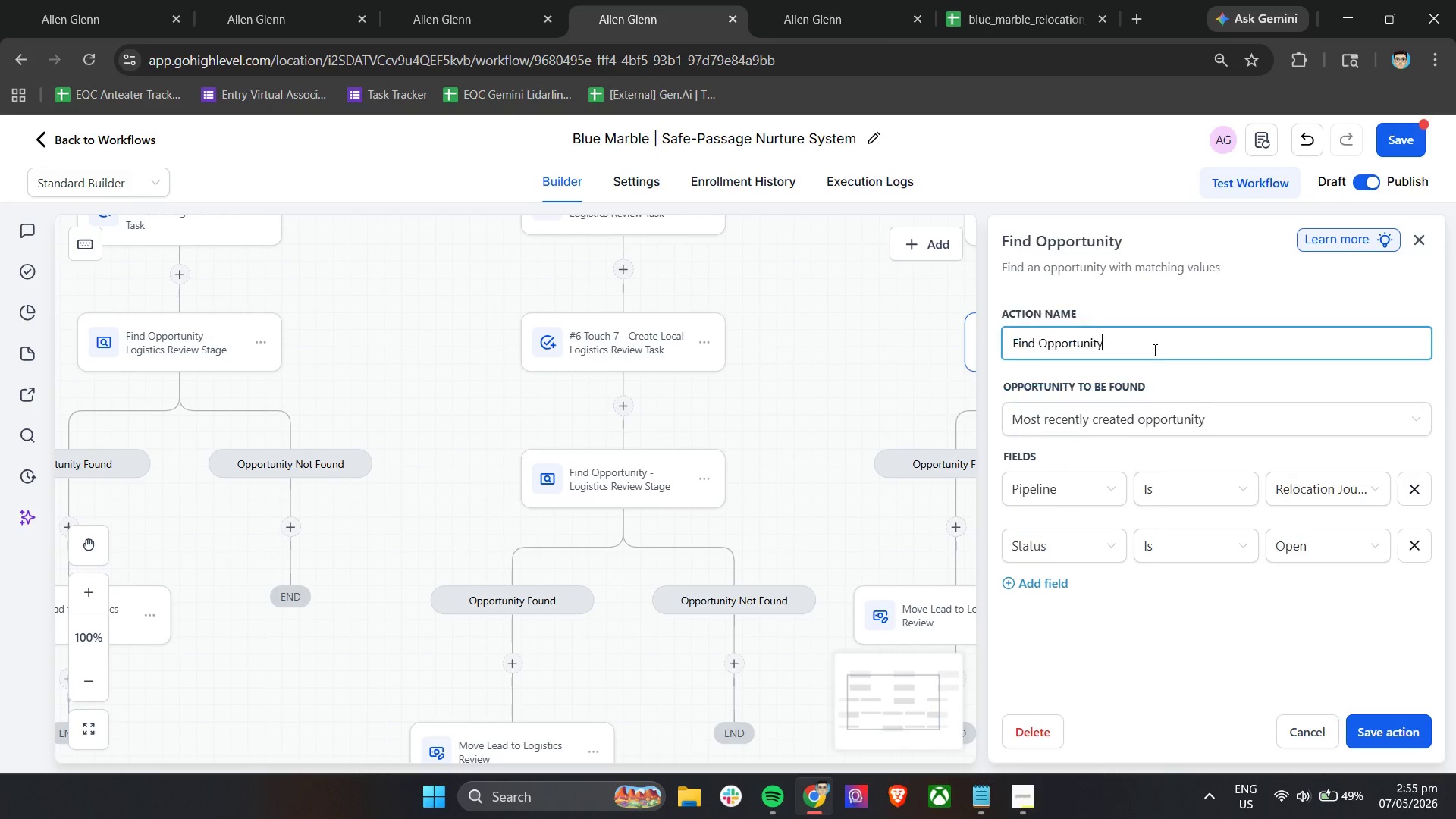 
key(Control+A)
 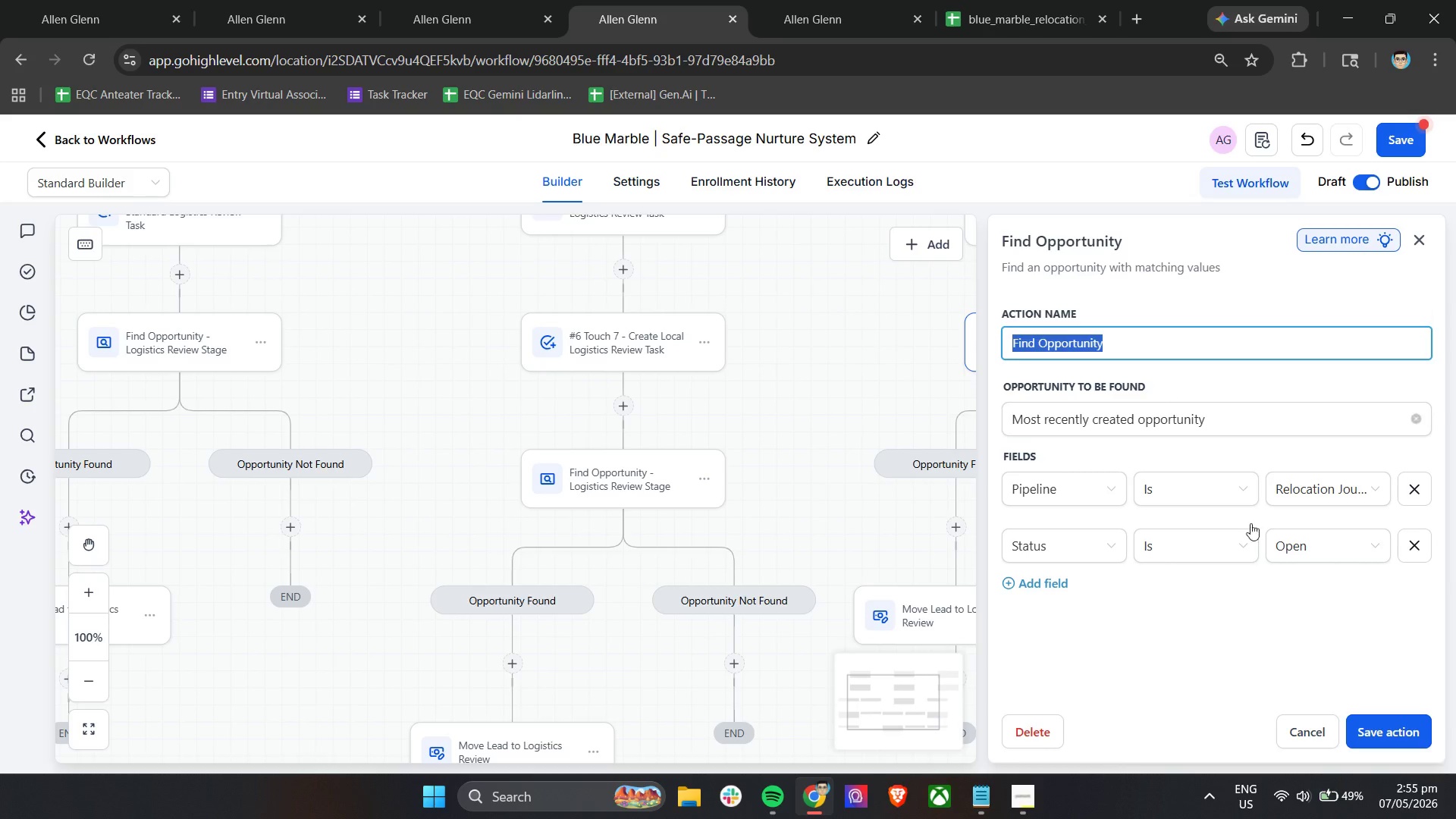 
key(Control+V)
 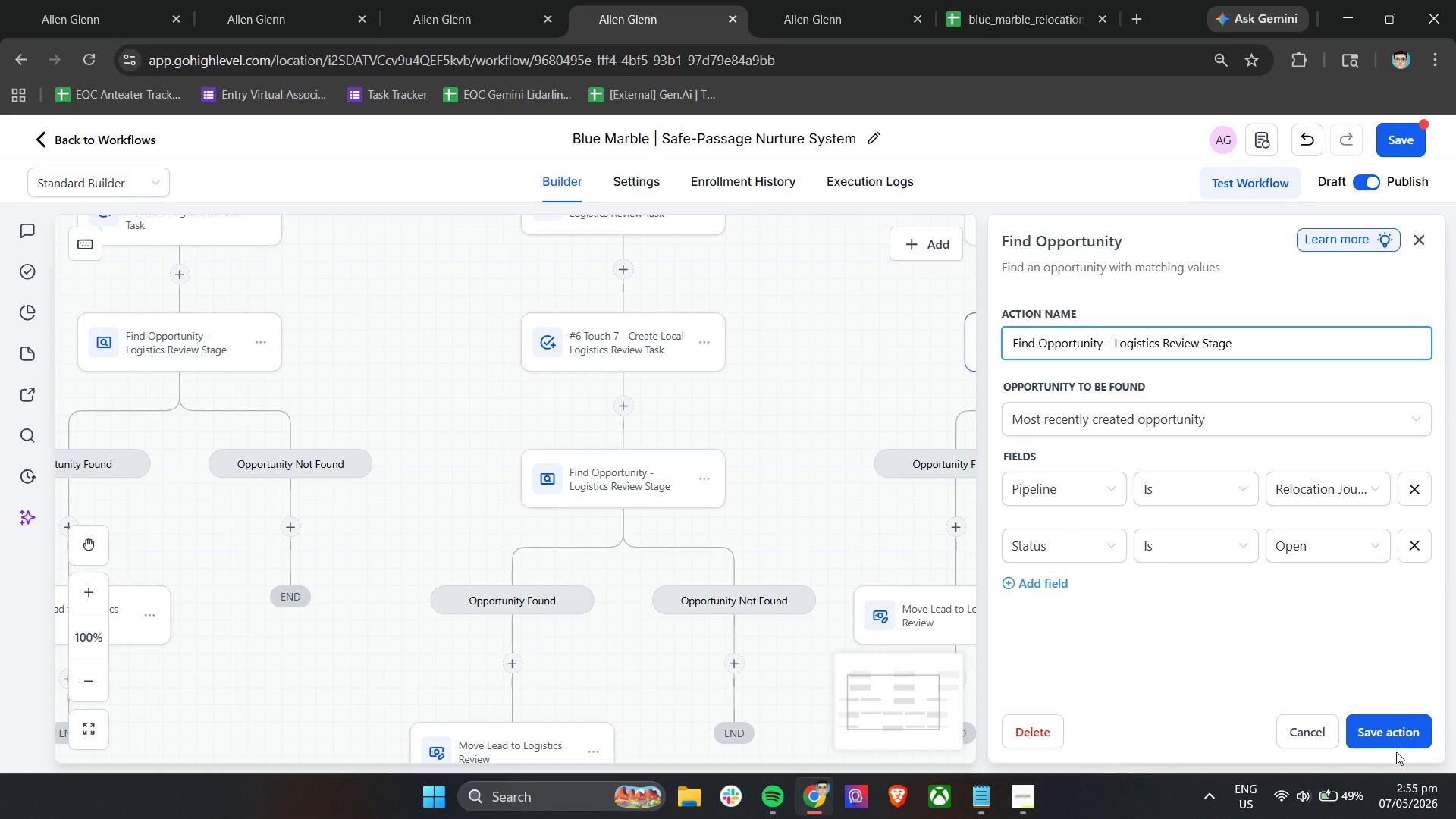 
left_click([1403, 744])
 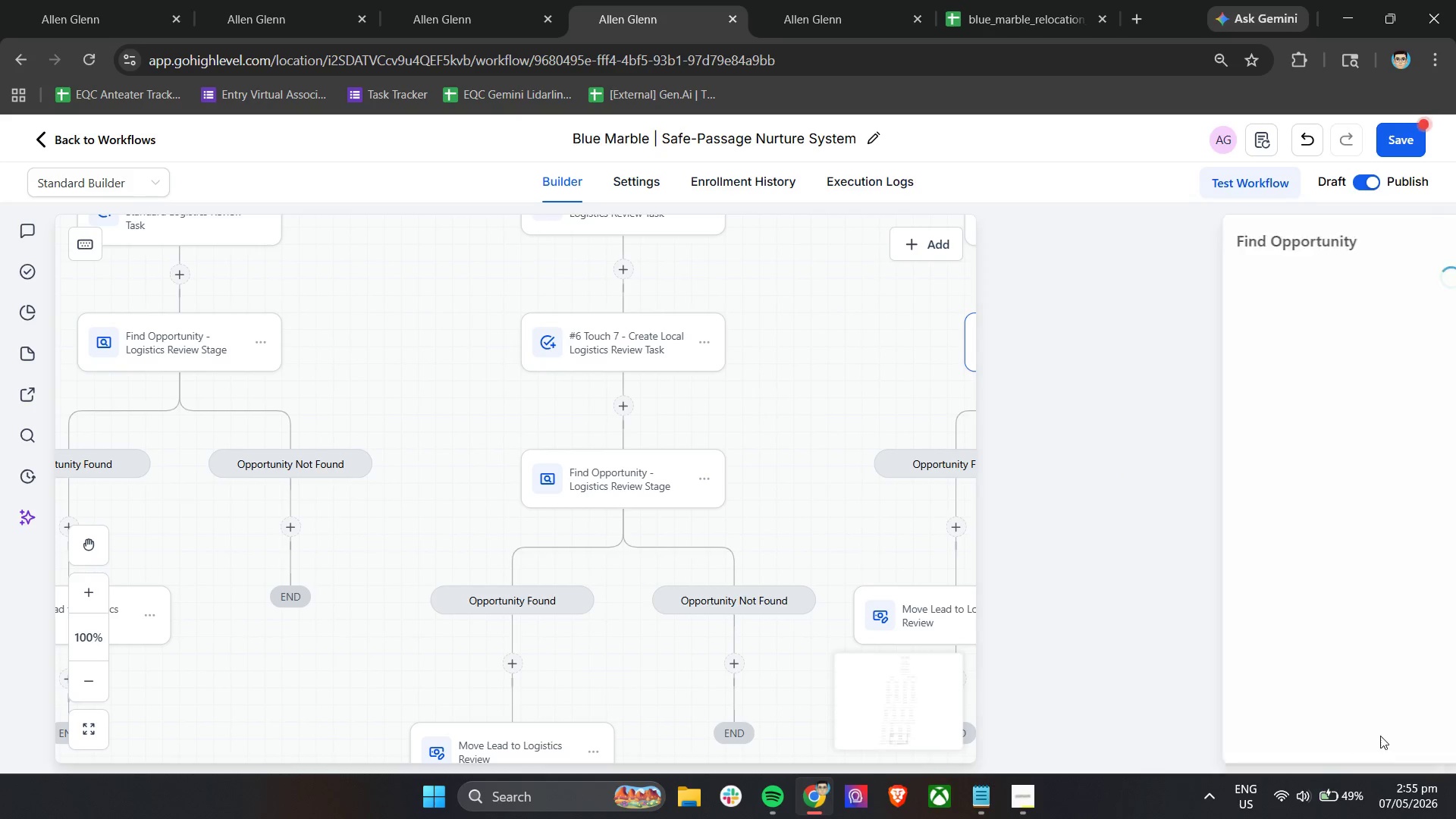 
scroll: coordinate [1056, 542], scroll_direction: up, amount: 27.0
 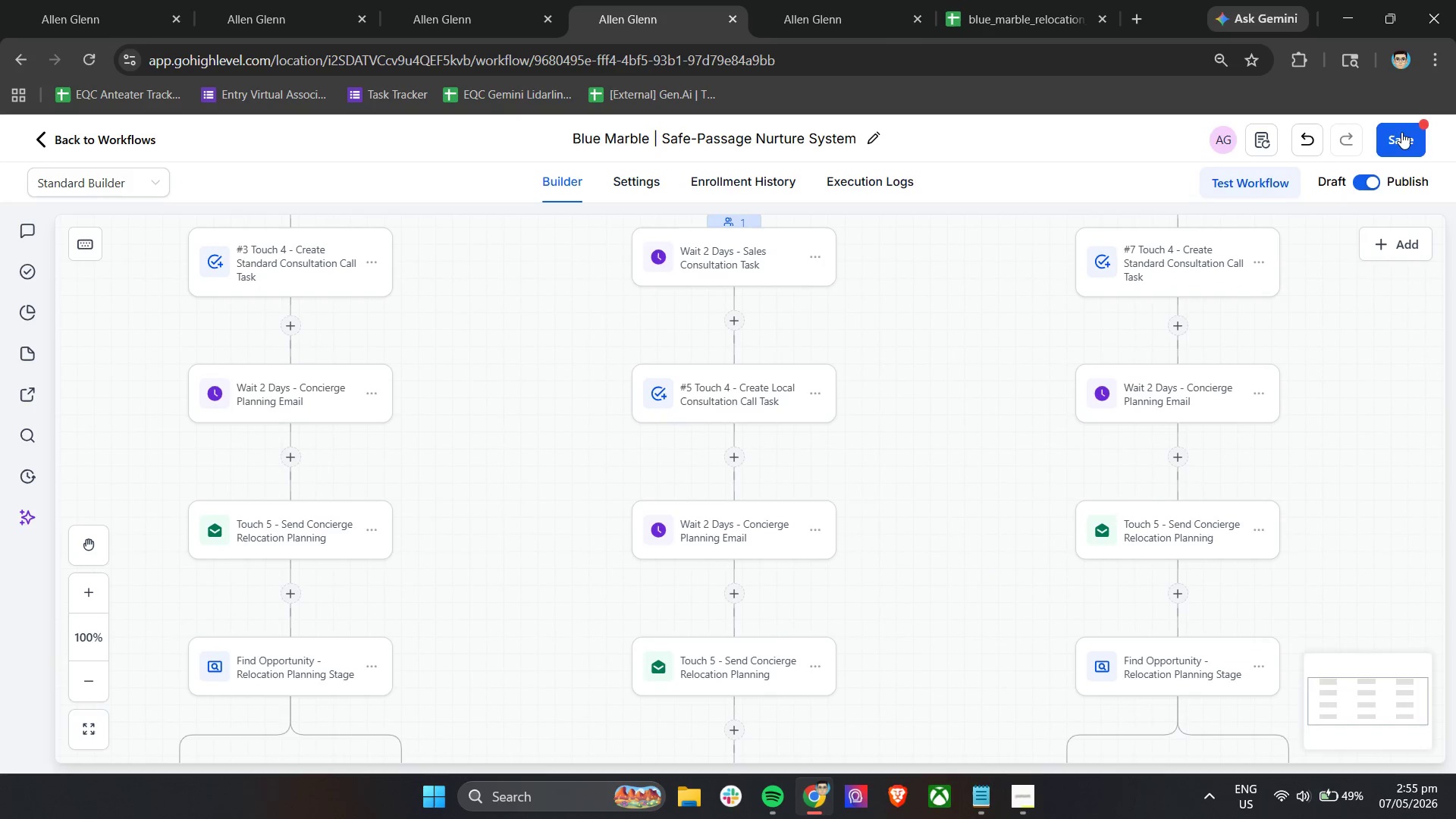 
left_click([1401, 132])
 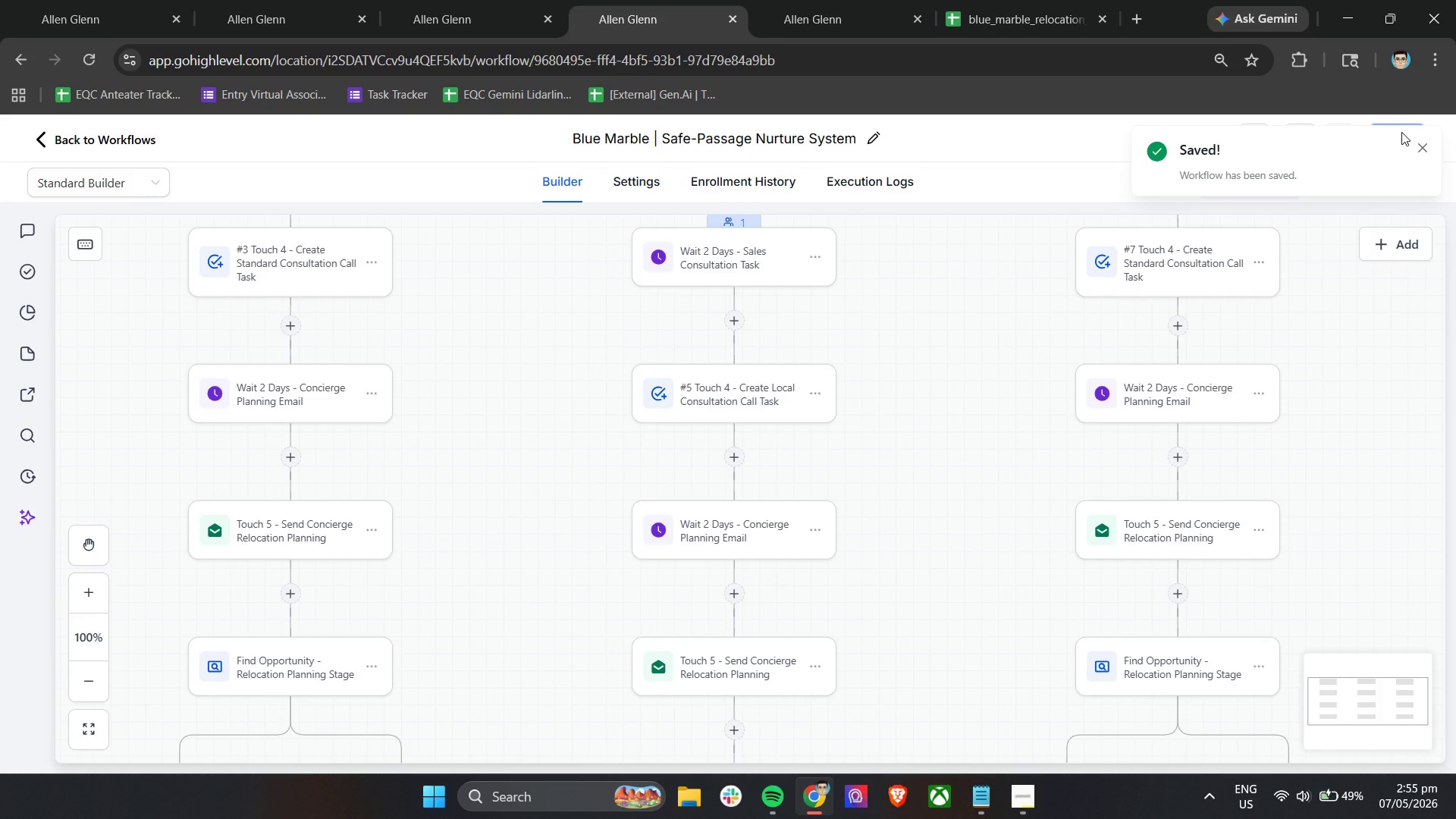 
wait(7.81)
 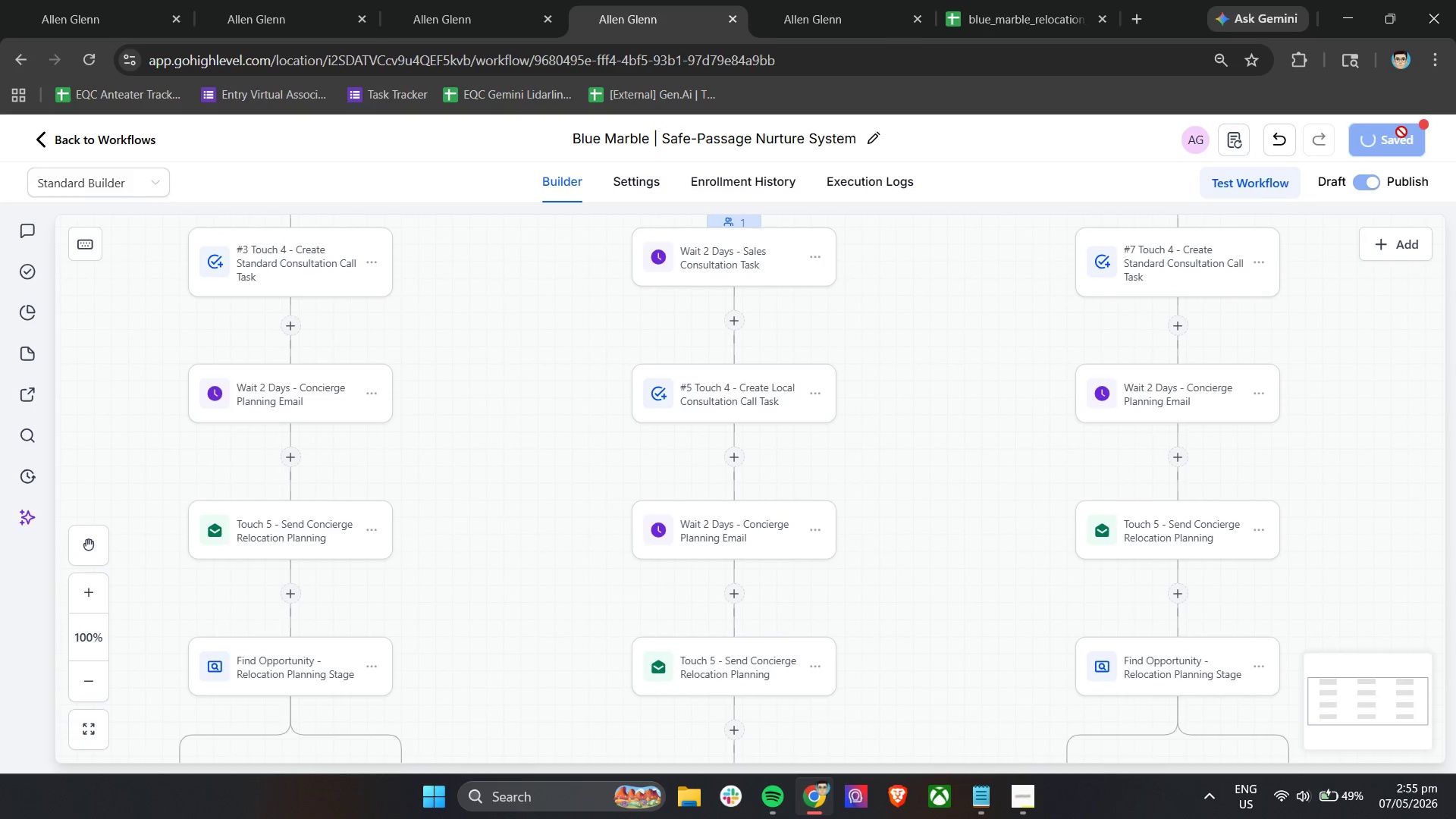 
left_click([1220, 182])
 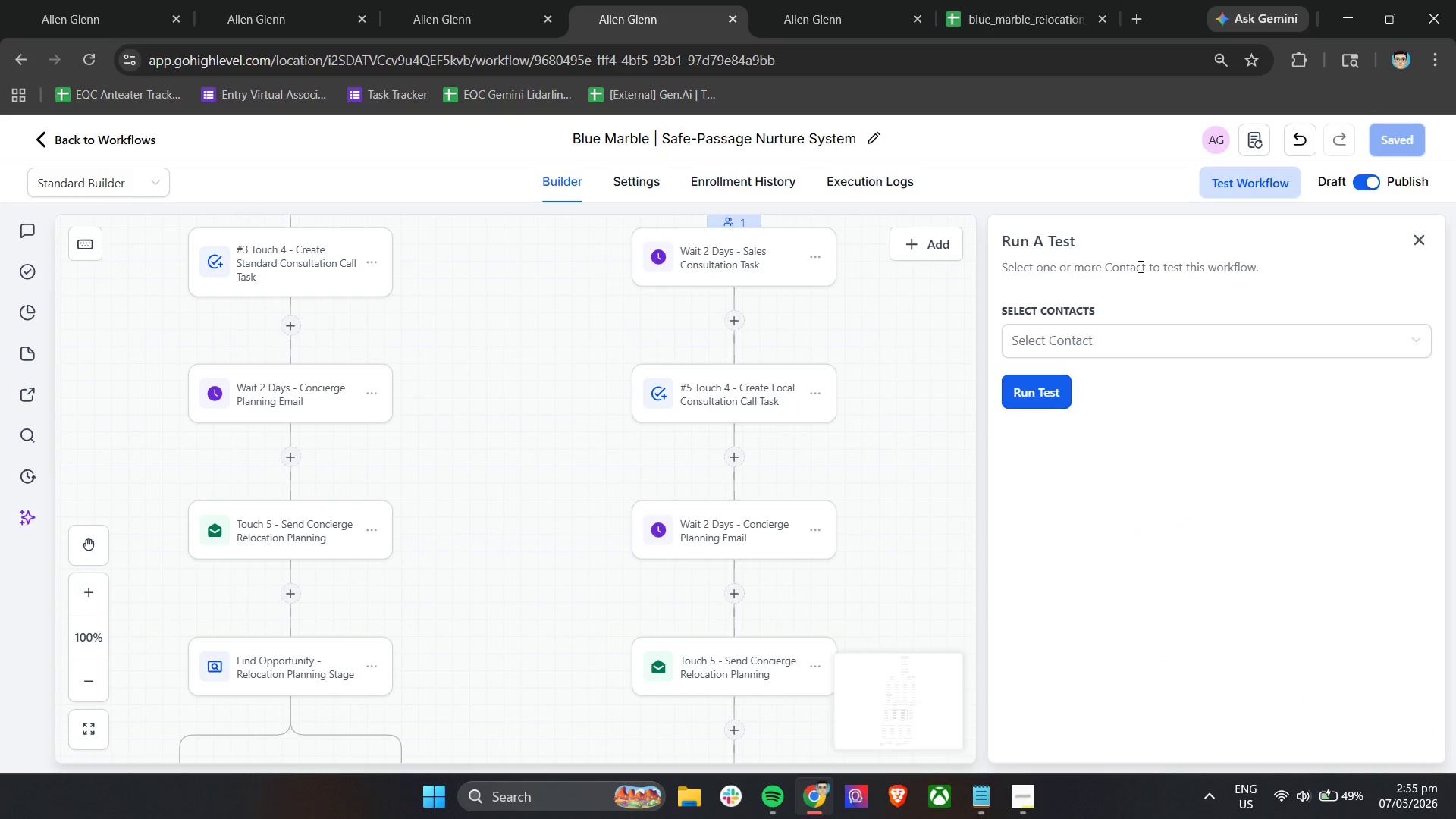 
left_click([1065, 343])
 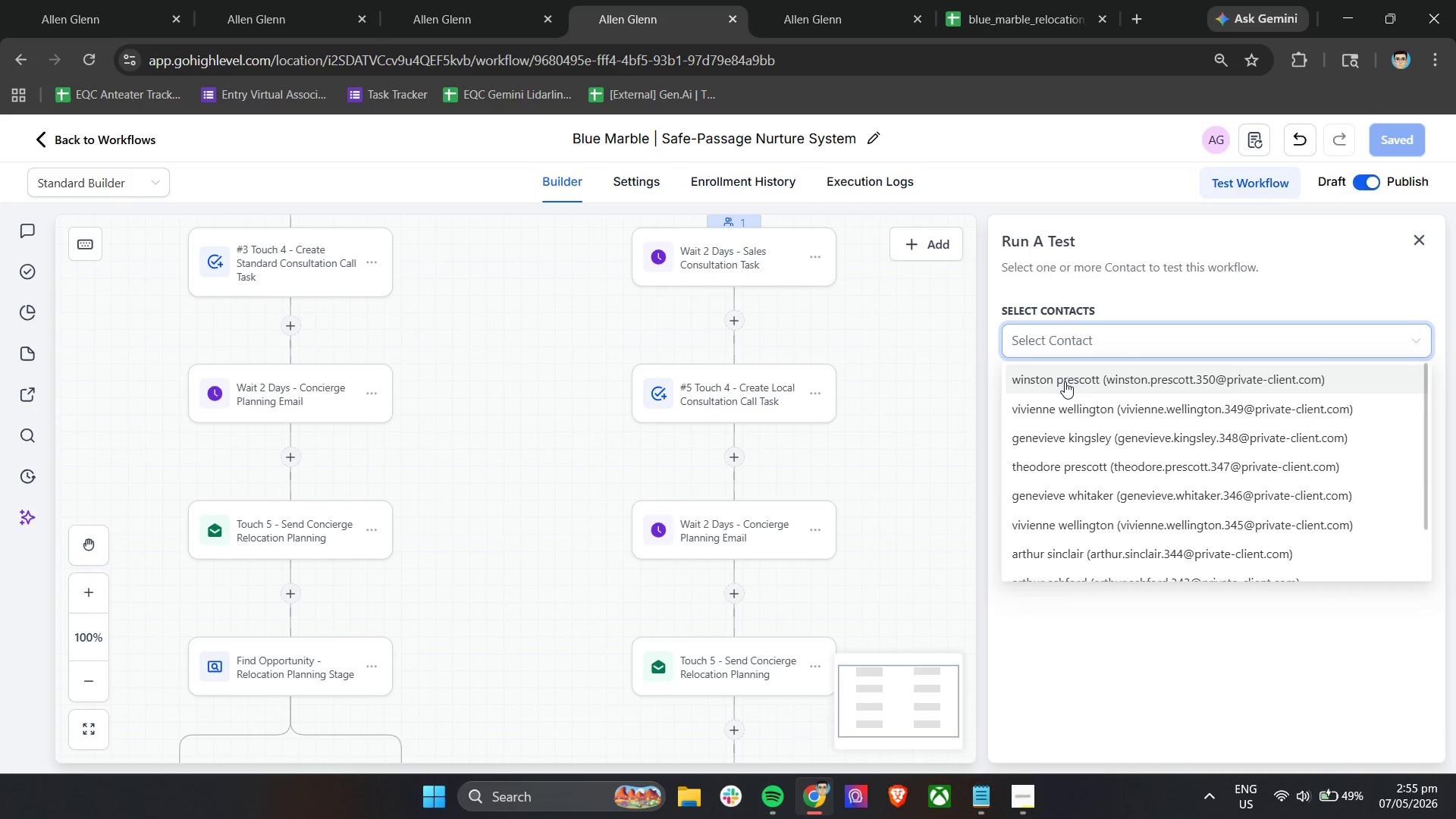 
left_click([1065, 381])
 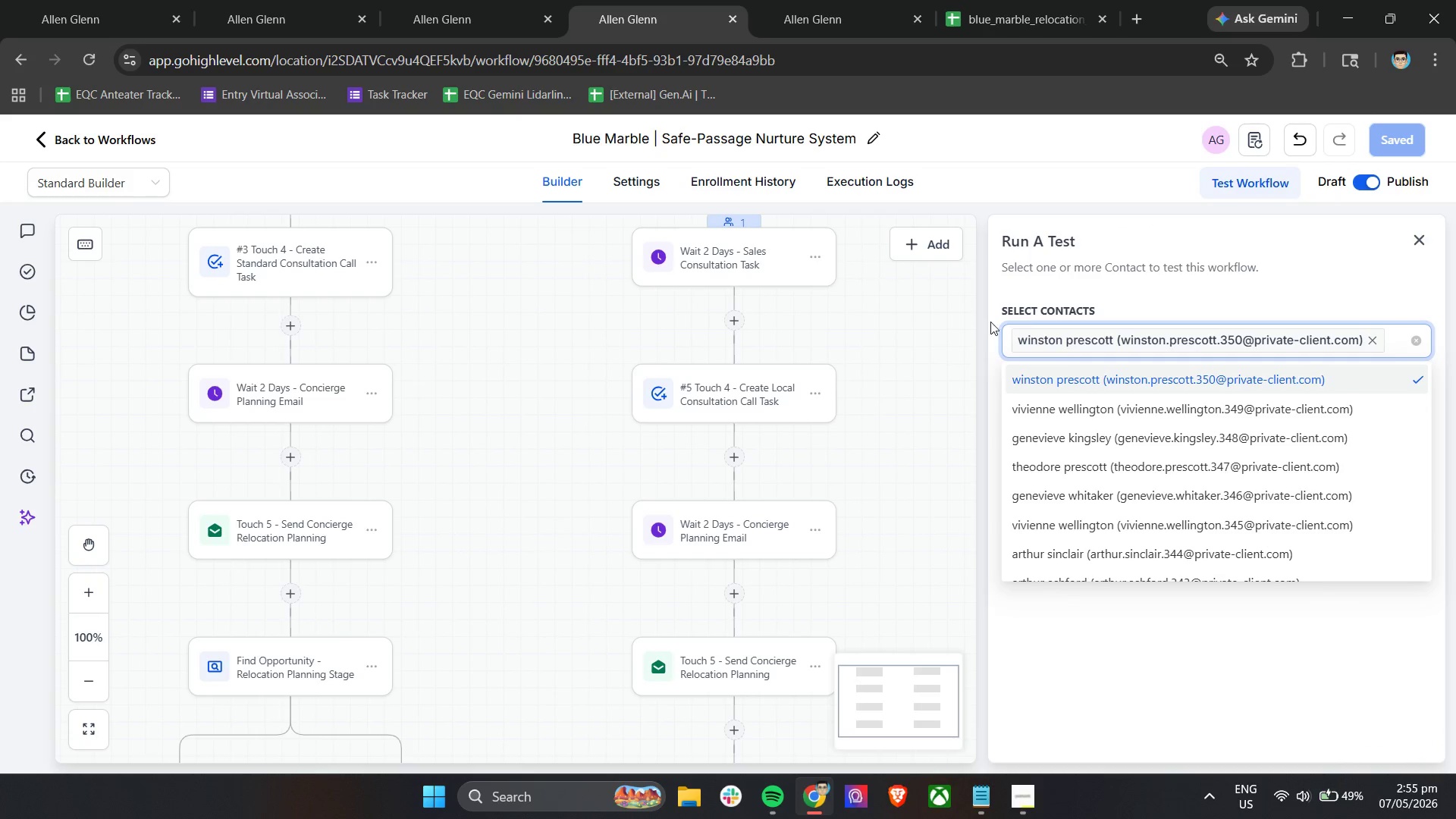 
left_click([1118, 306])
 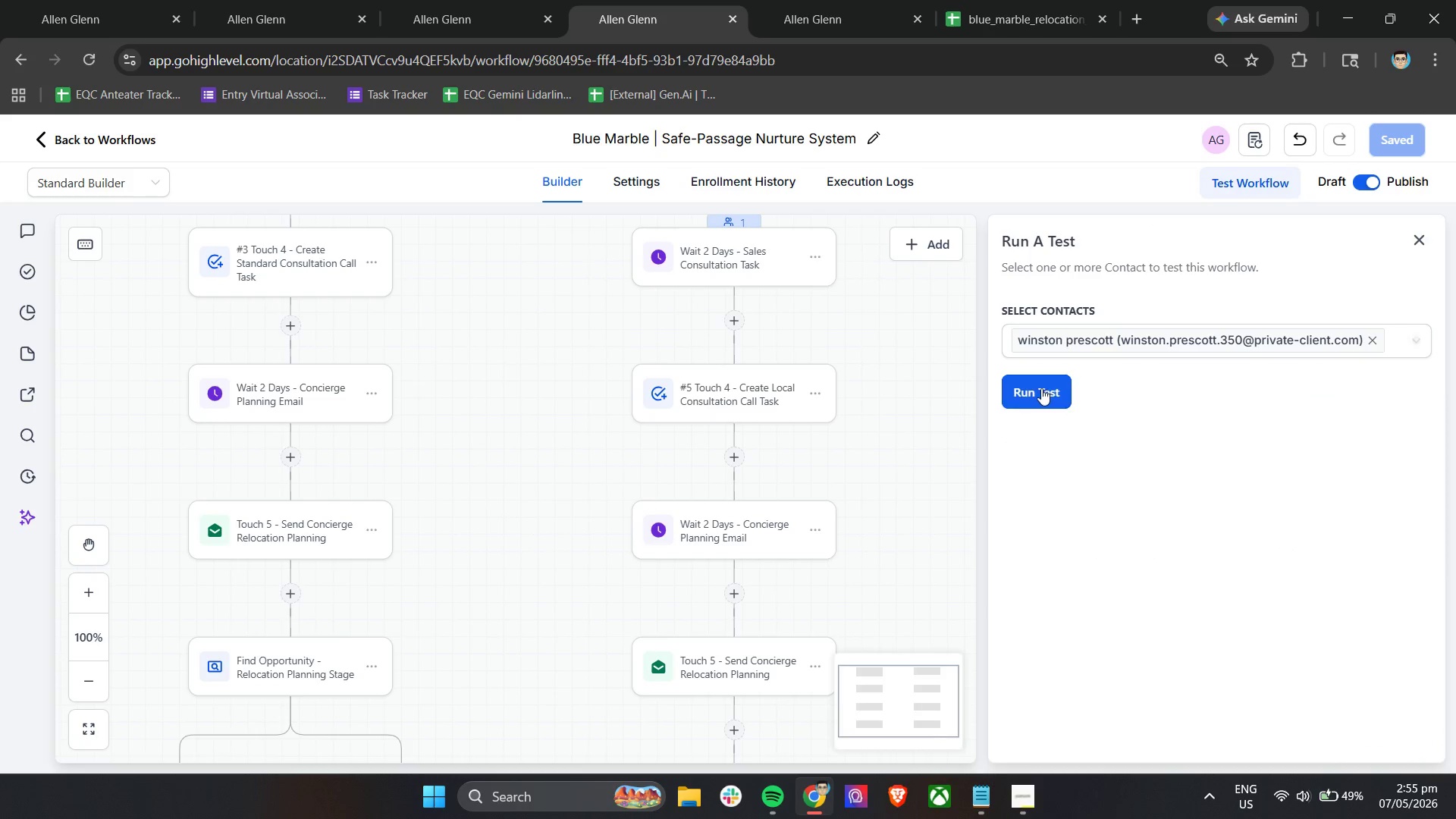 
left_click([1040, 391])
 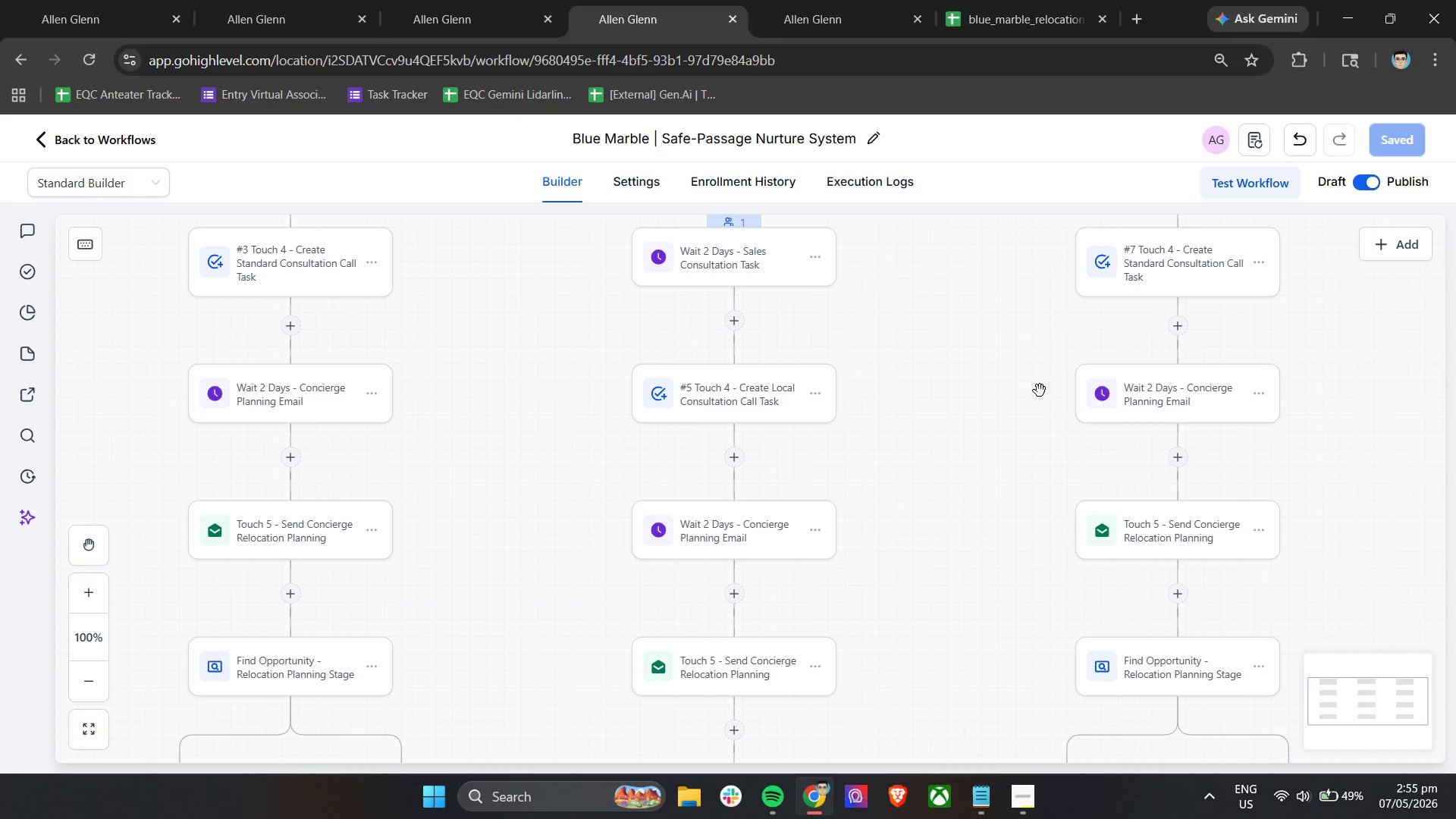 
left_click([872, 196])
 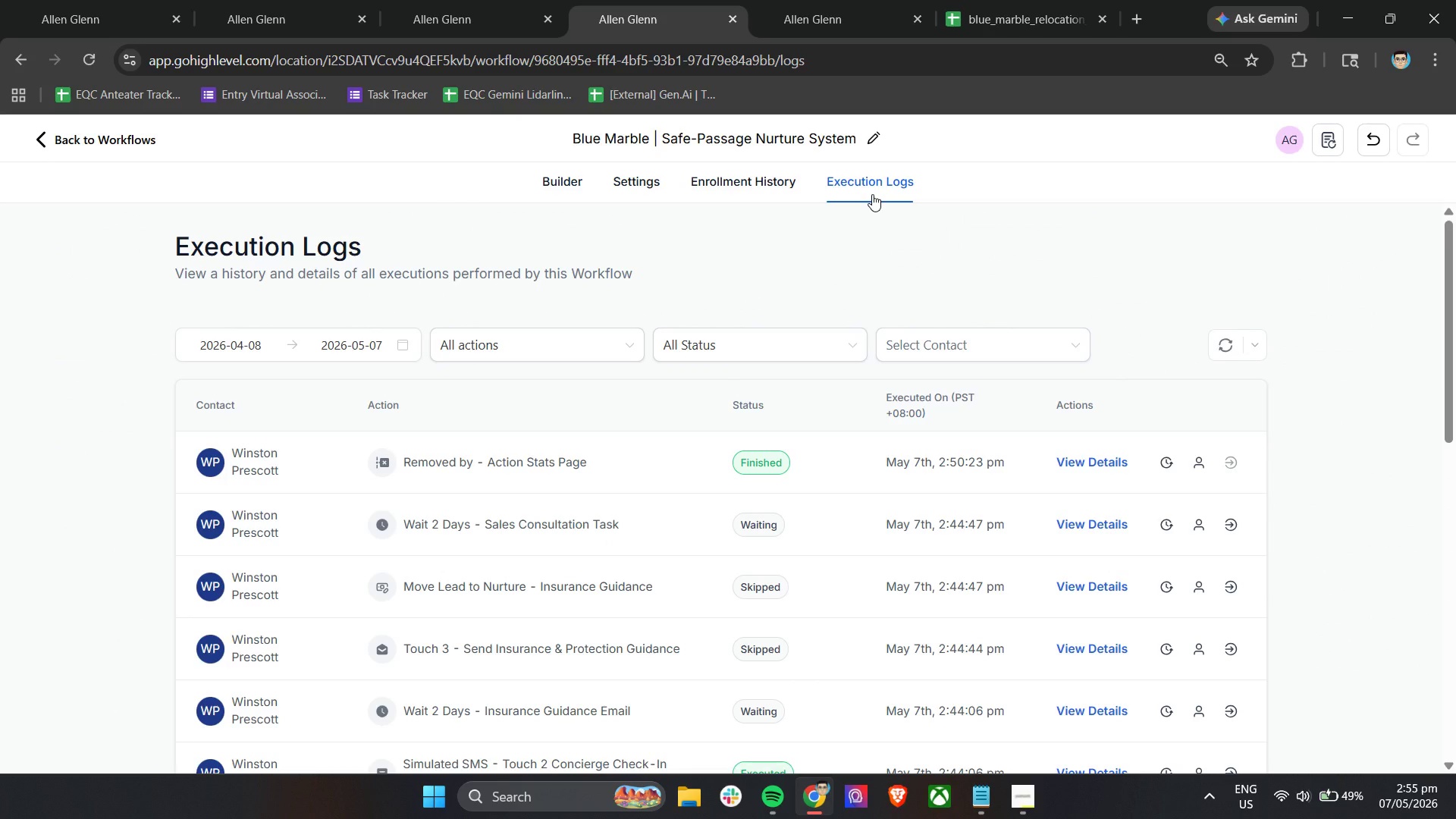 
wait(6.86)
 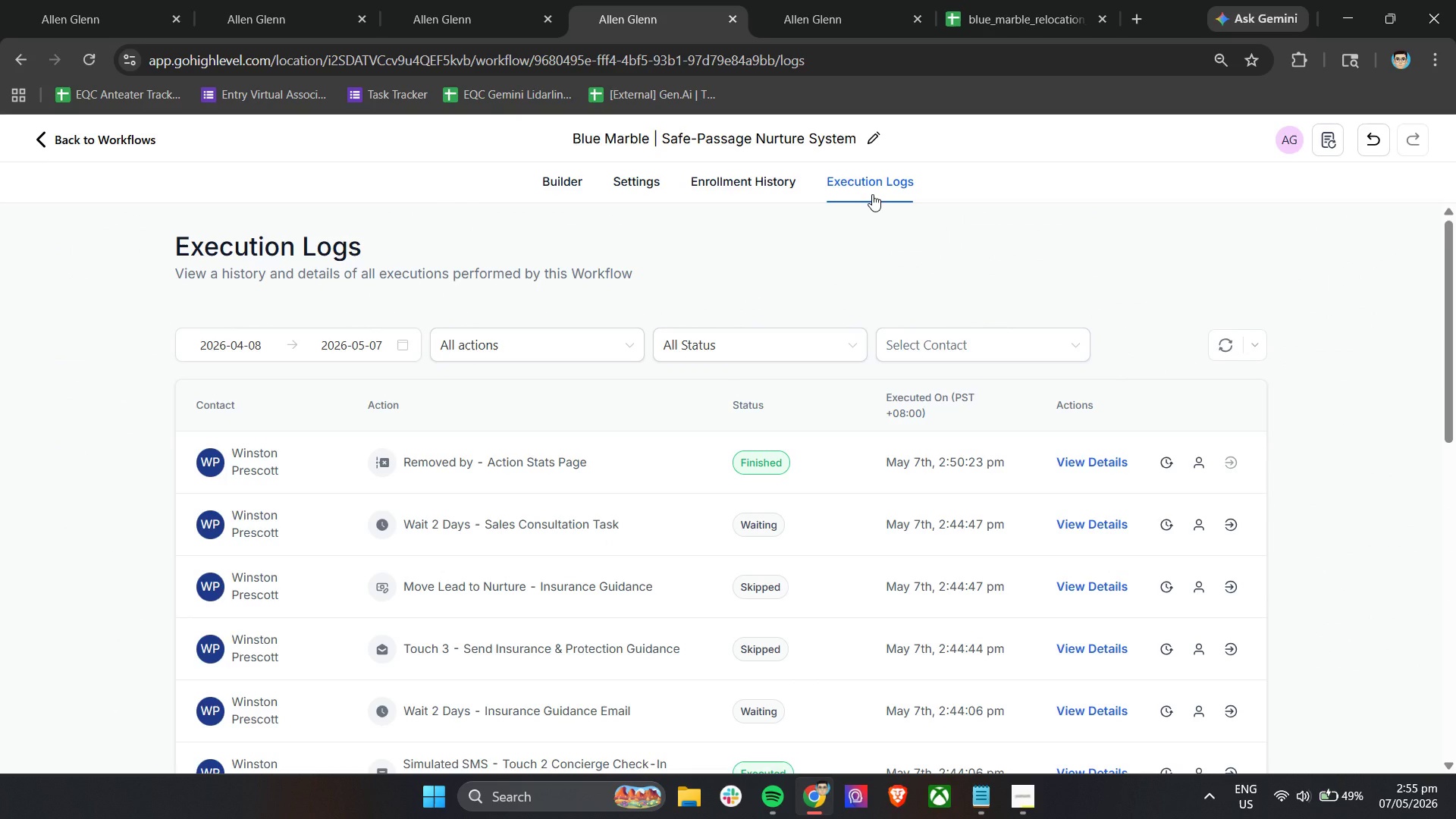 
left_click([1222, 347])
 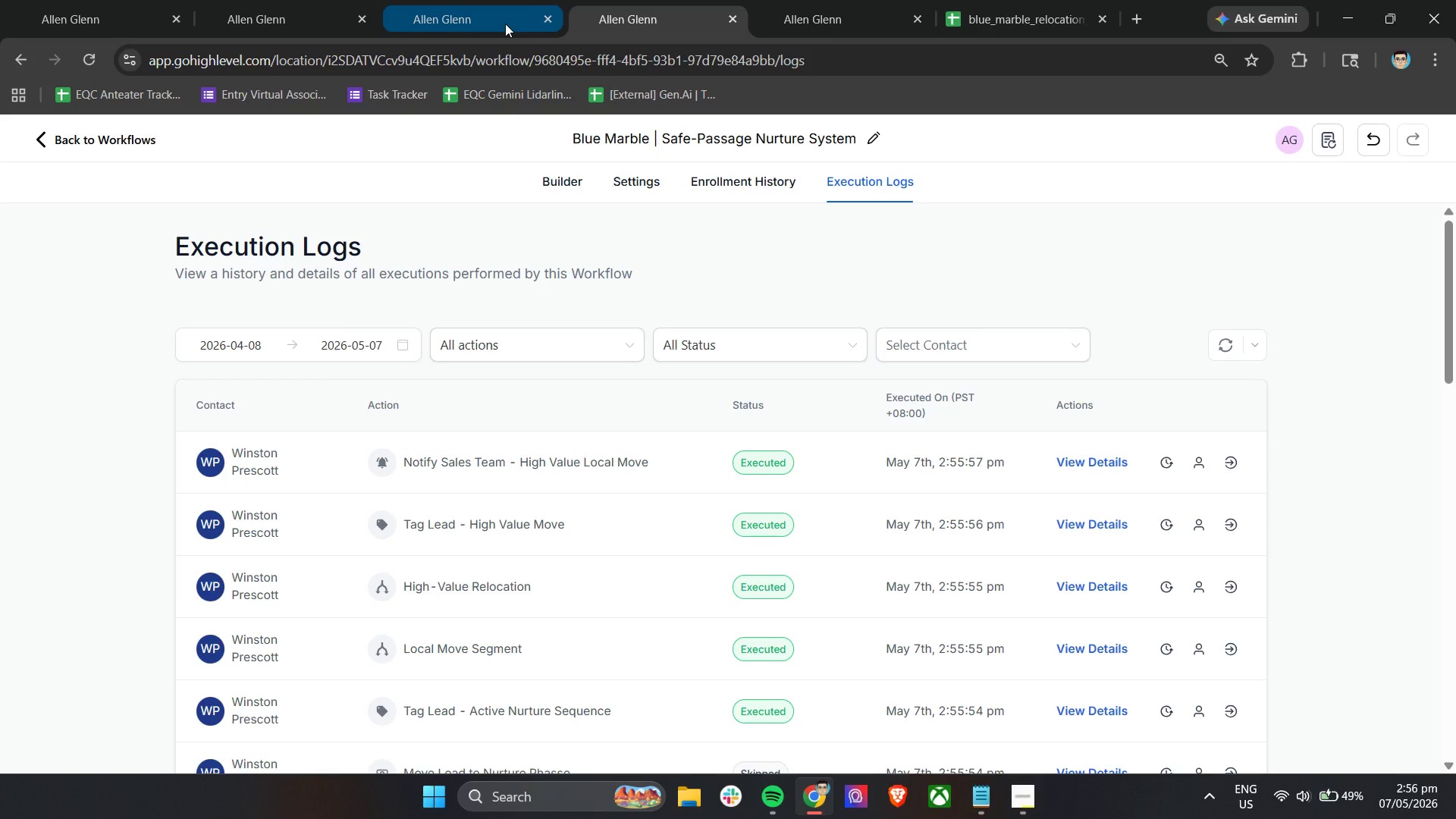 
wait(5.38)
 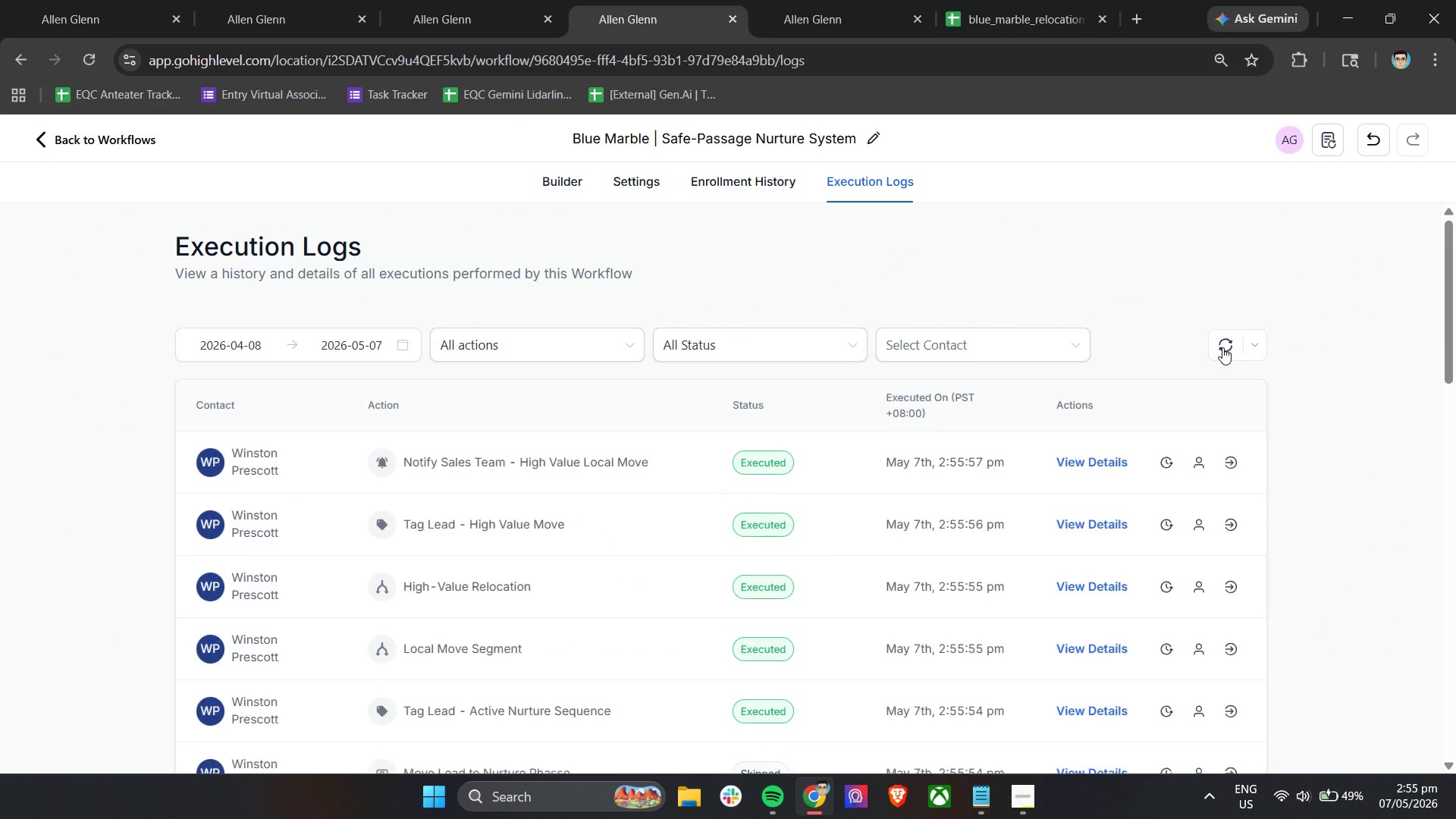 
left_click([781, 0])
 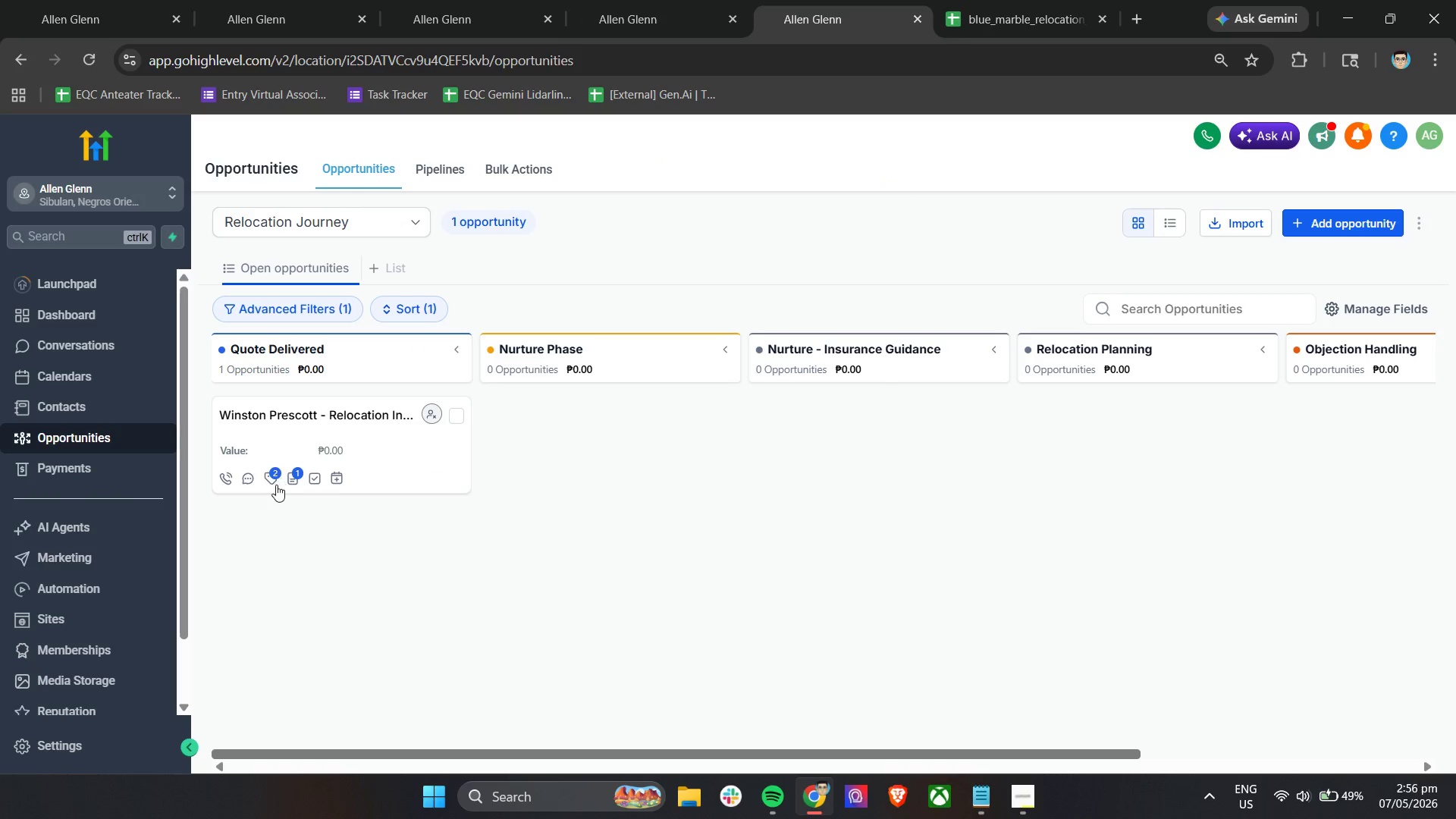 
left_click([274, 482])
 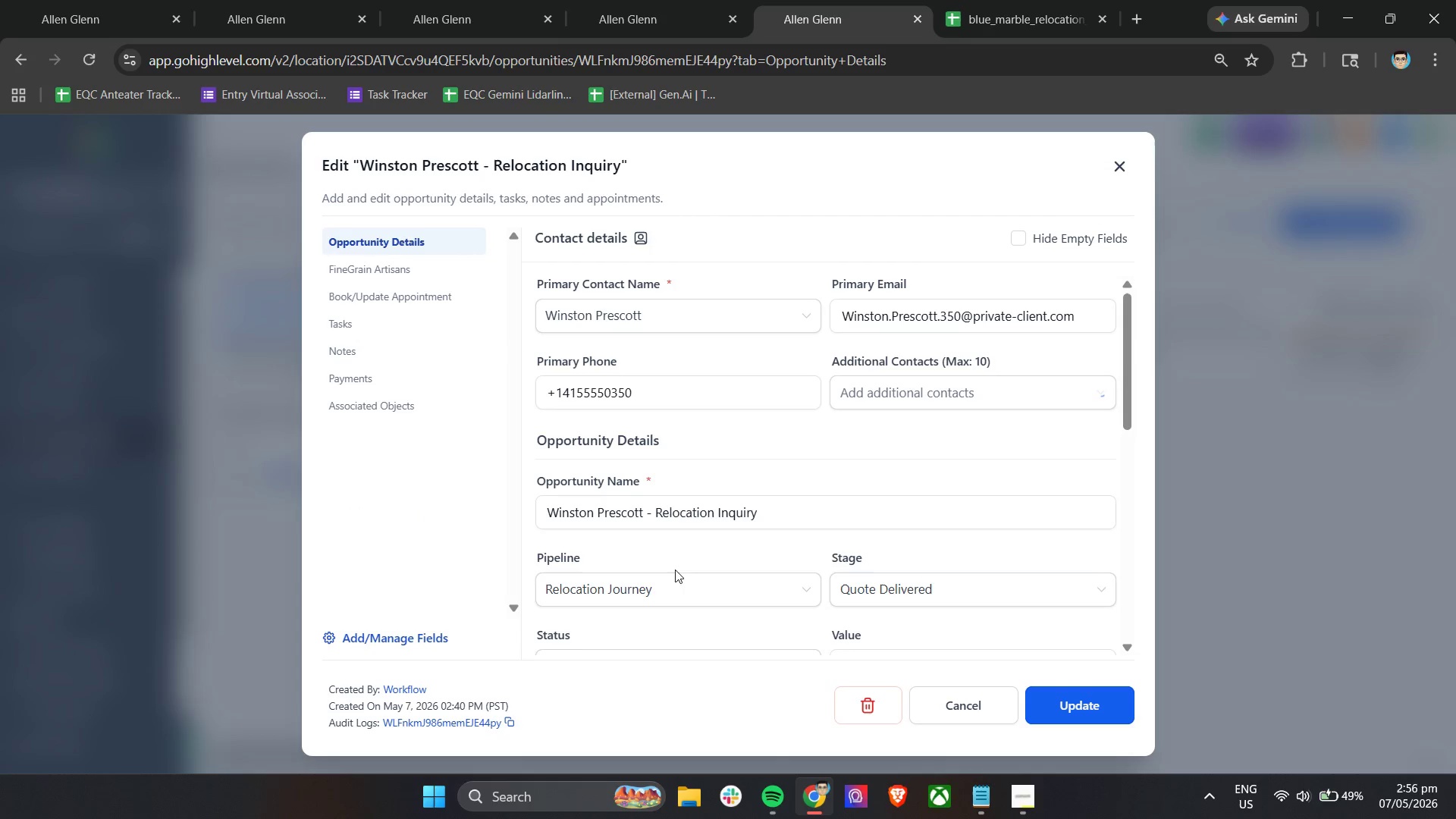 
scroll: coordinate [748, 527], scroll_direction: down, amount: 7.0
 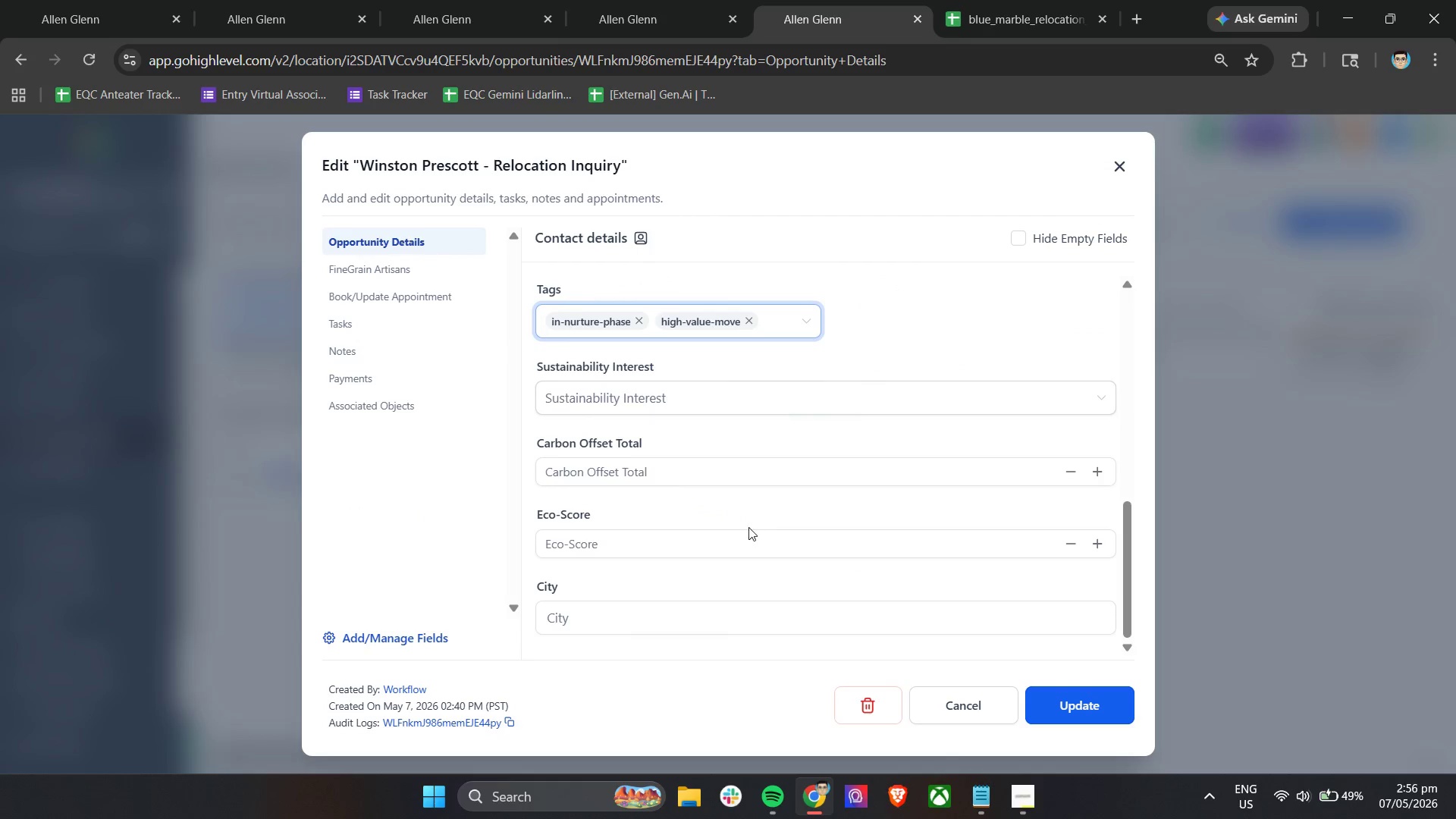 
scroll: coordinate [748, 527], scroll_direction: up, amount: 3.0
 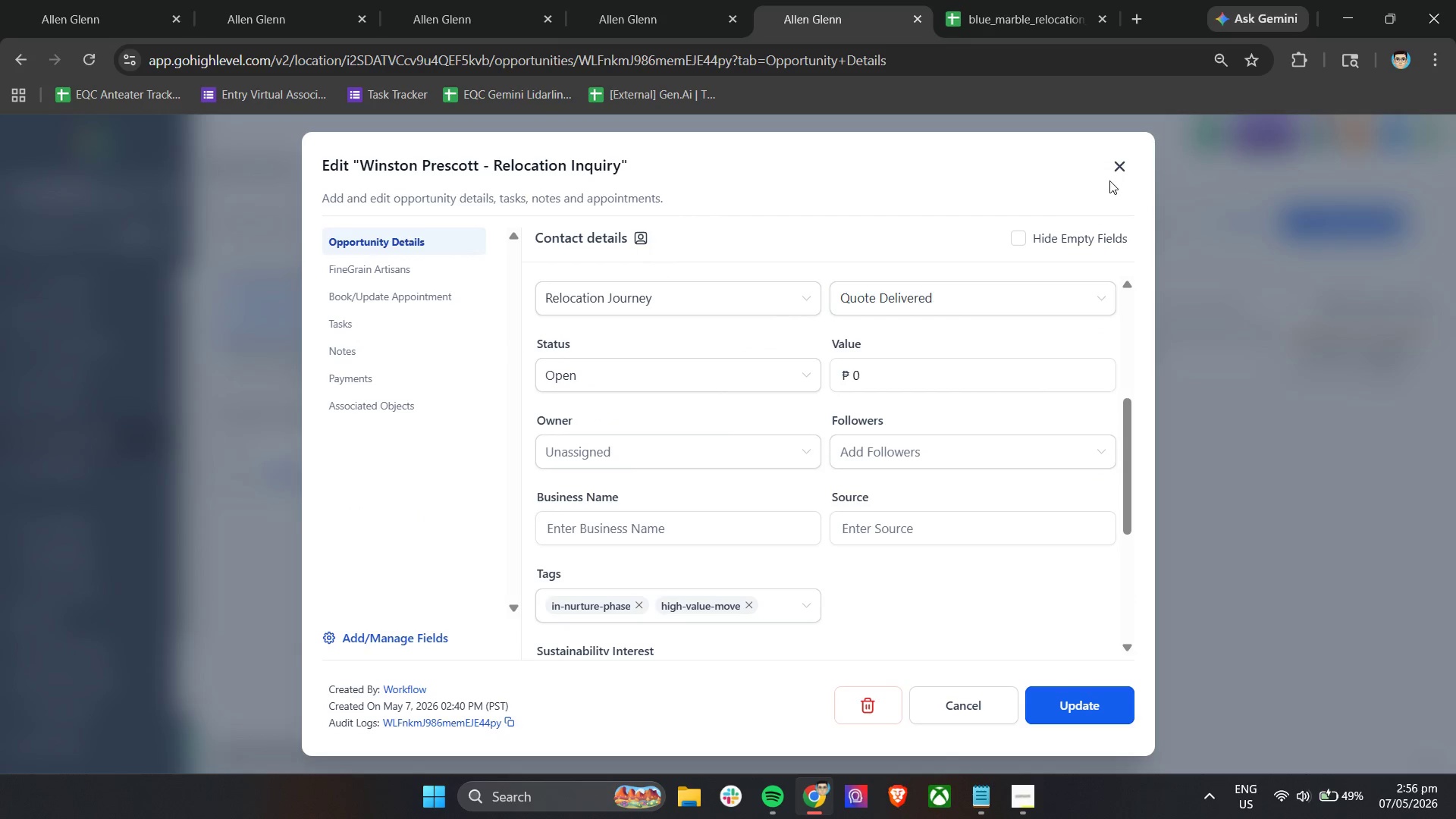 
left_click([1117, 170])
 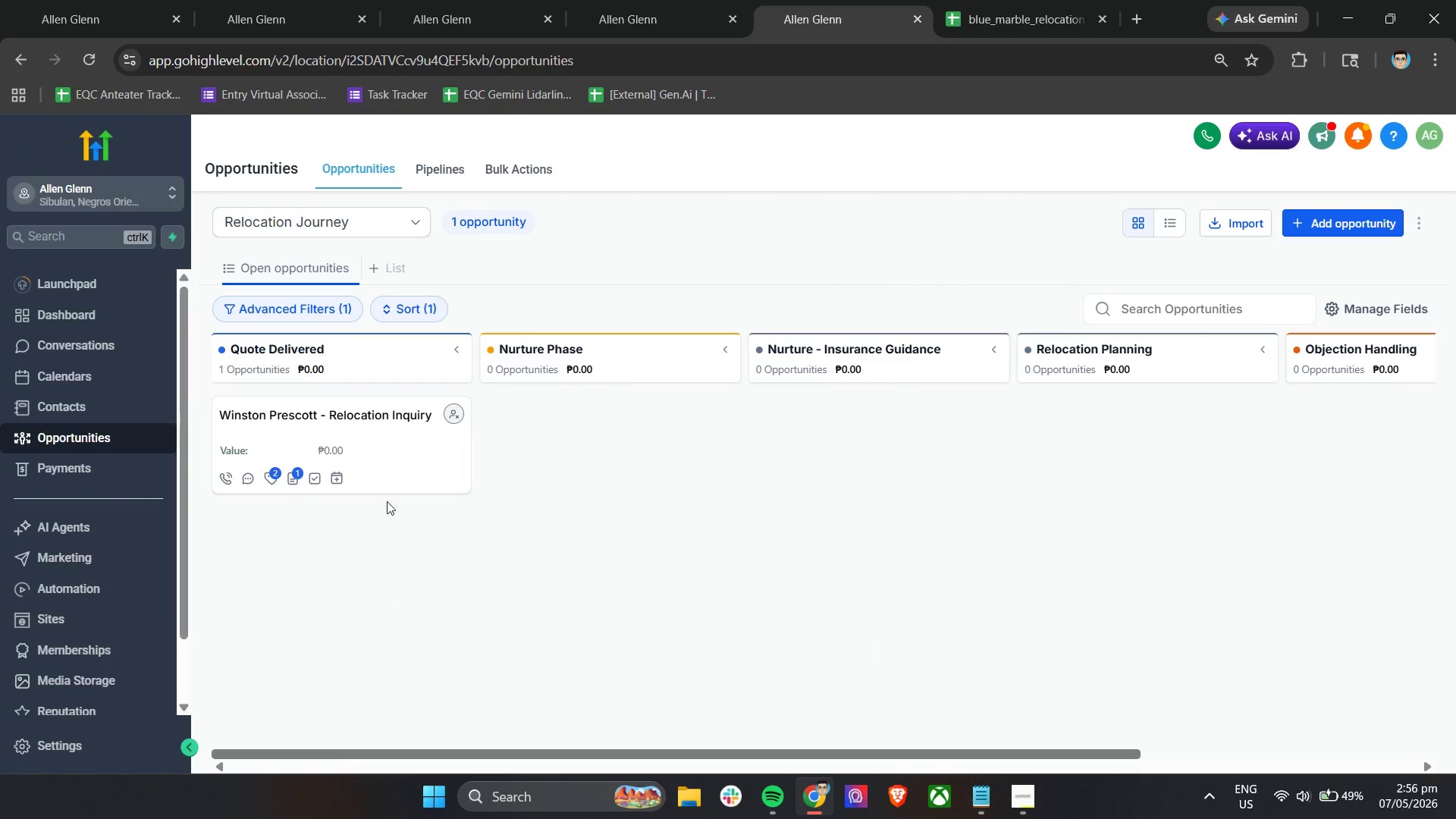 
mouse_move([308, 461])
 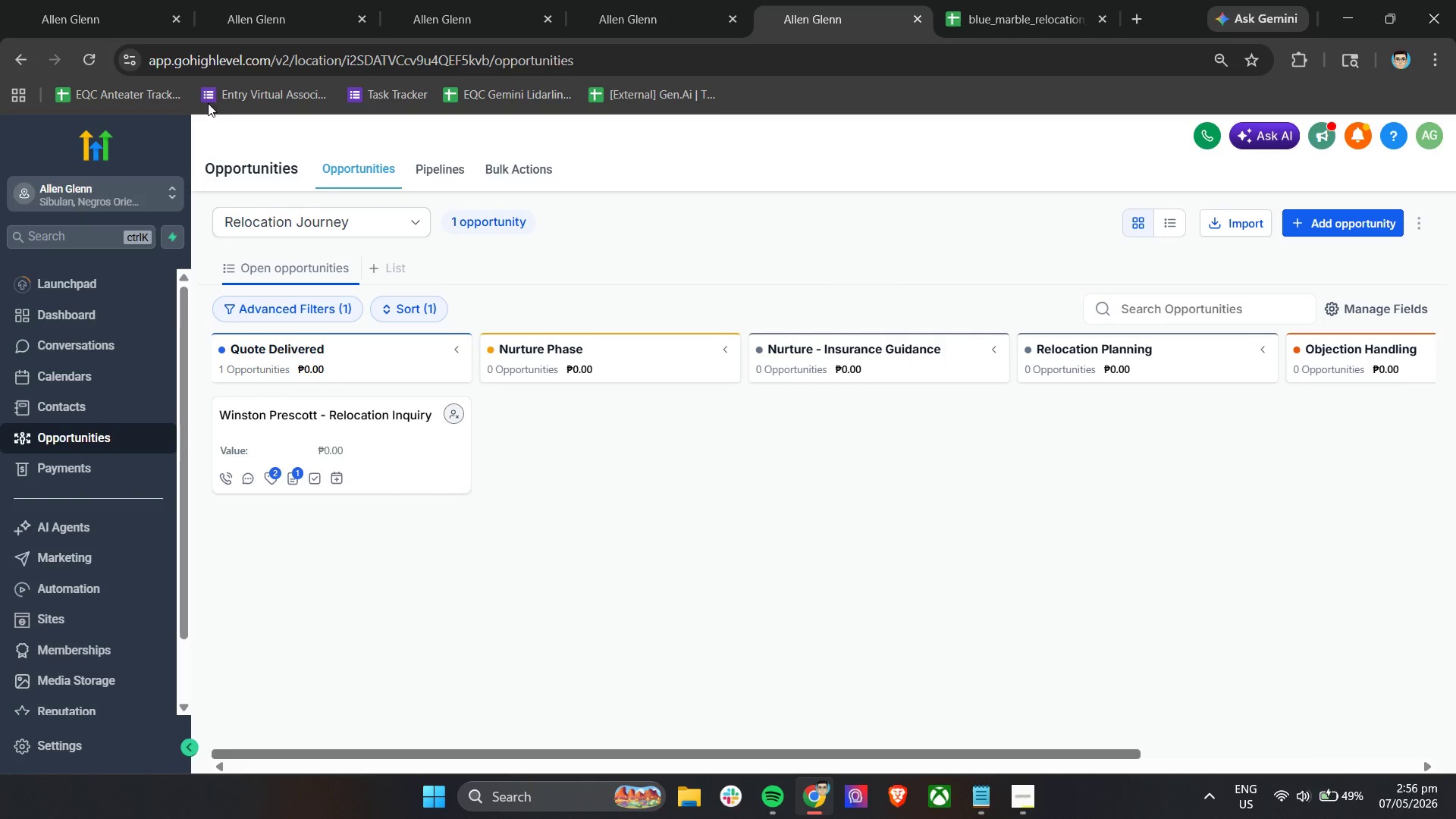 
left_click([81, 51])
 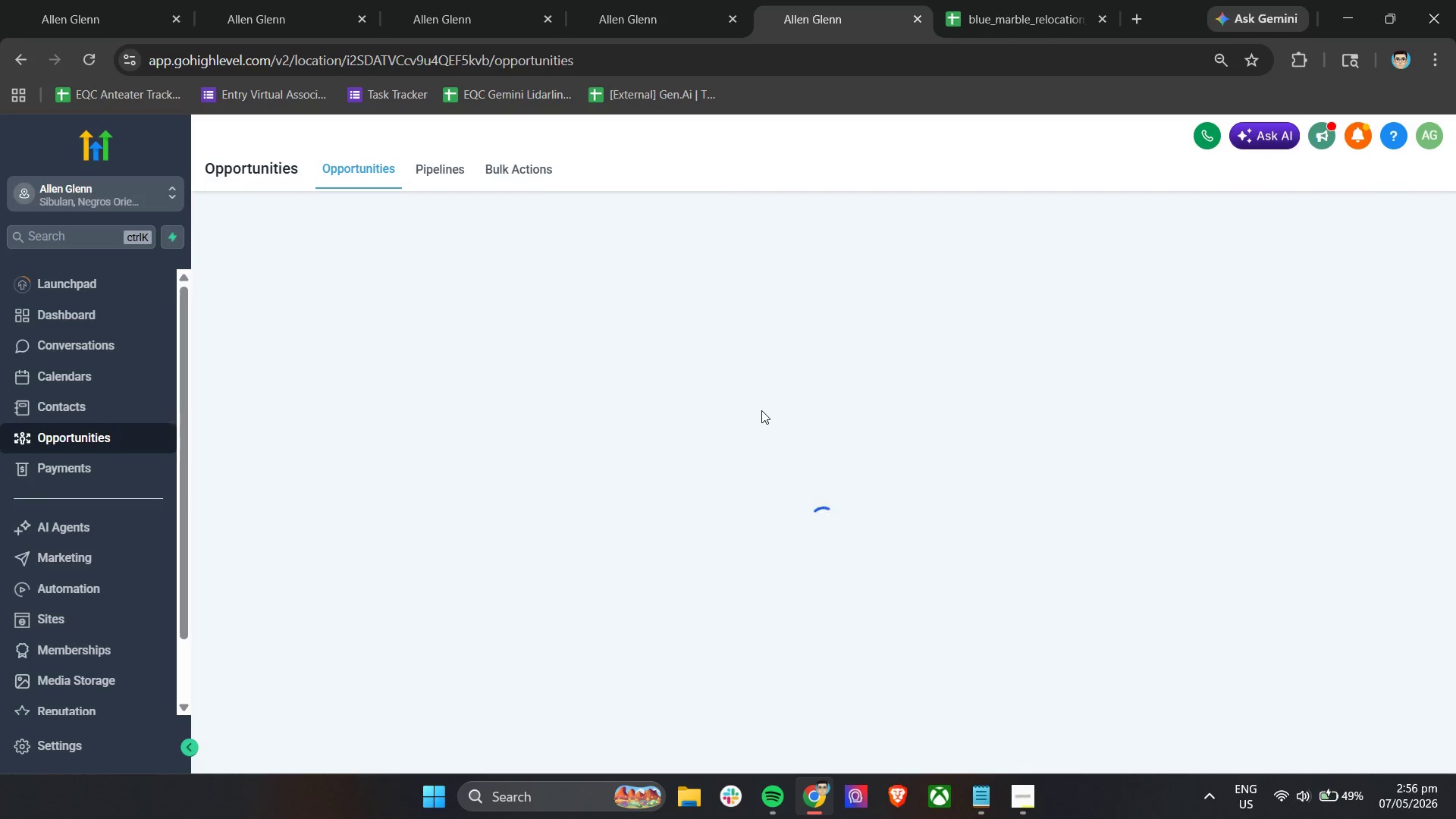 
wait(15.5)
 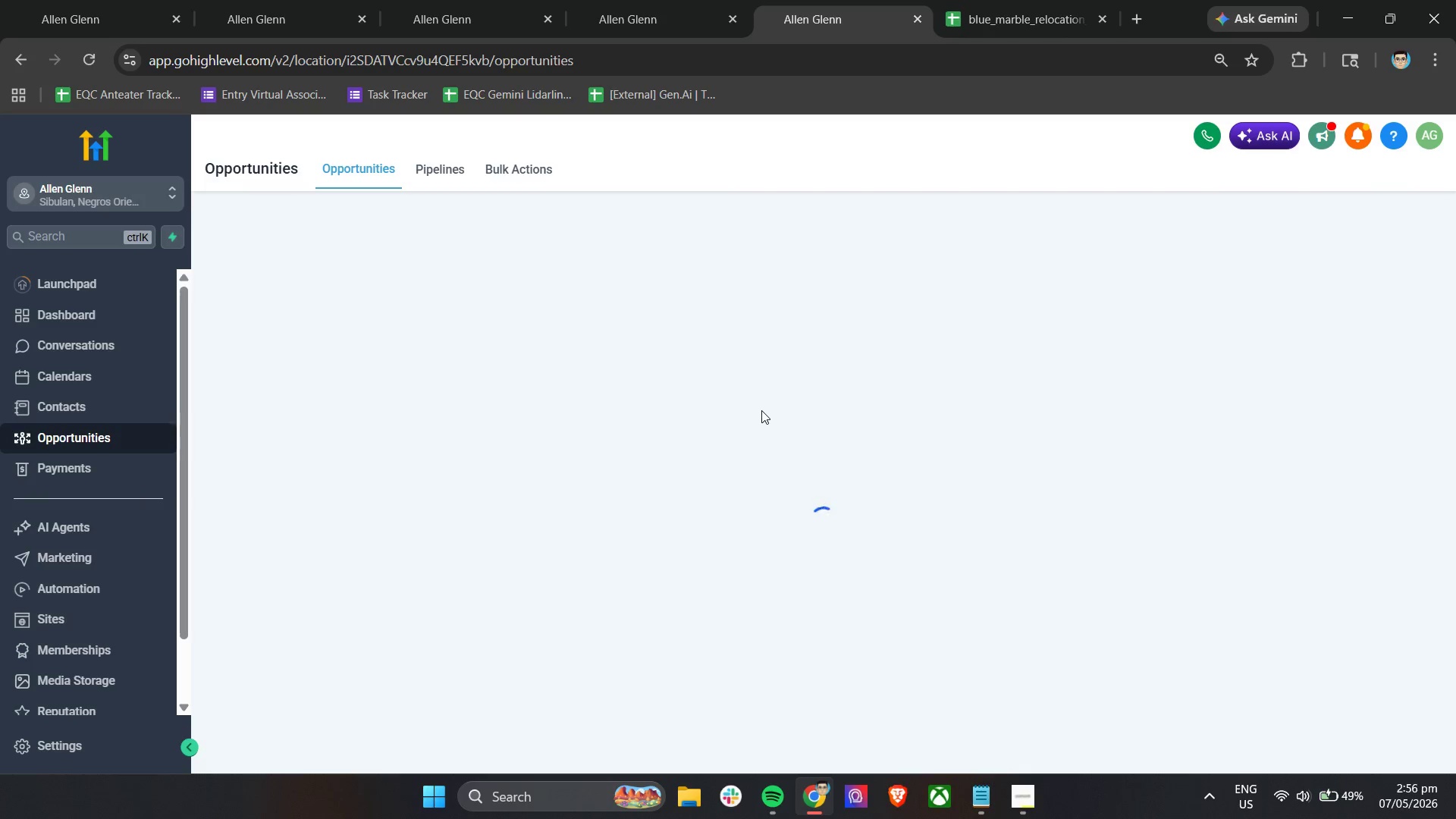 
left_click([272, 484])
 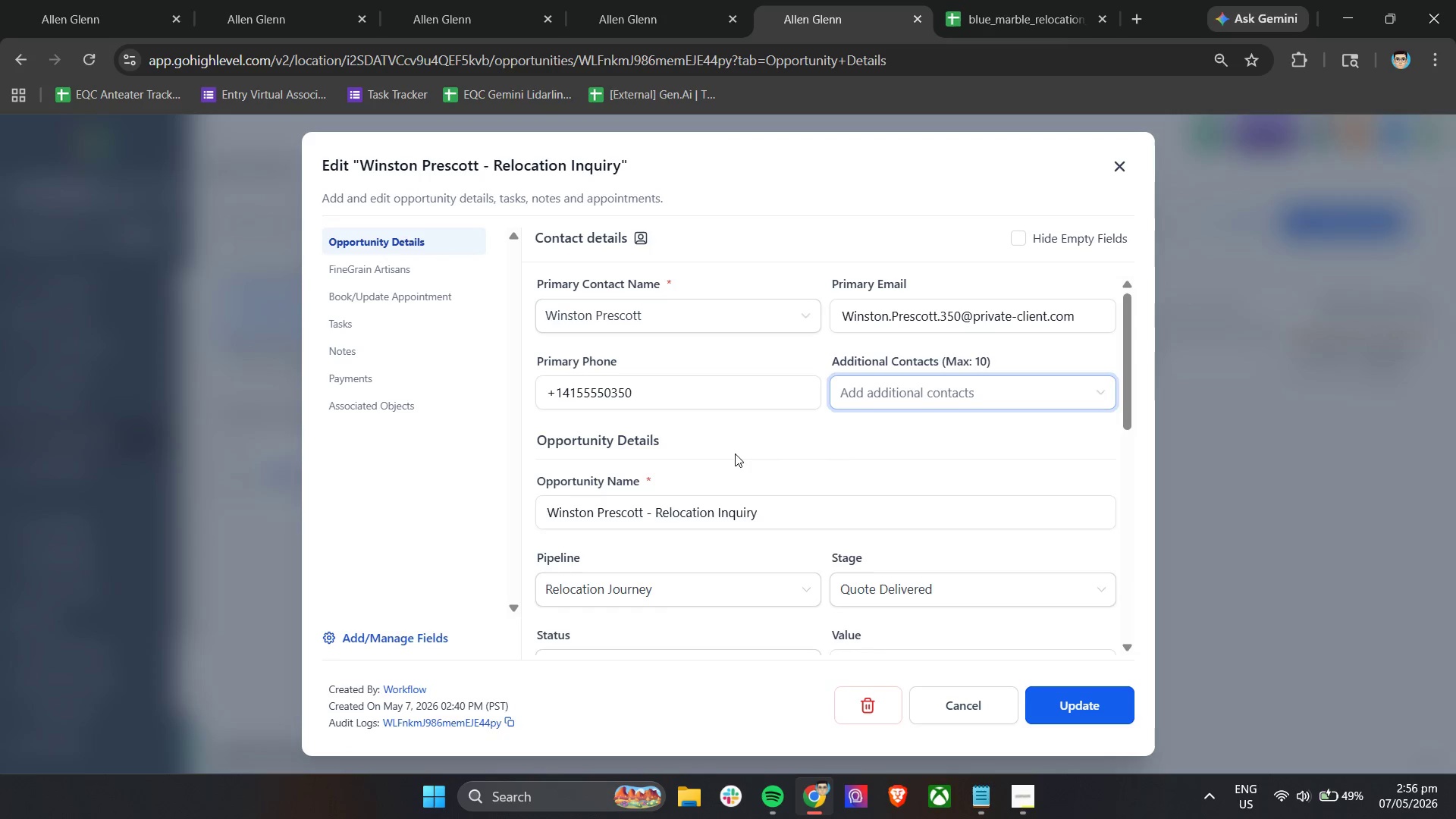 
scroll: coordinate [735, 453], scroll_direction: down, amount: 6.0
 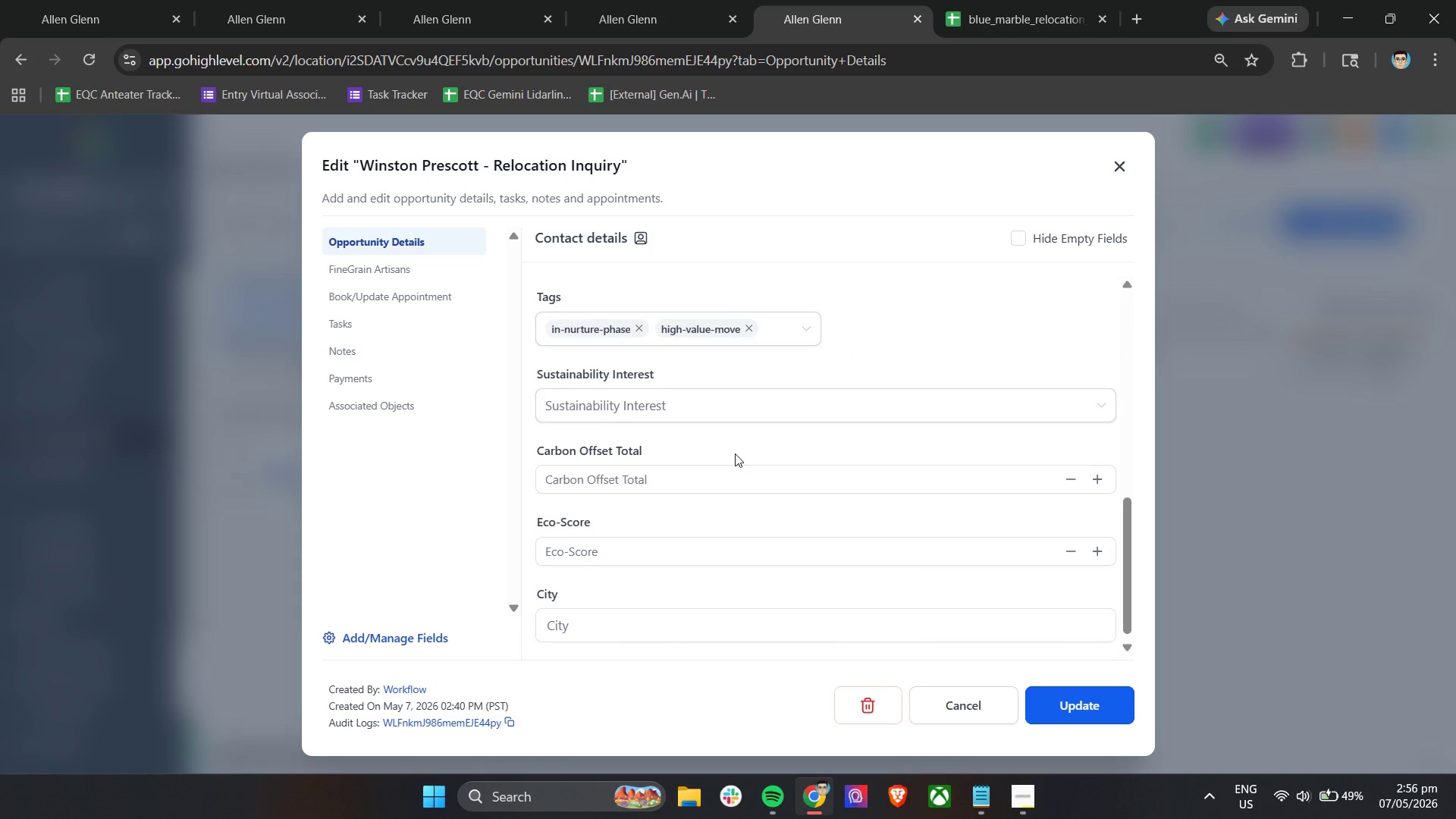 
scroll: coordinate [735, 453], scroll_direction: up, amount: 2.0
 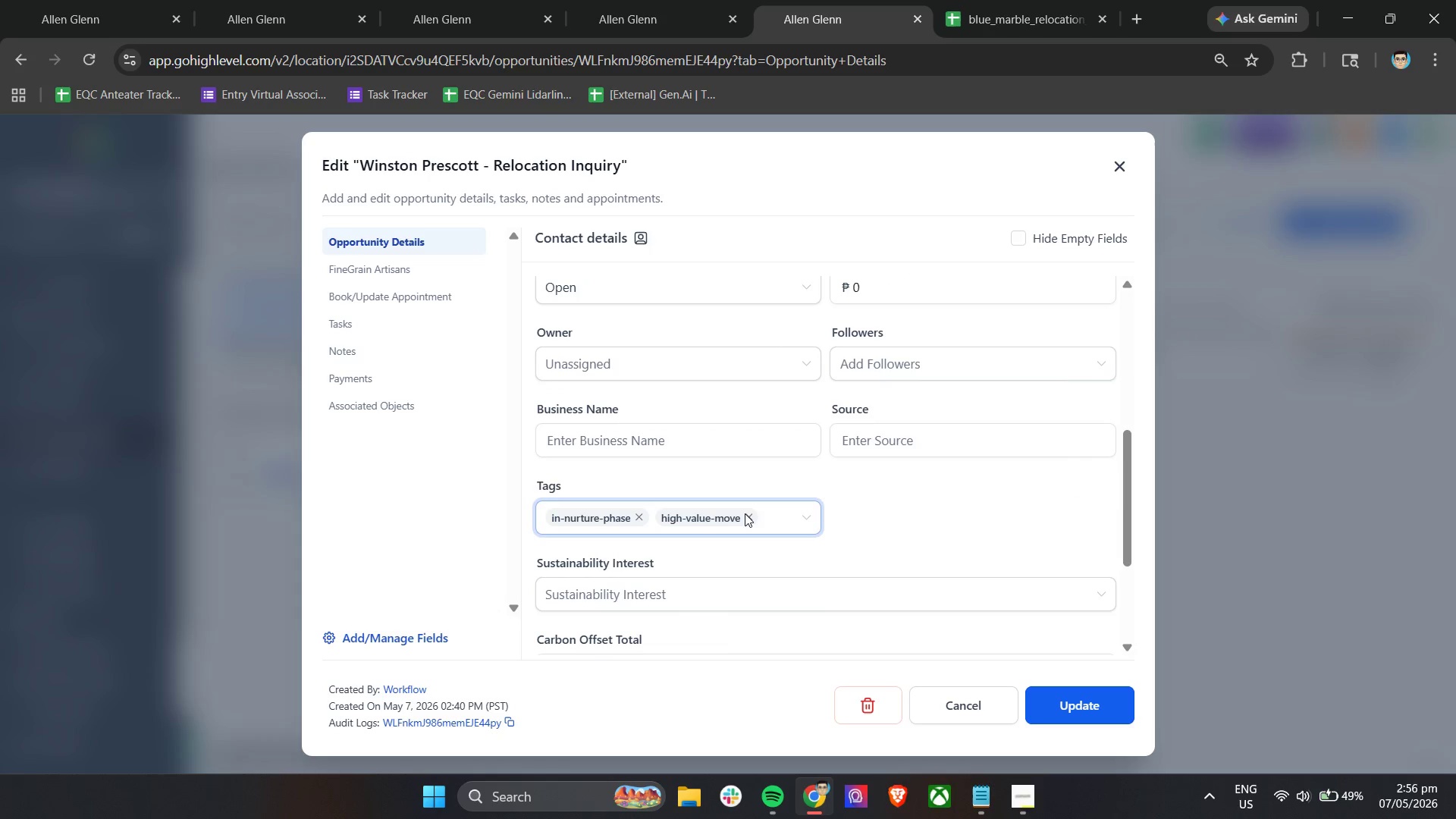 
left_click([799, 514])
 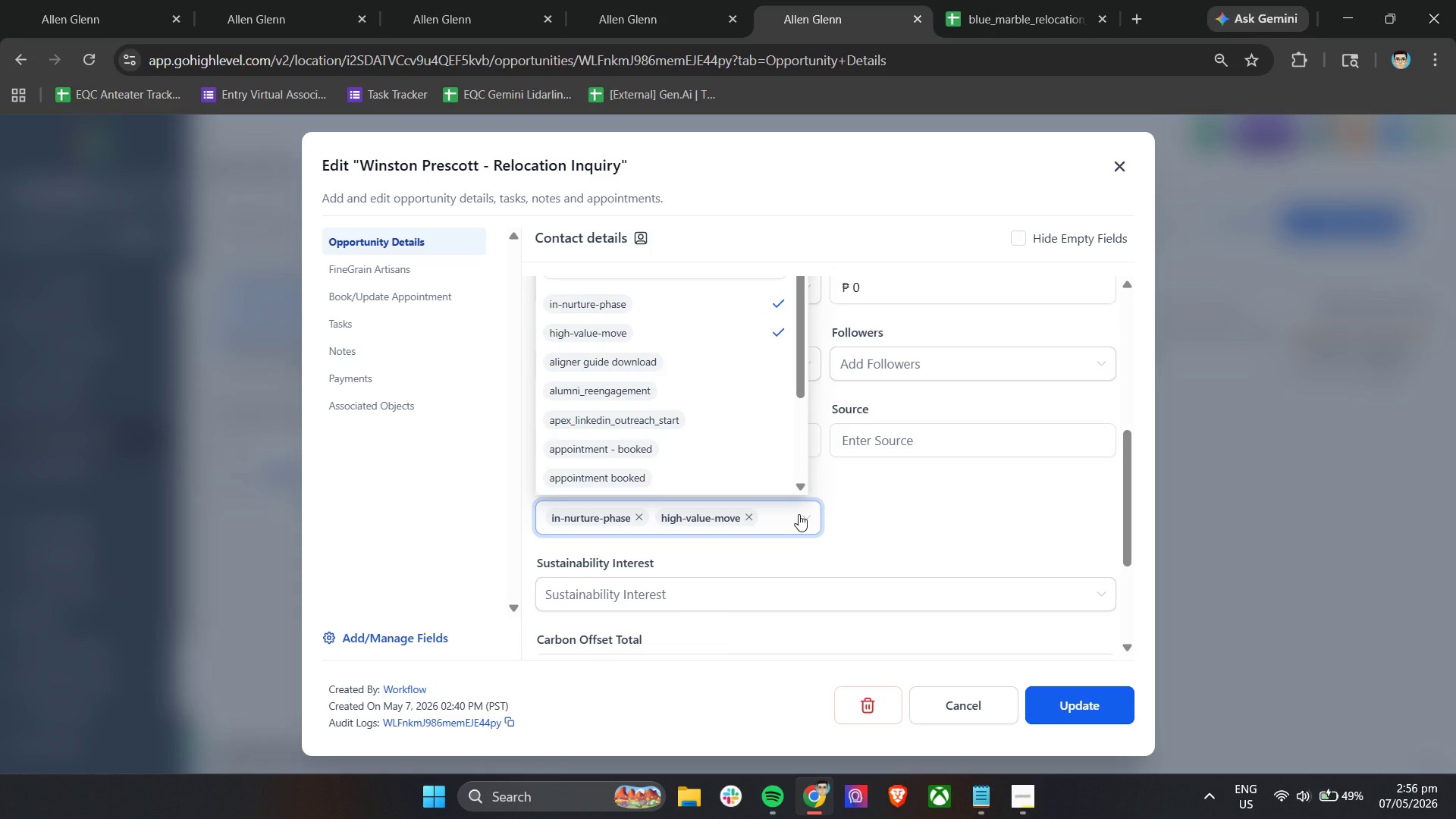 
left_click([799, 514])
 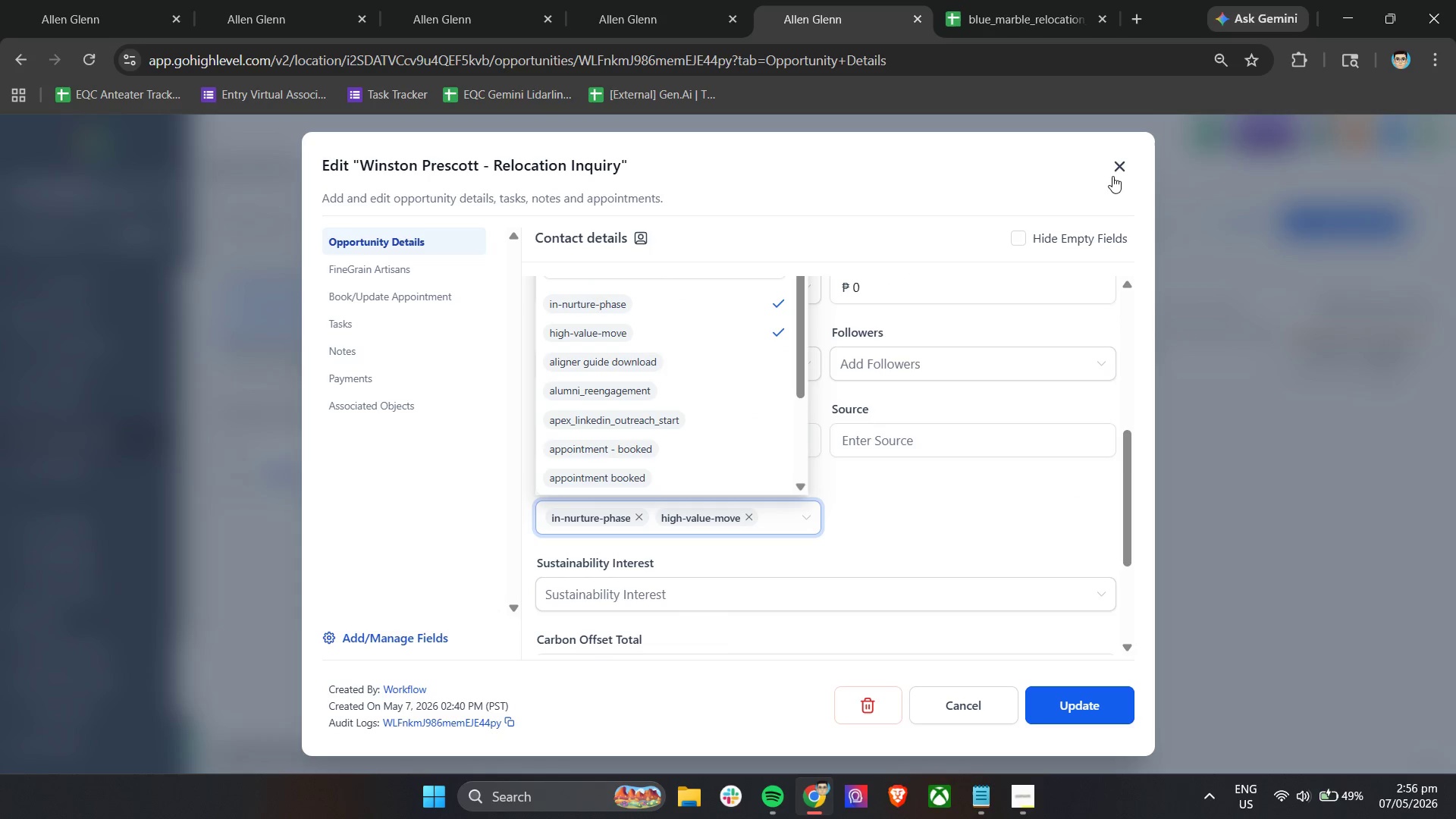 
left_click([1121, 174])
 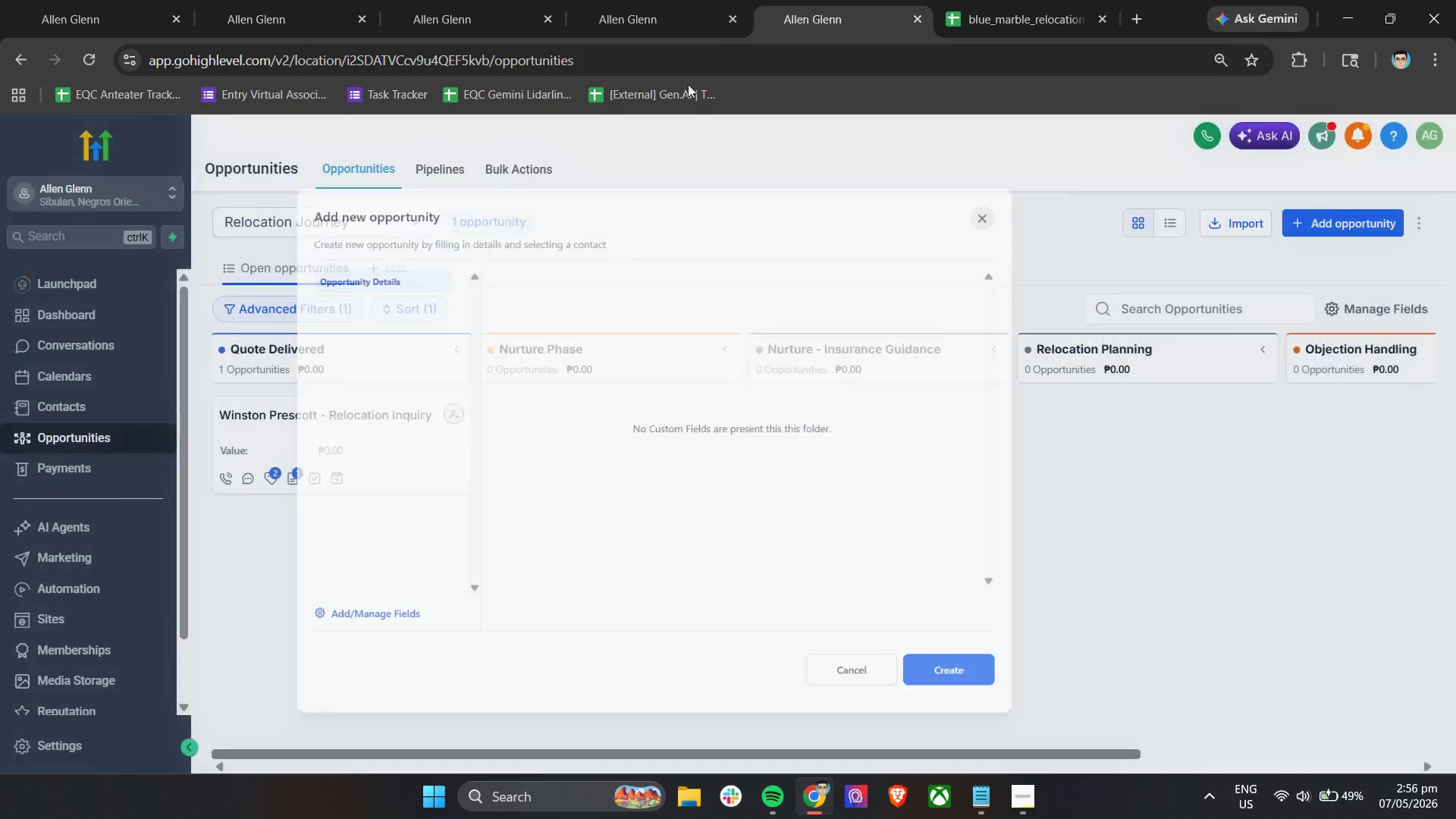 
left_click([667, 0])
 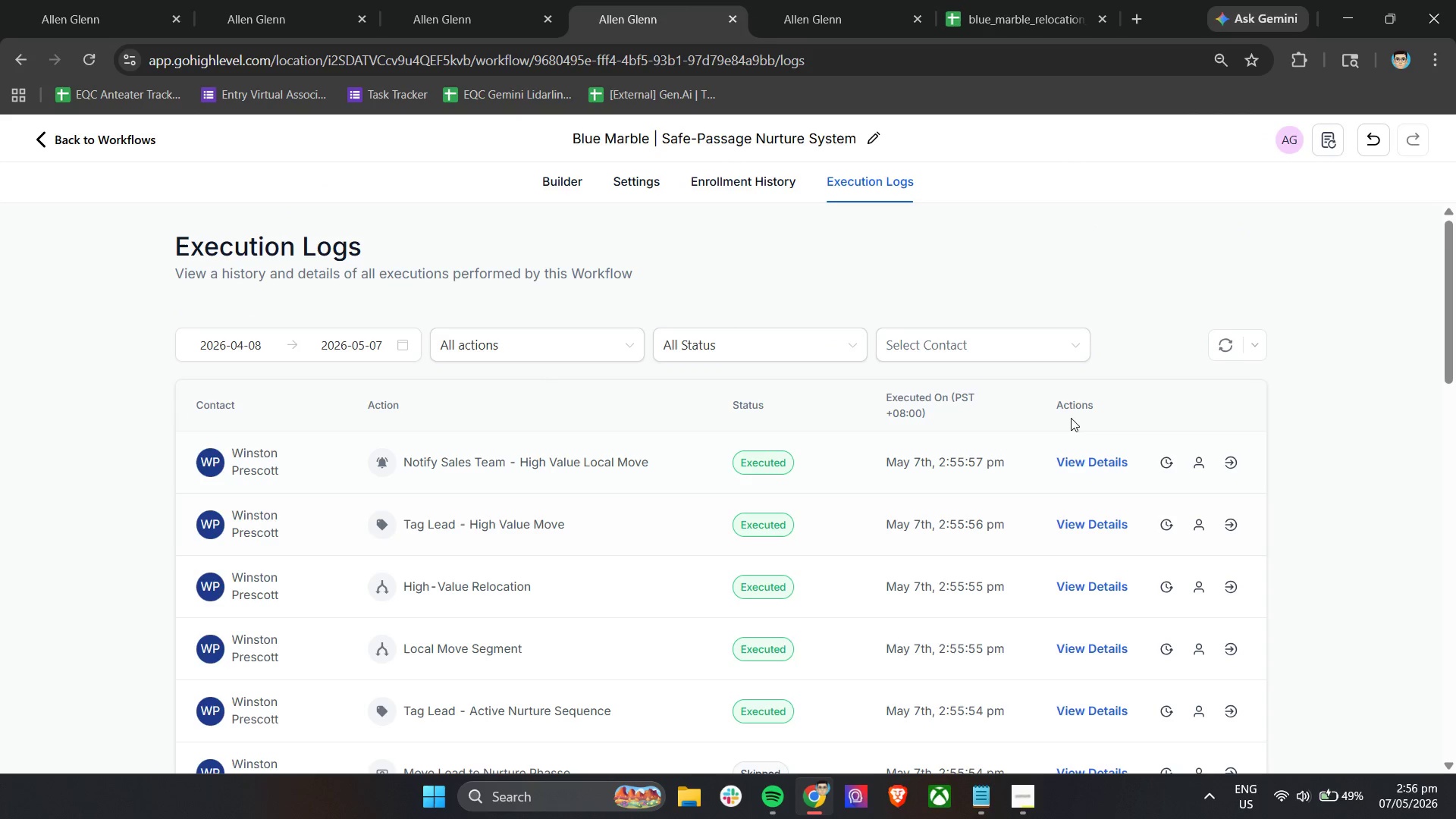 
left_click([1218, 343])
 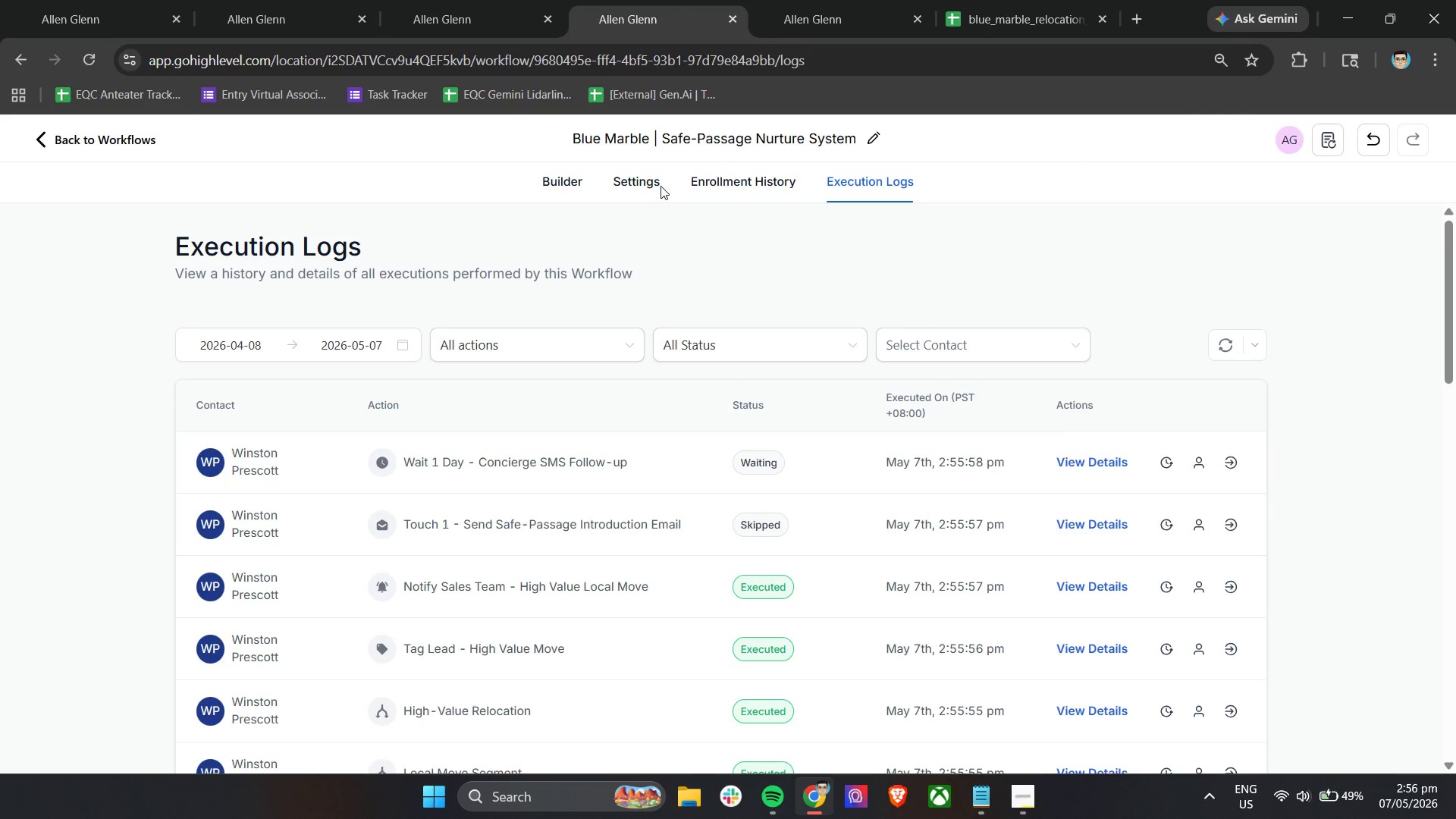 
left_click([556, 180])
 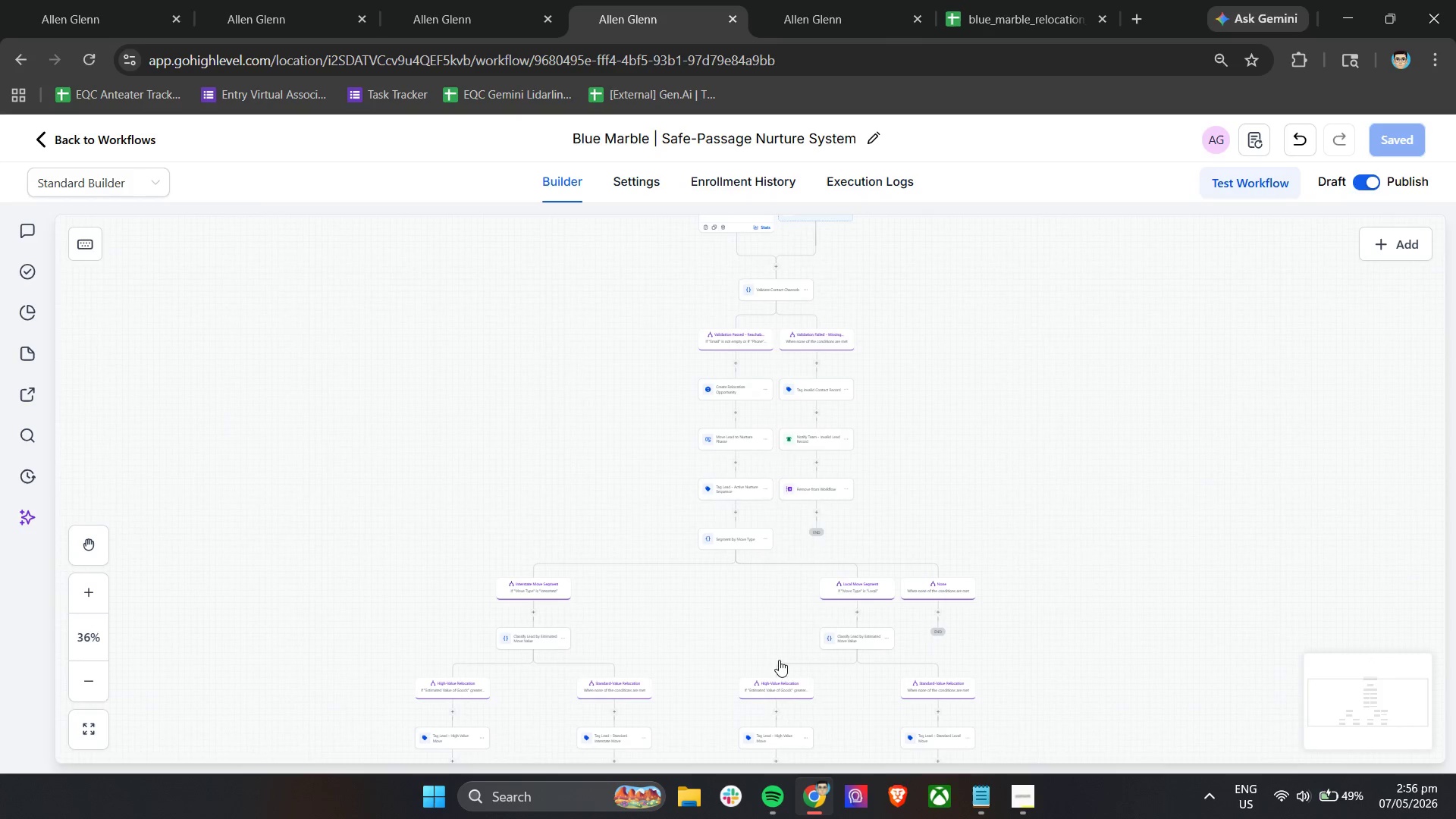 
scroll: coordinate [830, 532], scroll_direction: down, amount: 9.0
 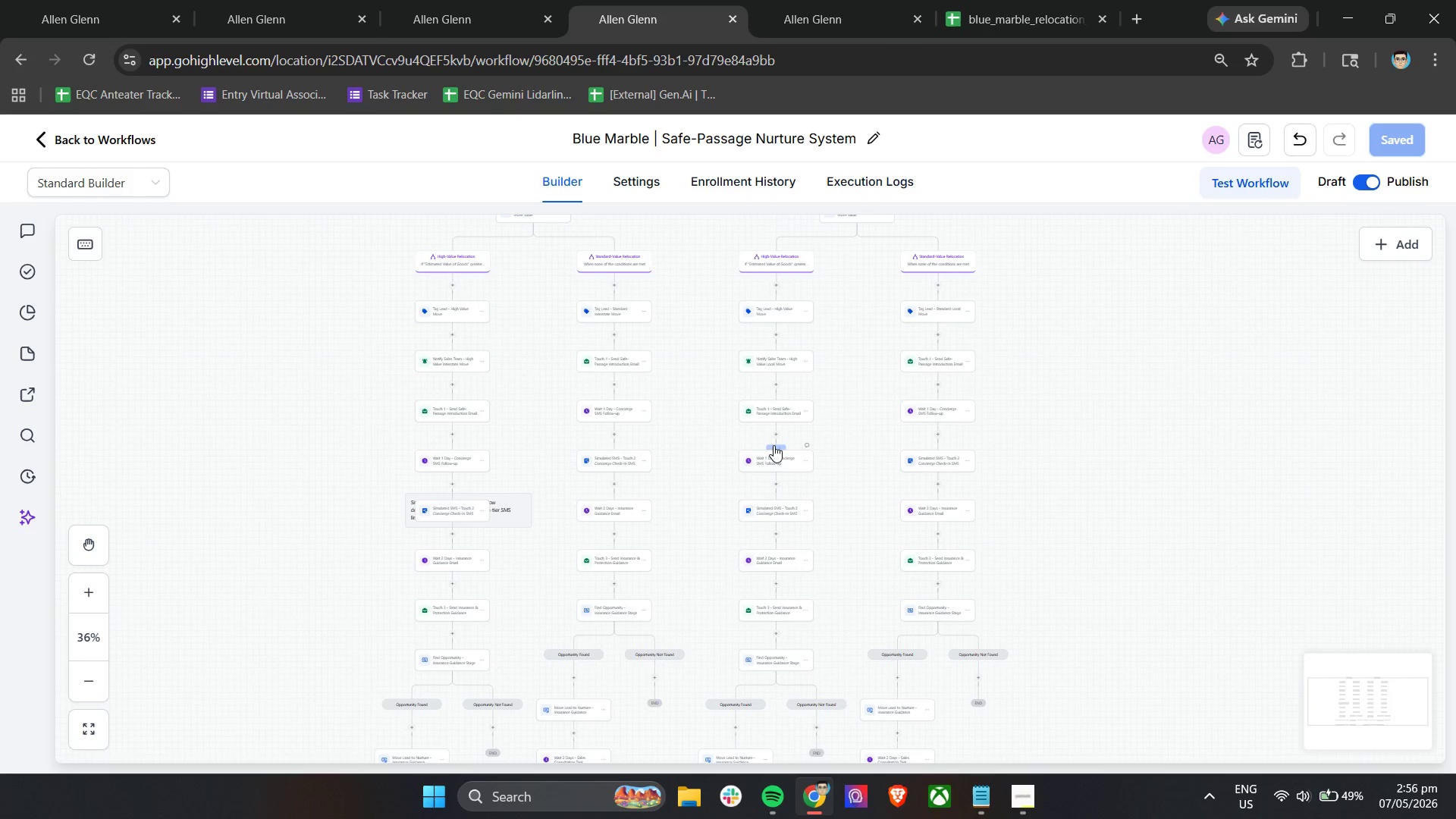 
left_click([774, 445])
 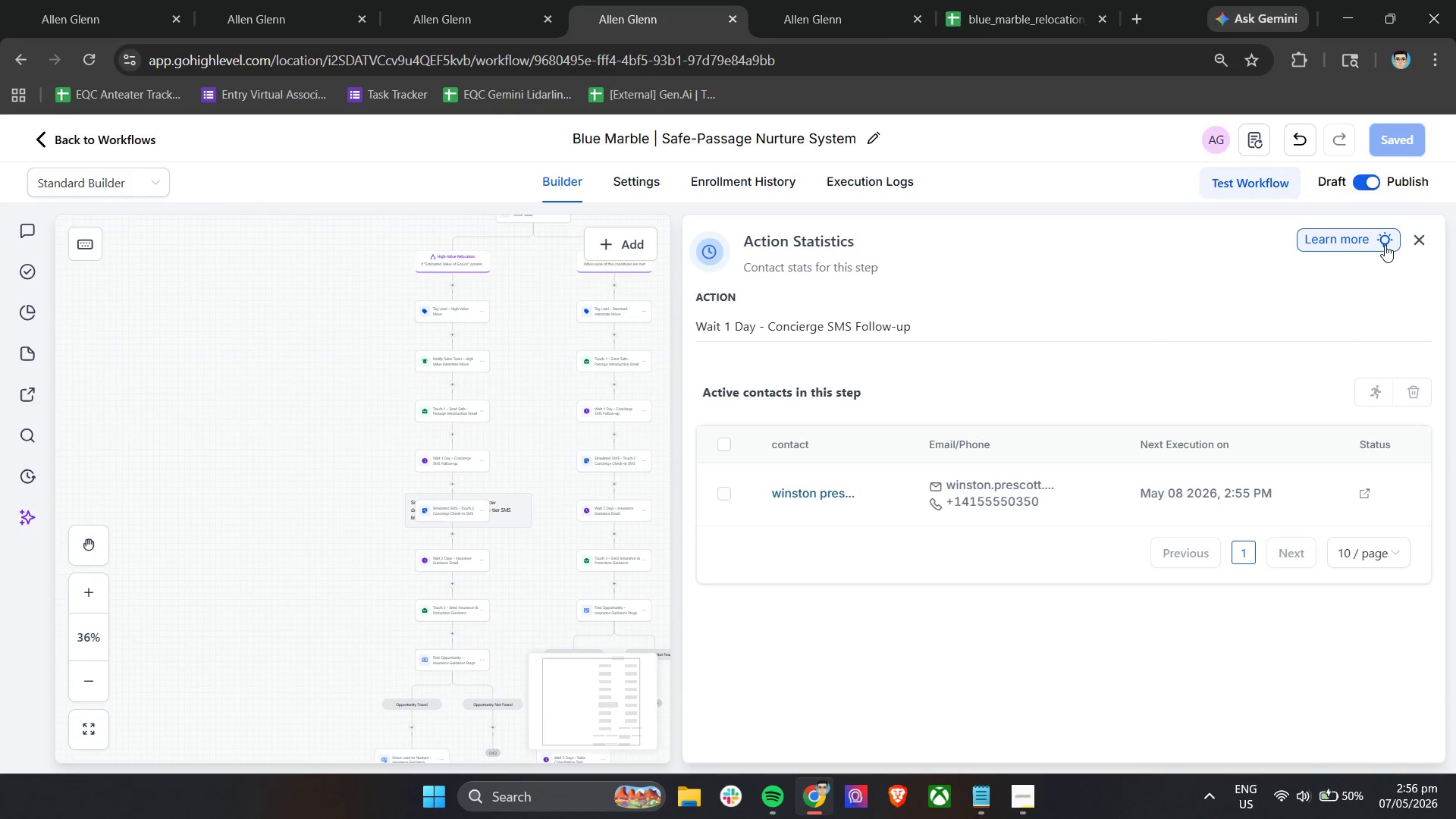 
left_click([724, 445])
 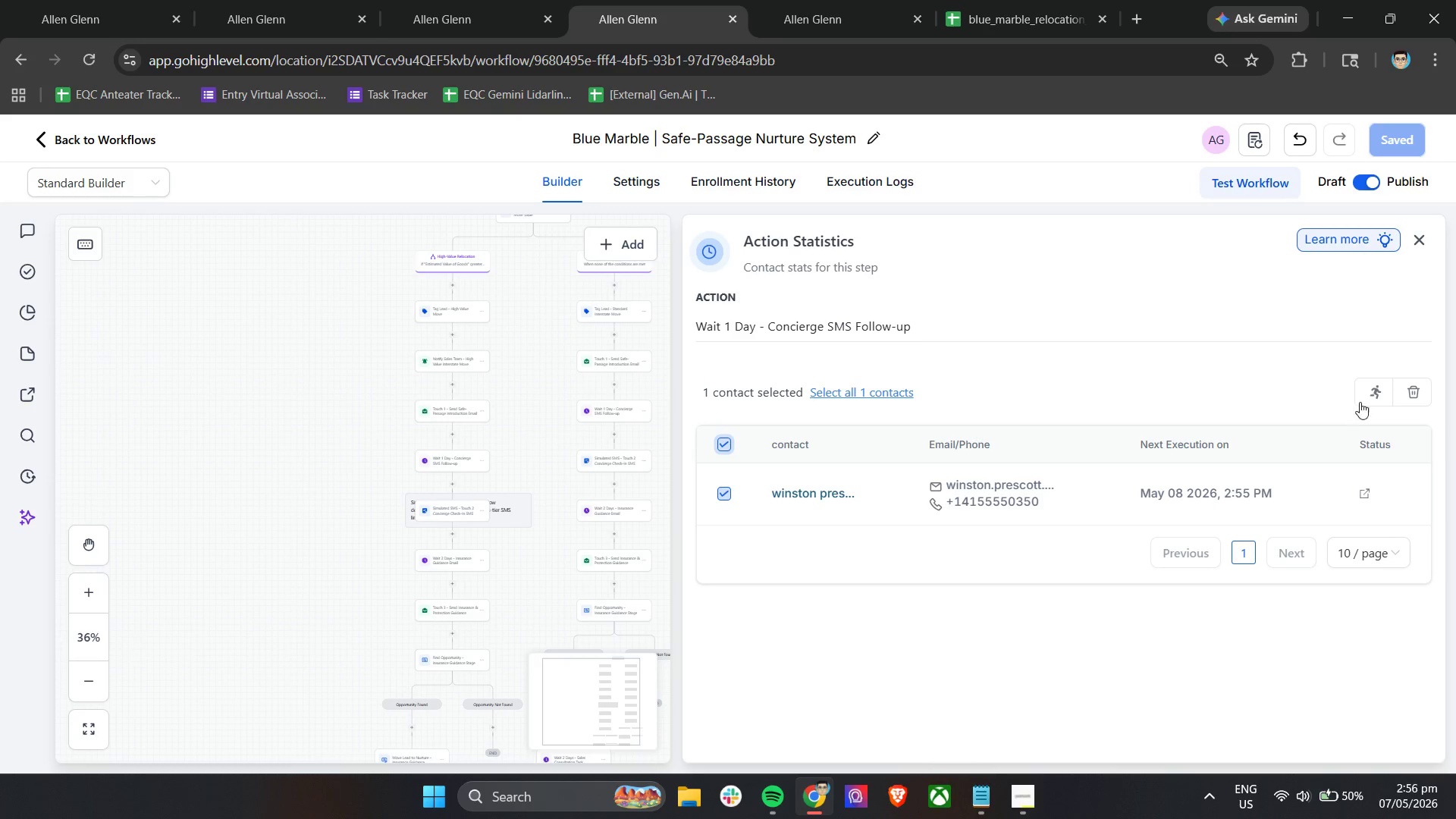 
left_click([1368, 394])
 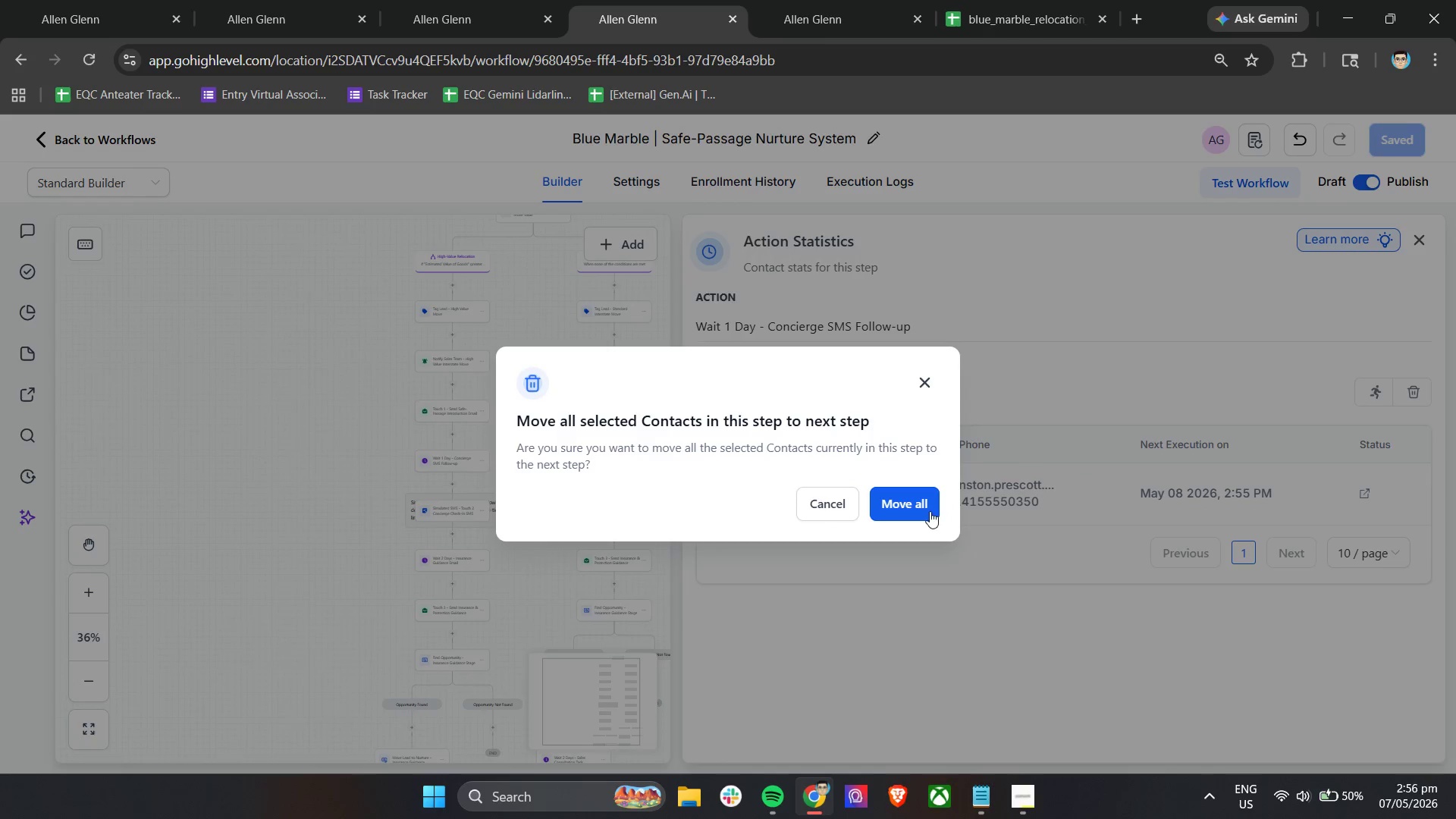 
left_click([921, 508])
 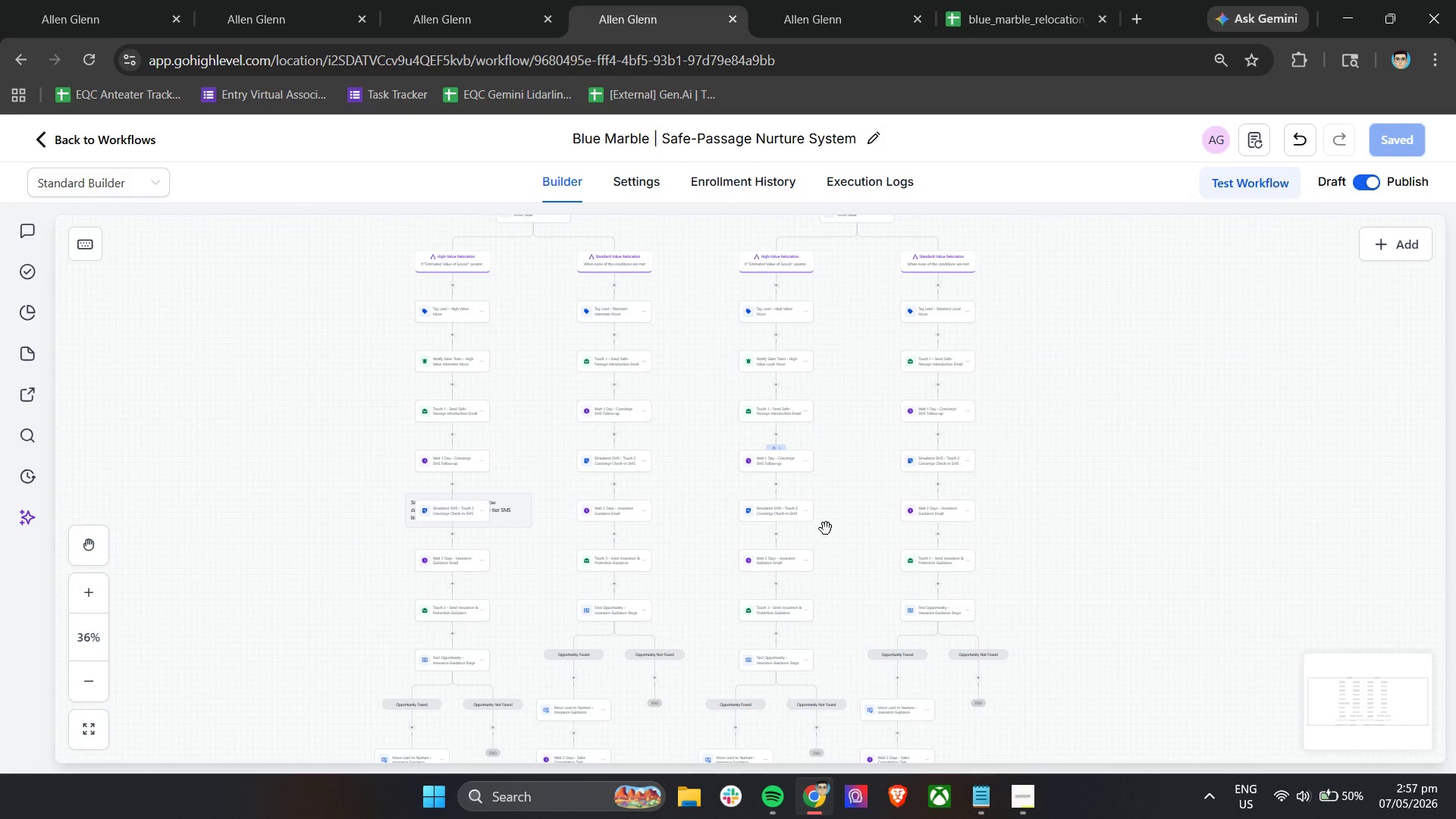 
wait(6.34)
 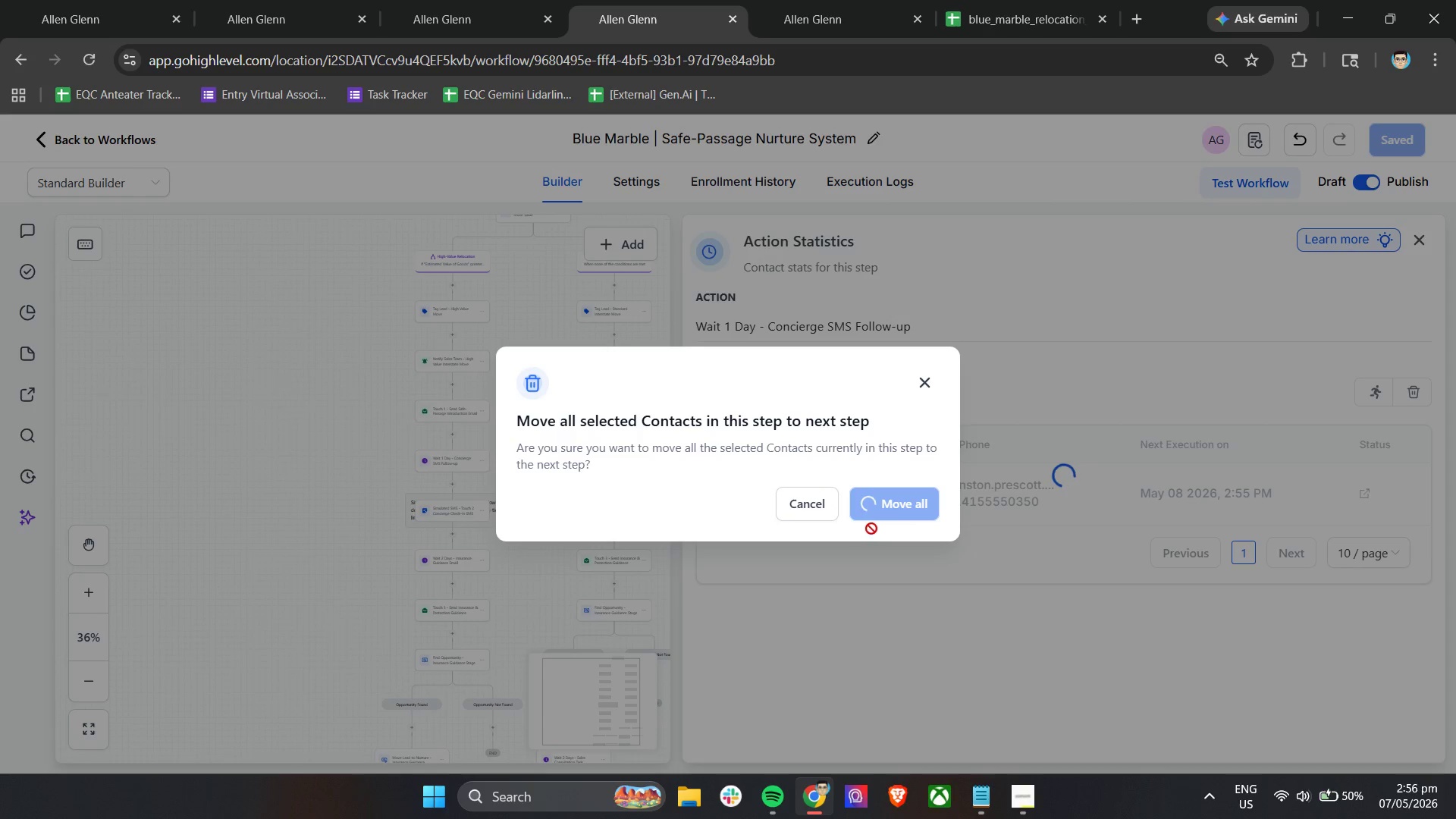 
hold_key(key=ControlLeft, duration=0.77)
scroll: coordinate [826, 529], scroll_direction: up, amount: 4.0
 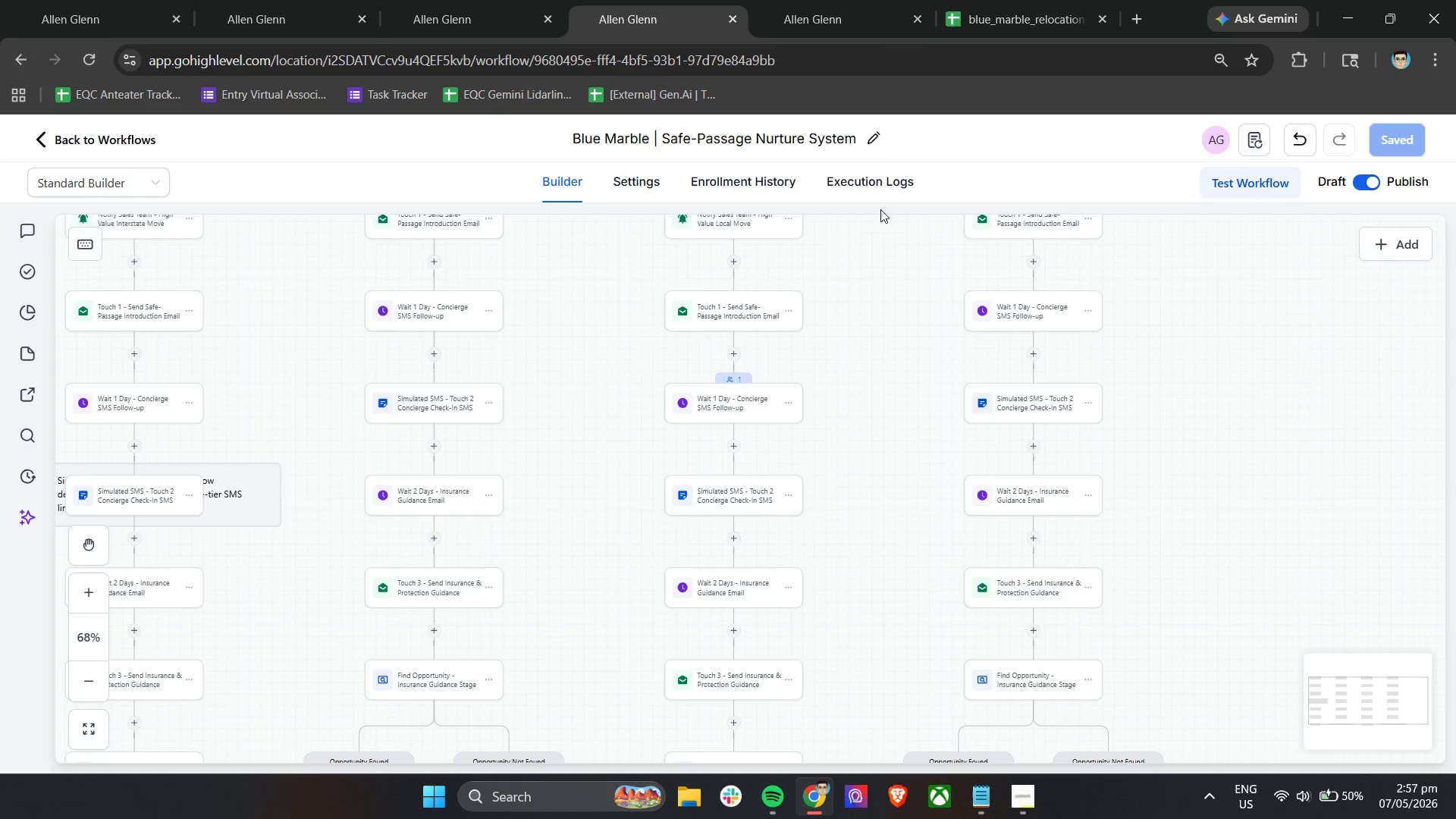 
left_click([887, 182])
 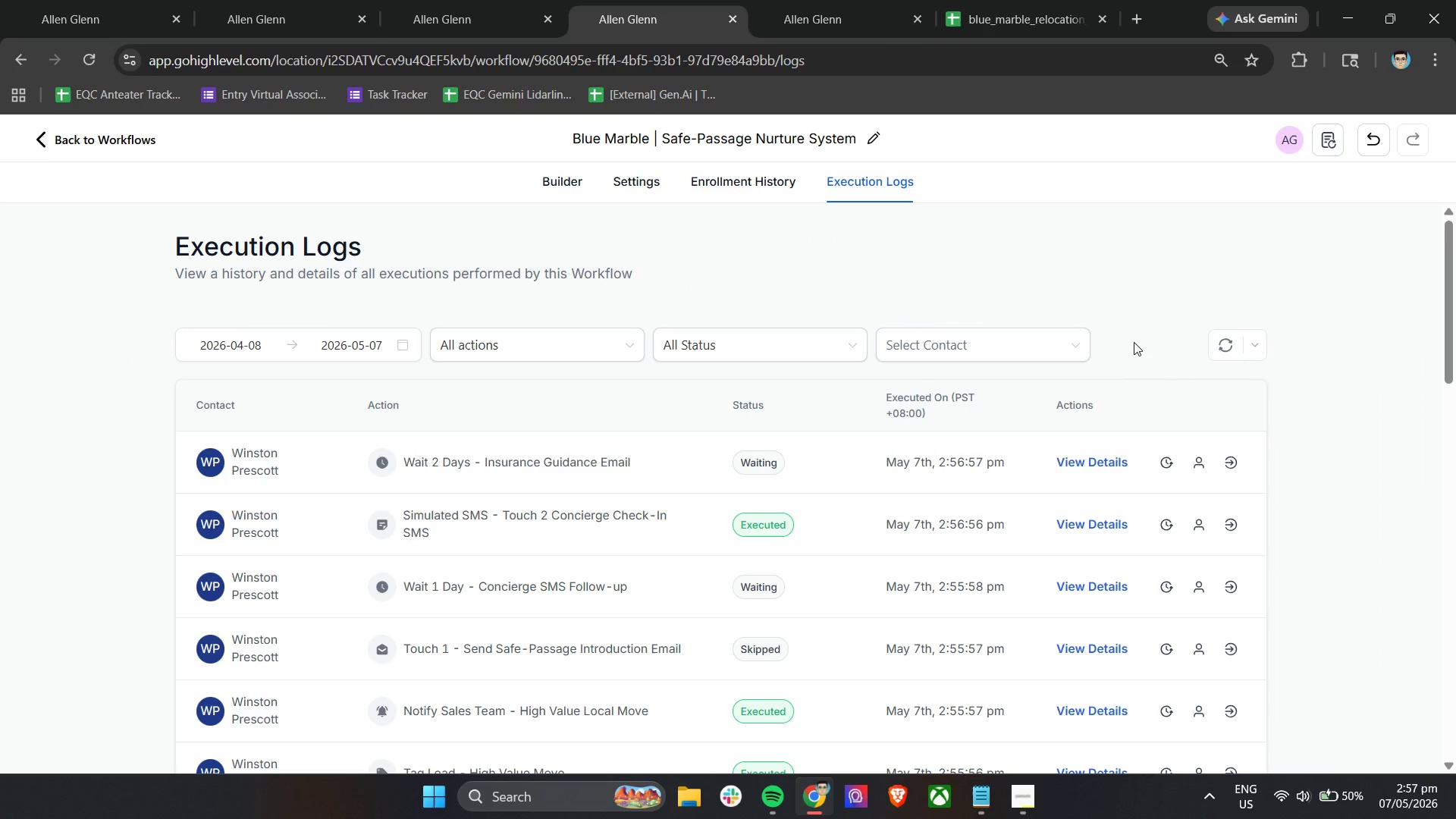 
wait(5.17)
 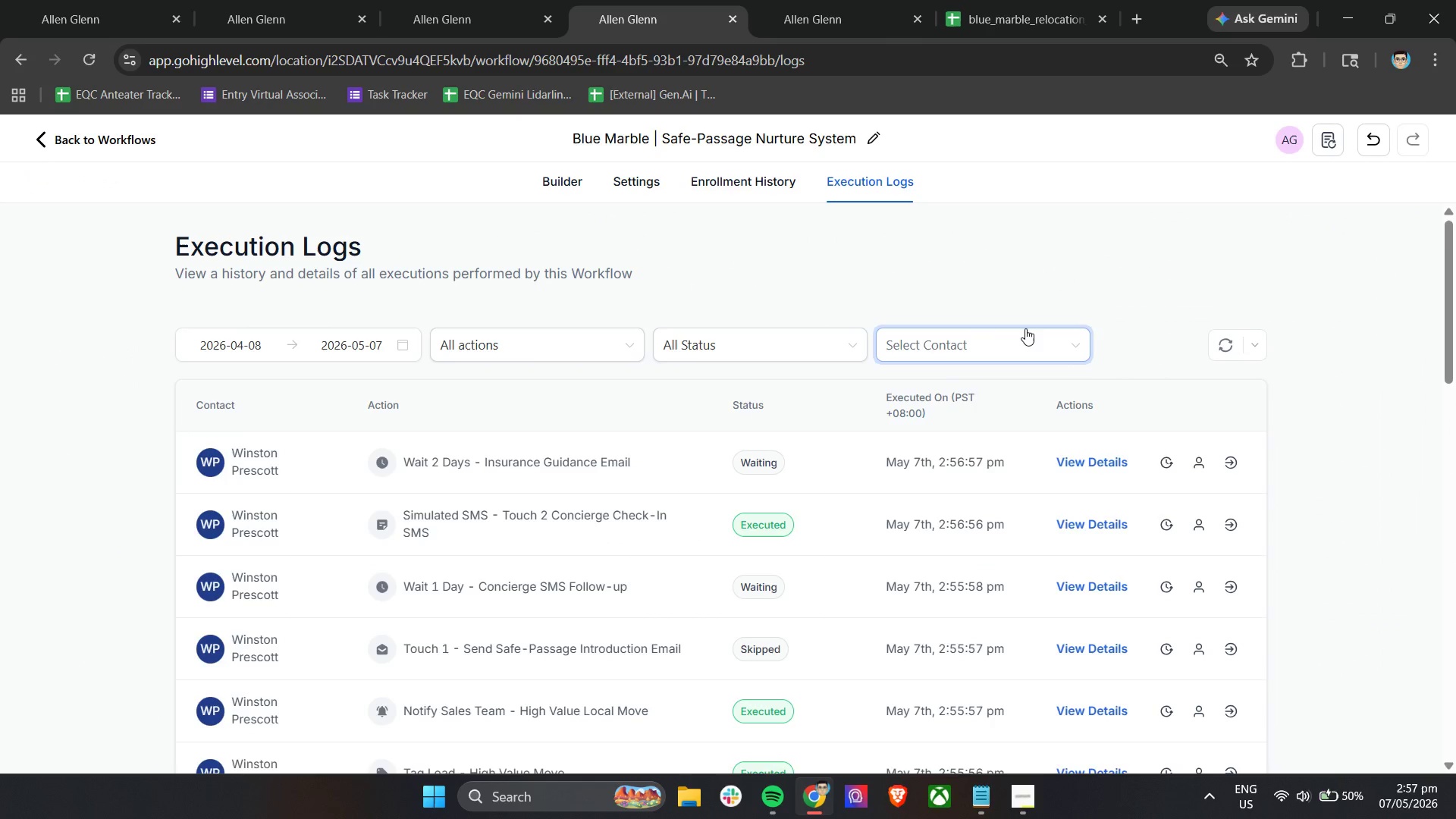 
left_click([570, 184])
 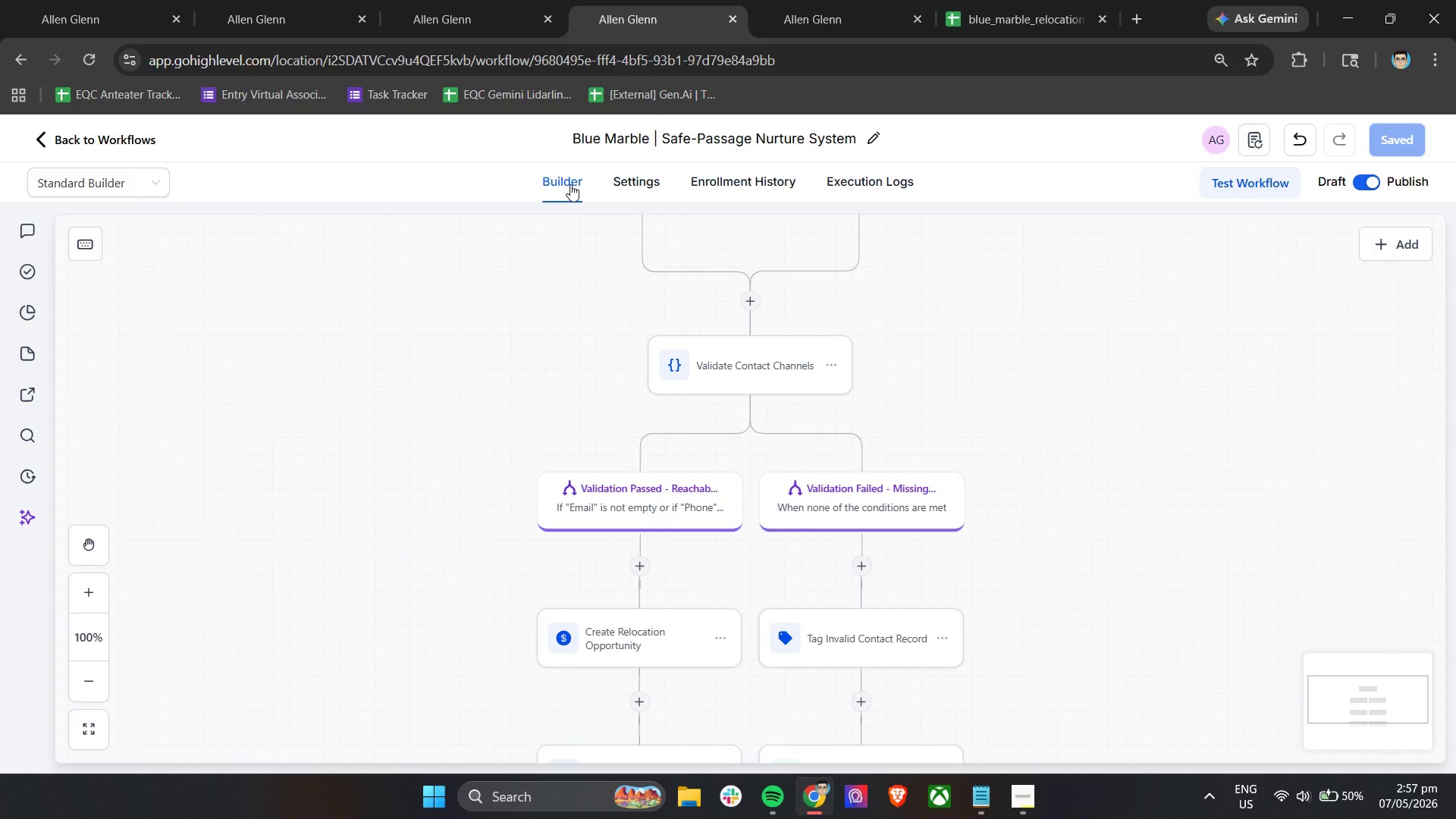 
scroll: coordinate [1156, 515], scroll_direction: down, amount: 42.0
 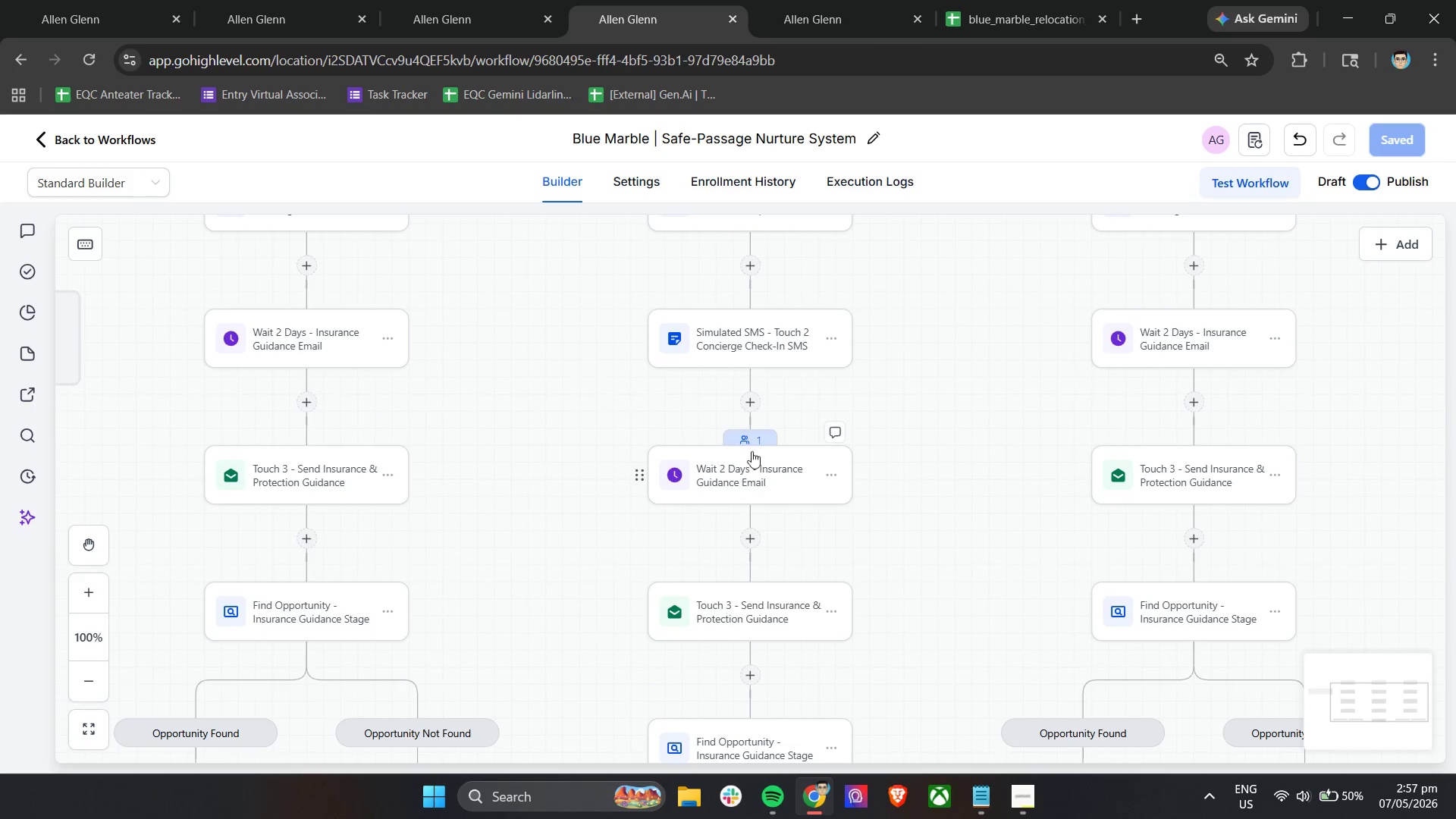 
left_click([754, 434])
 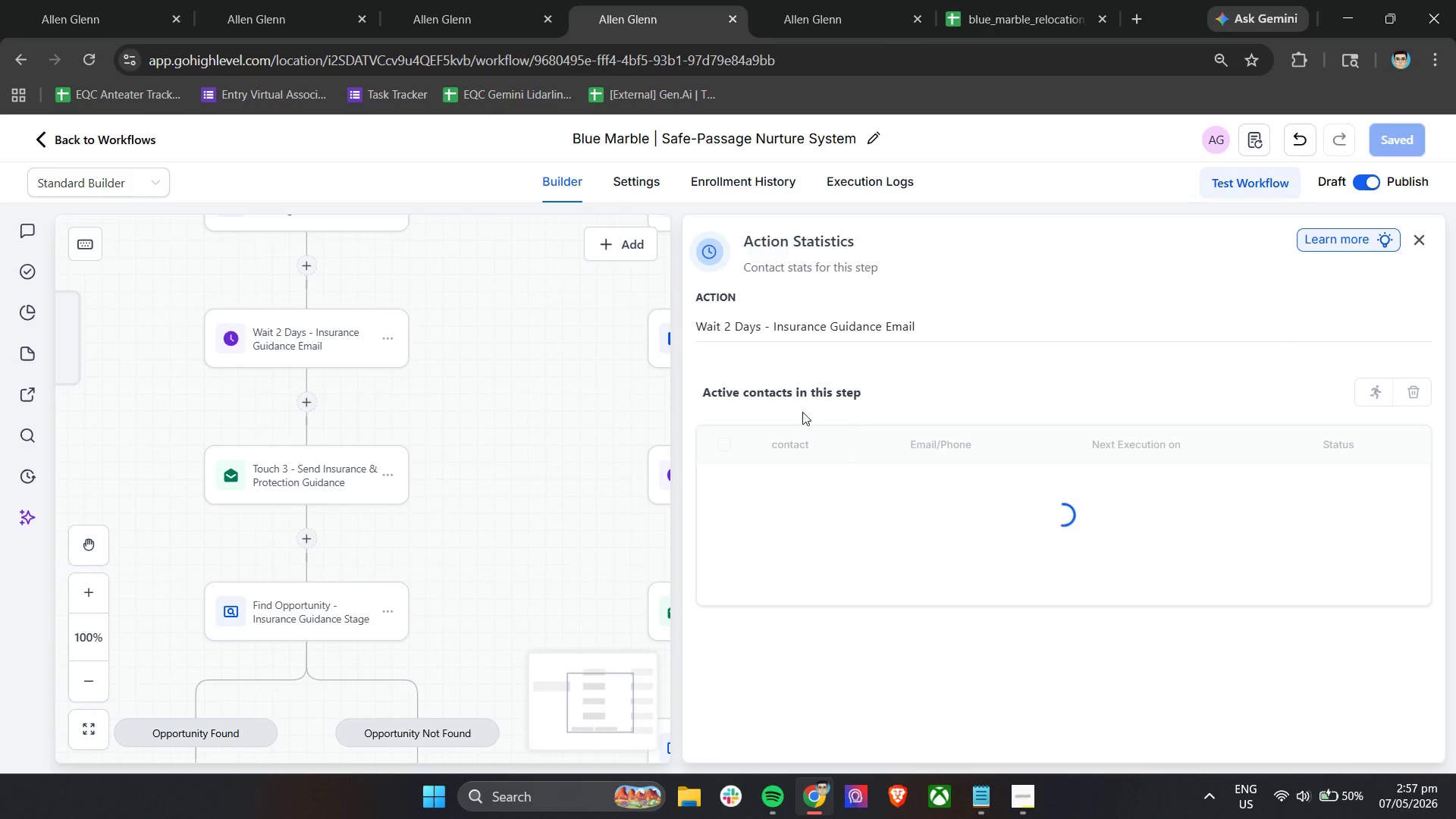 
left_click([718, 445])
 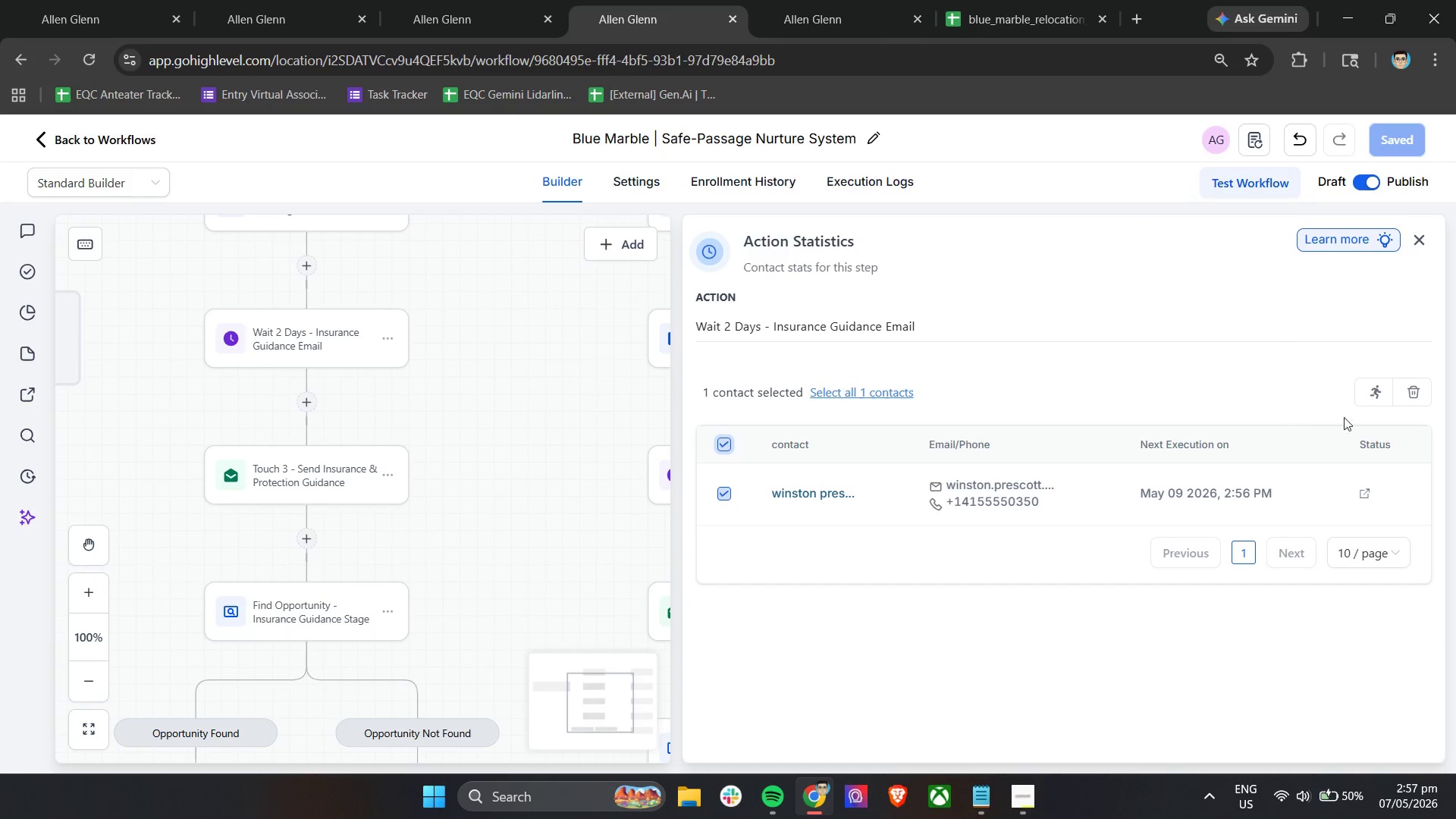 
left_click([1374, 402])
 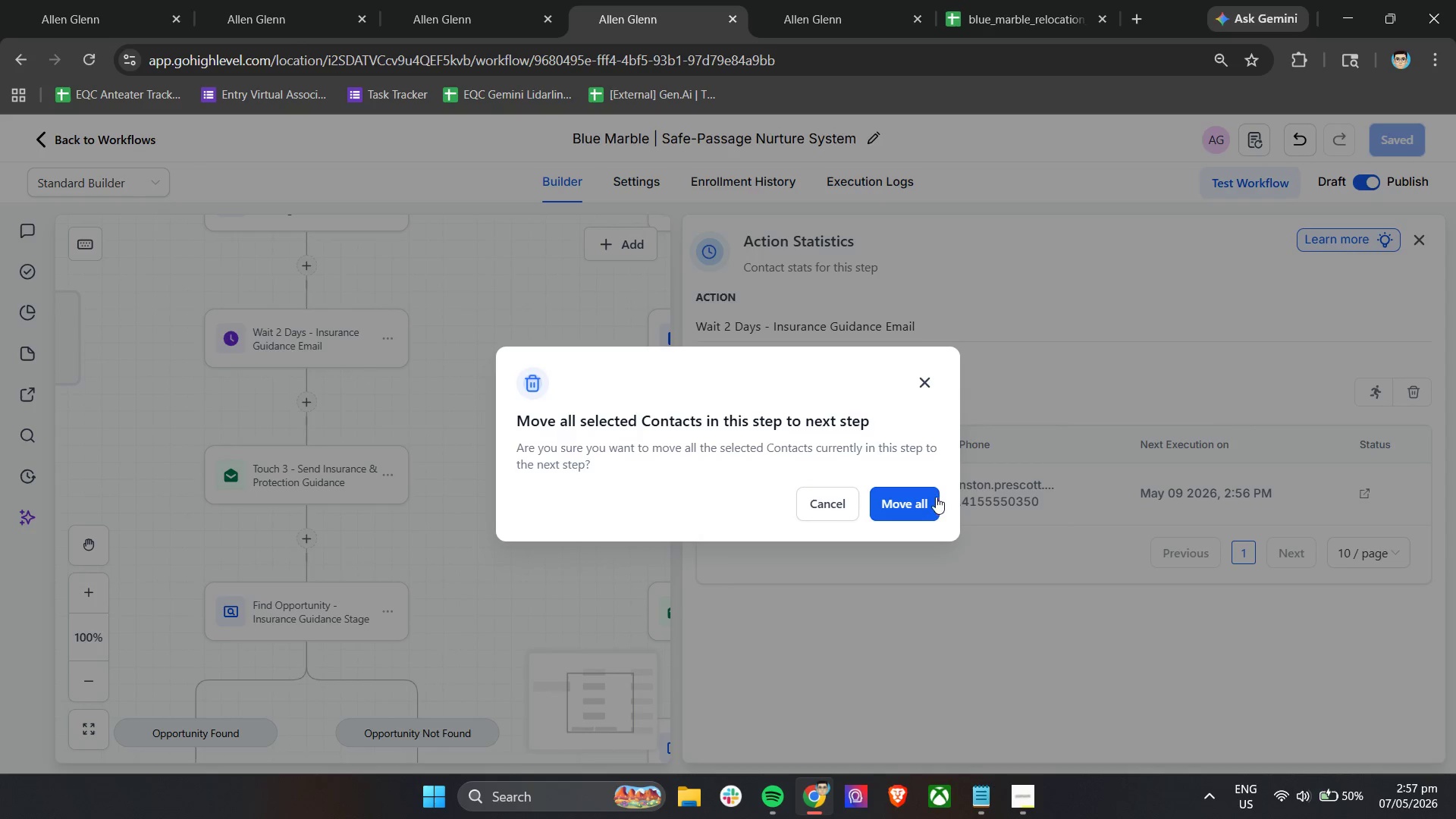 
left_click([920, 504])
 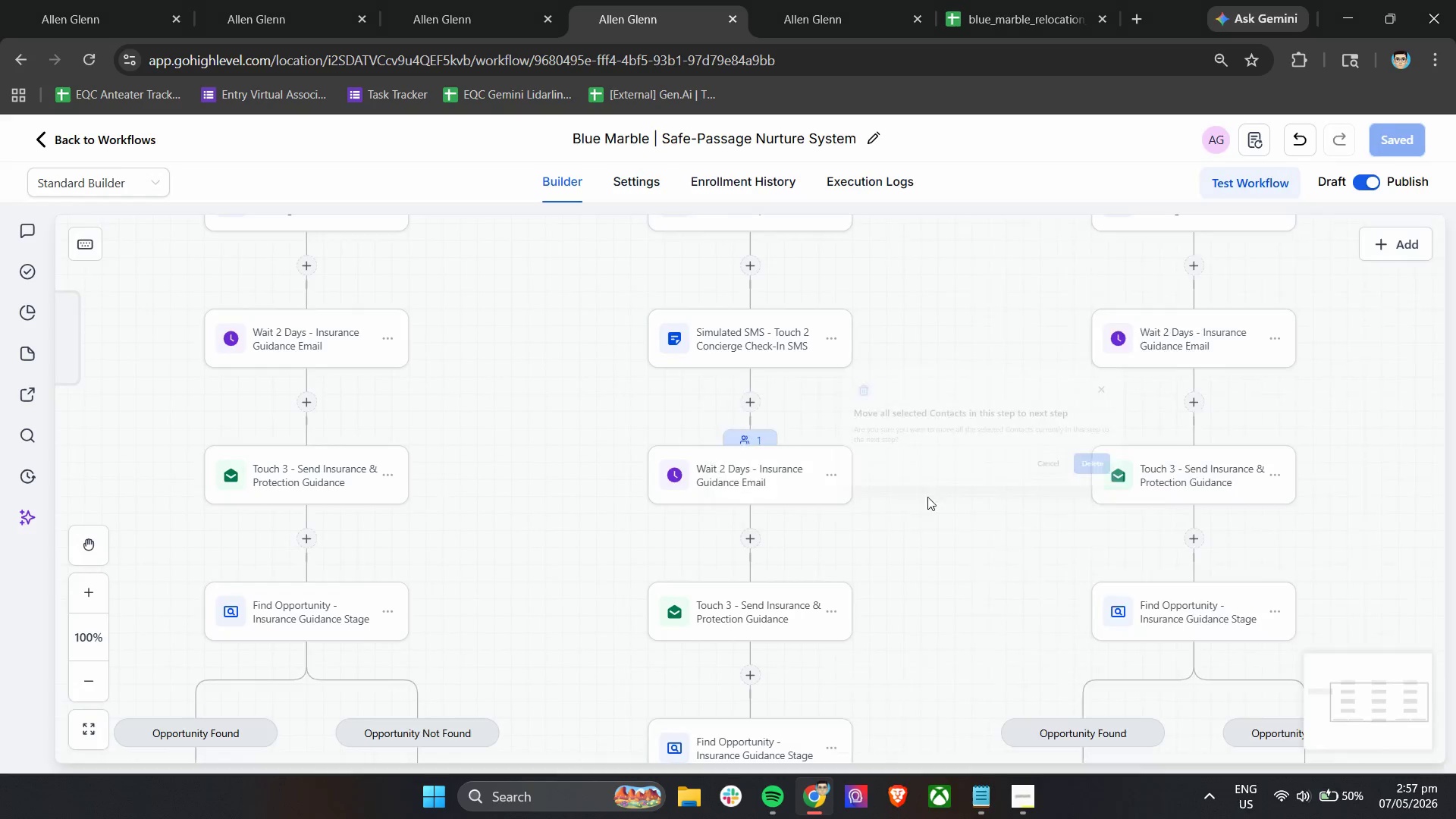 
left_click([856, 184])
 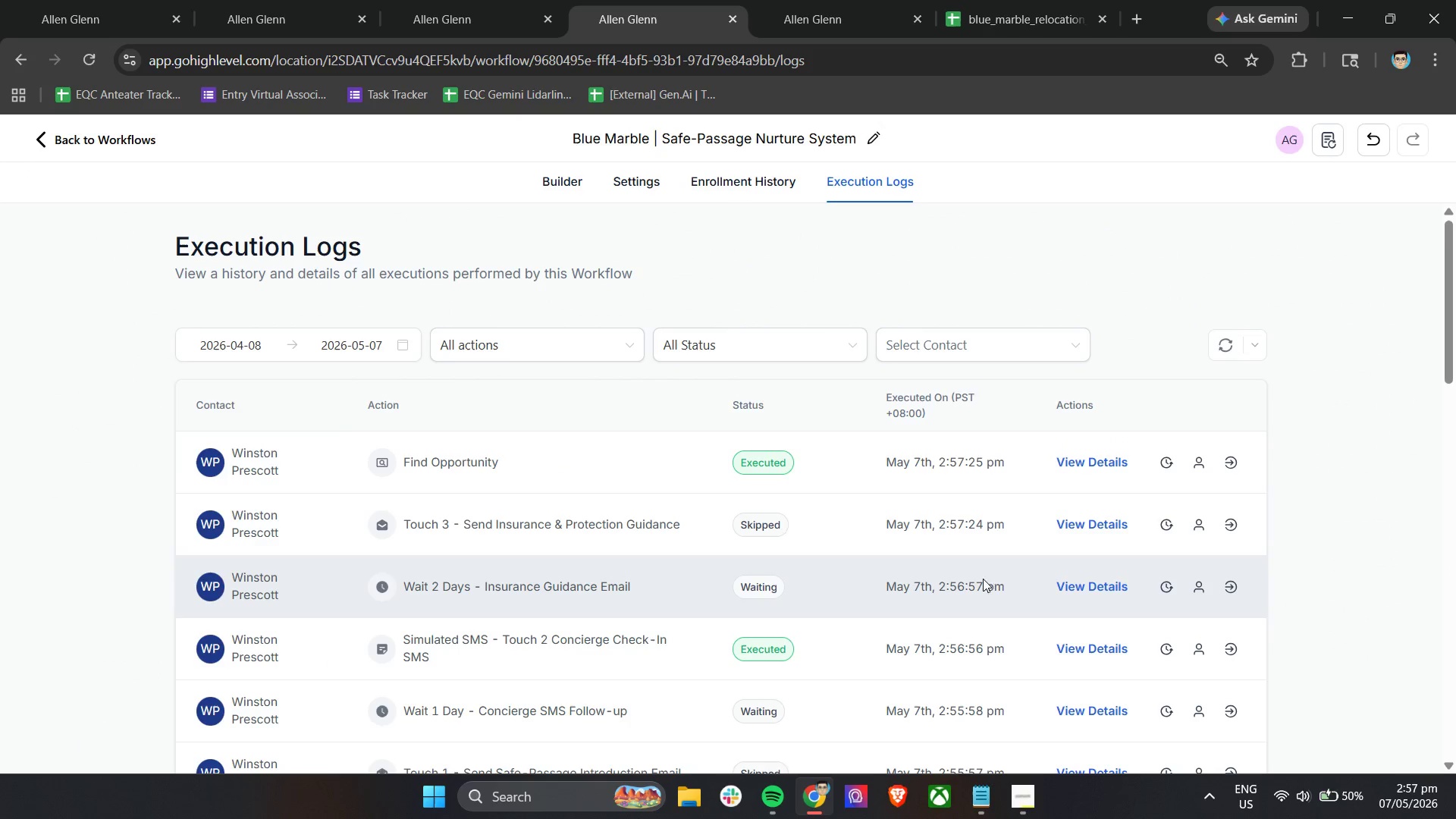 
left_click([1222, 341])
 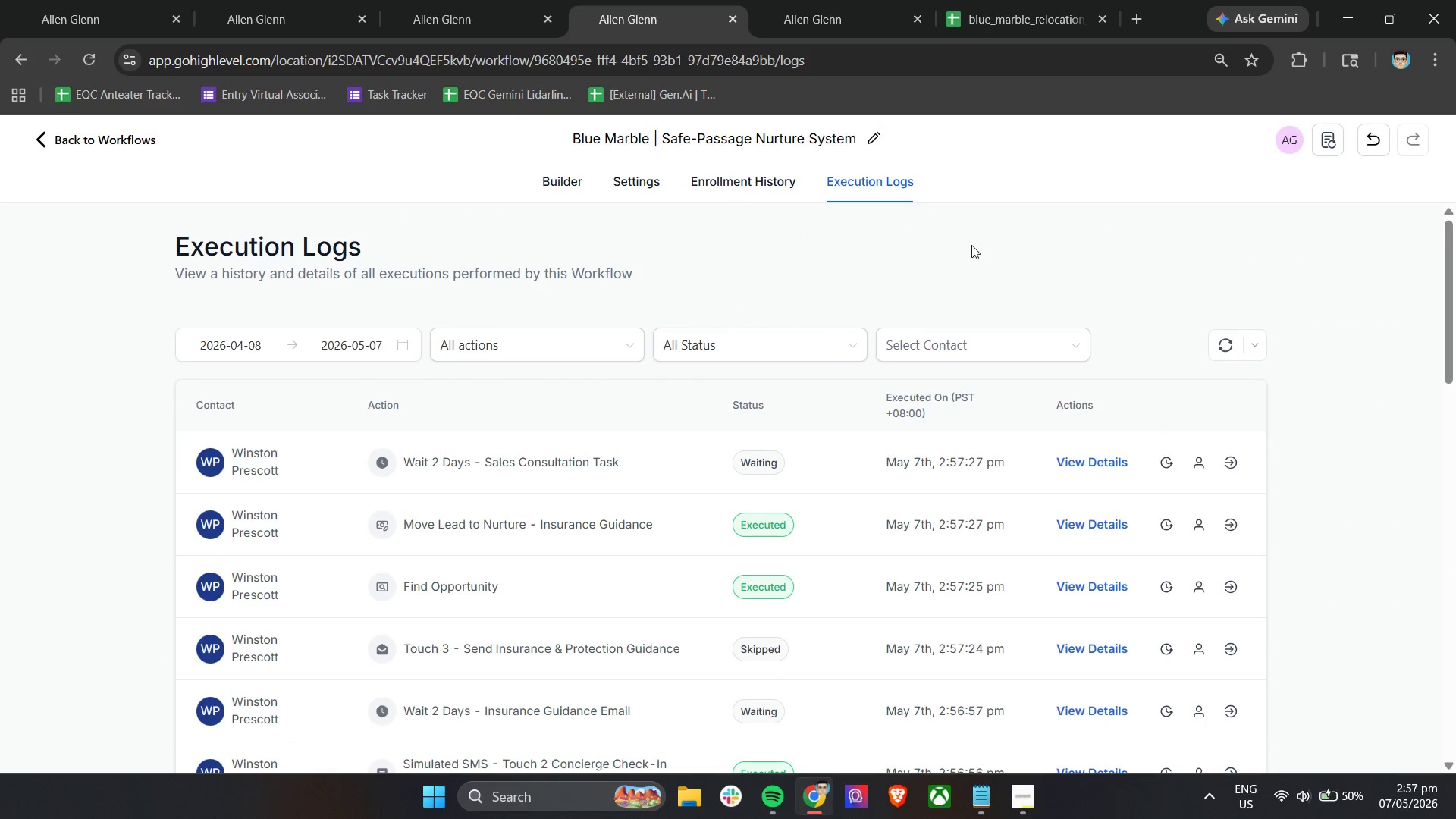 
left_click([850, 0])
 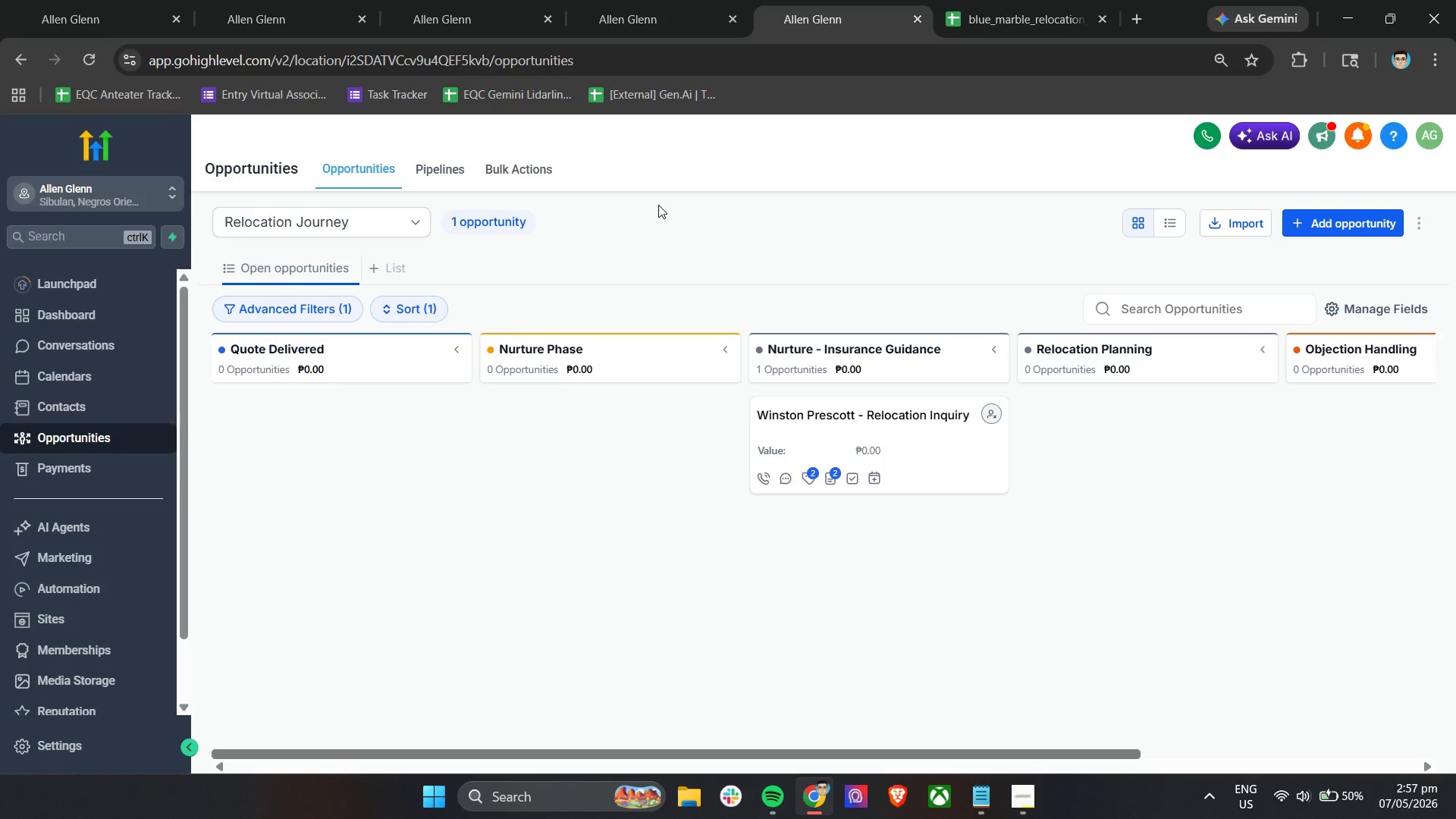 
wait(6.45)
 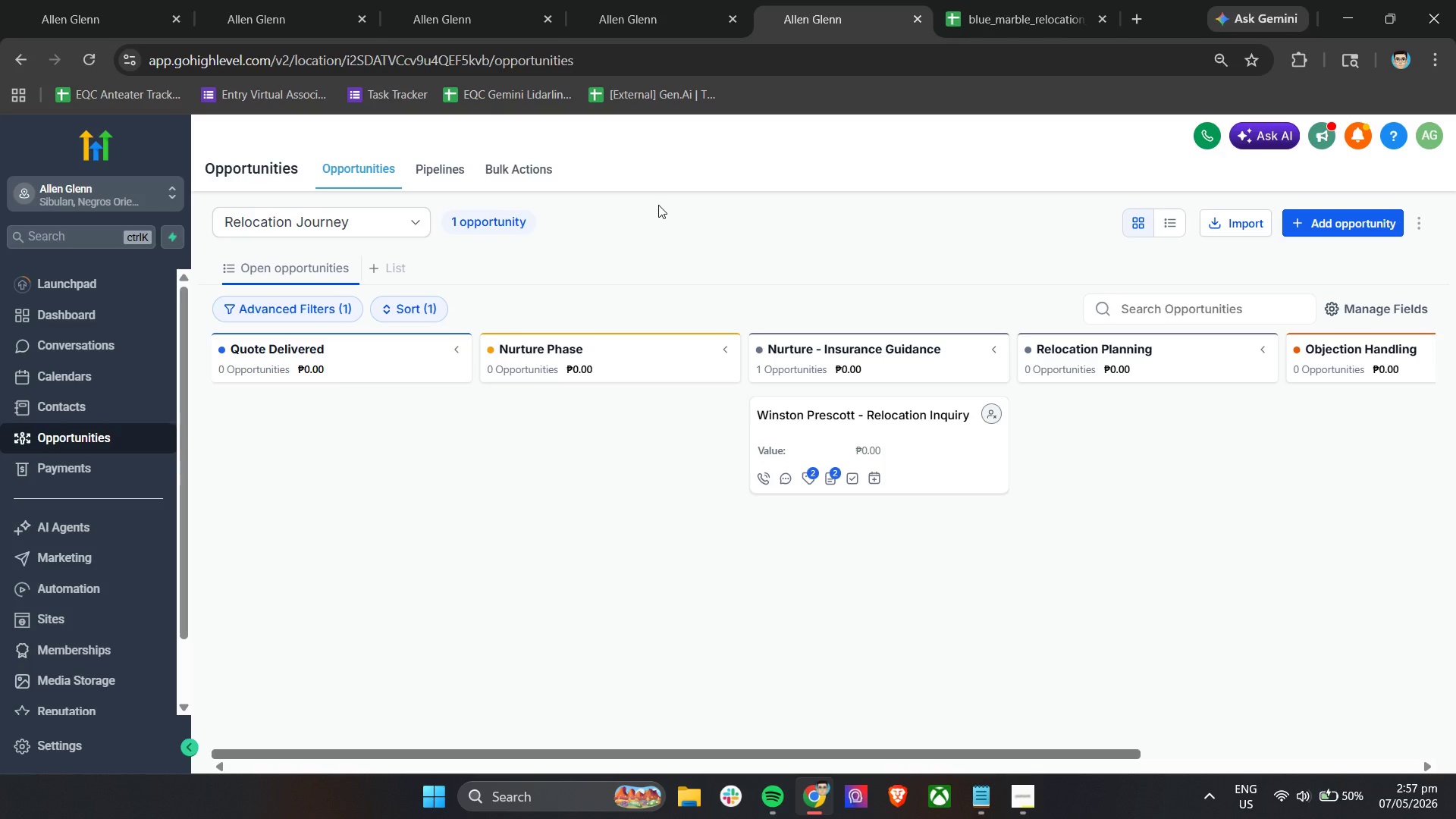 
scroll: coordinate [610, 416], scroll_direction: up, amount: 3.0
 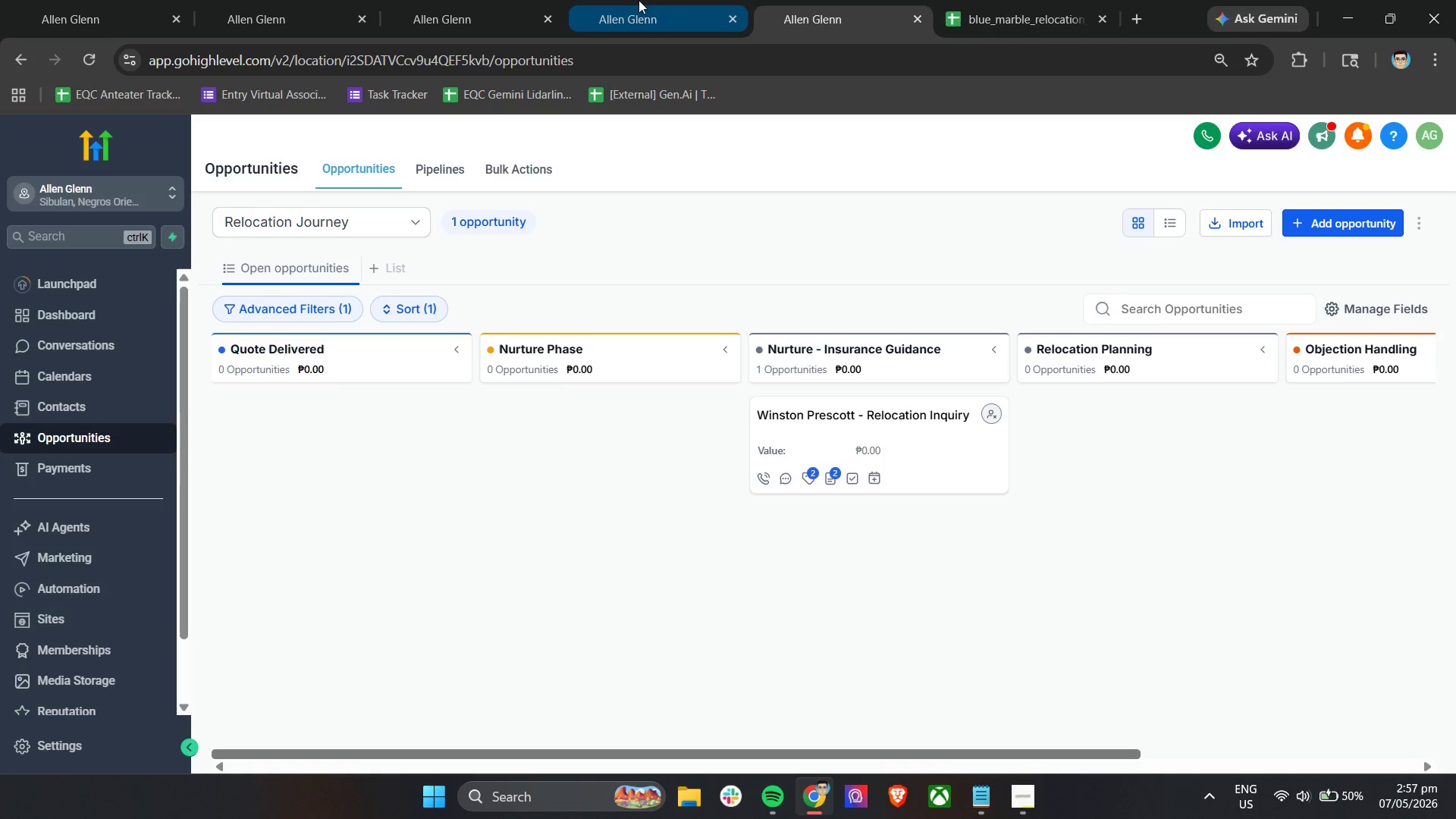 
left_click([639, 0])
 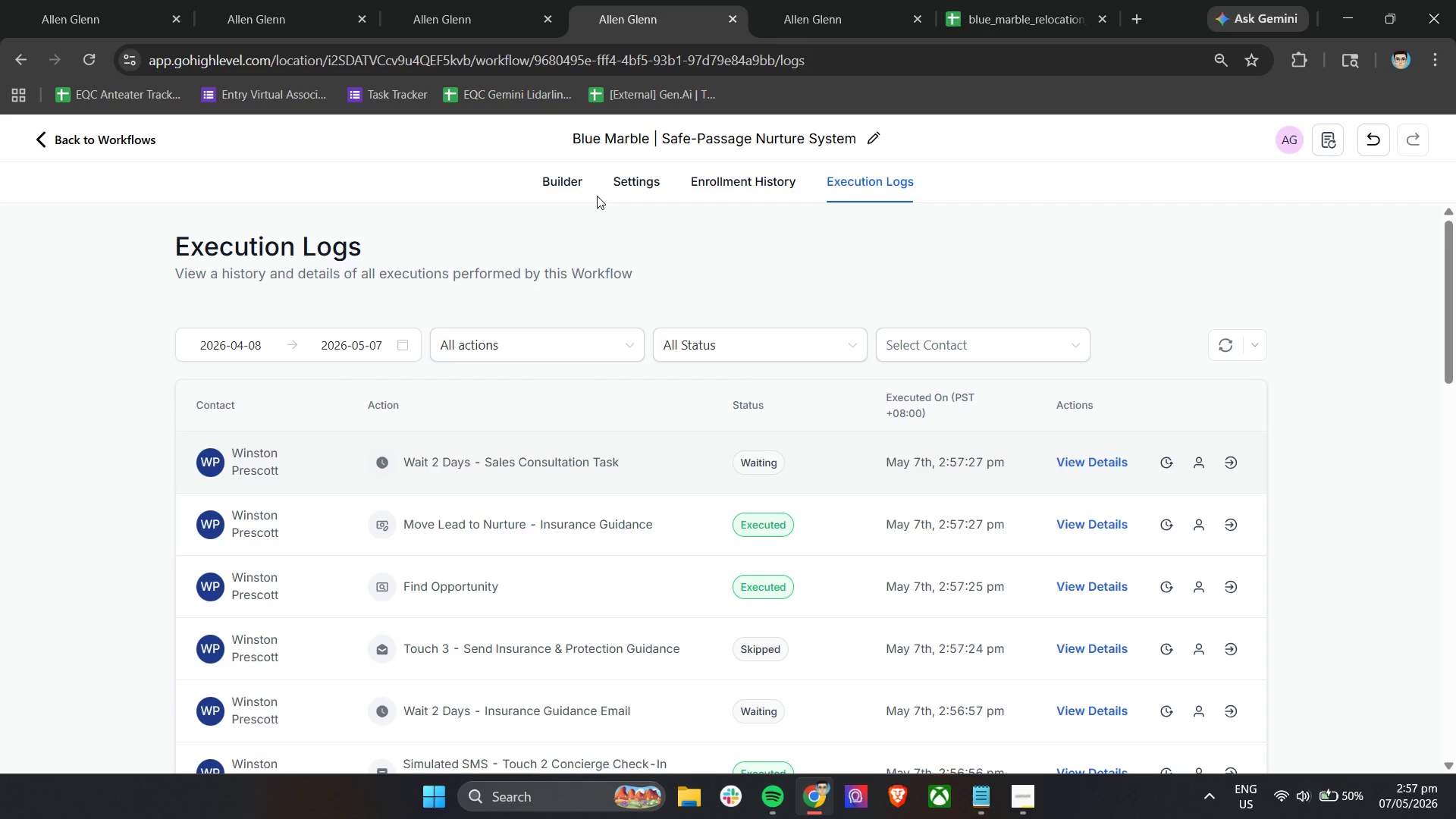 
left_click([570, 184])
 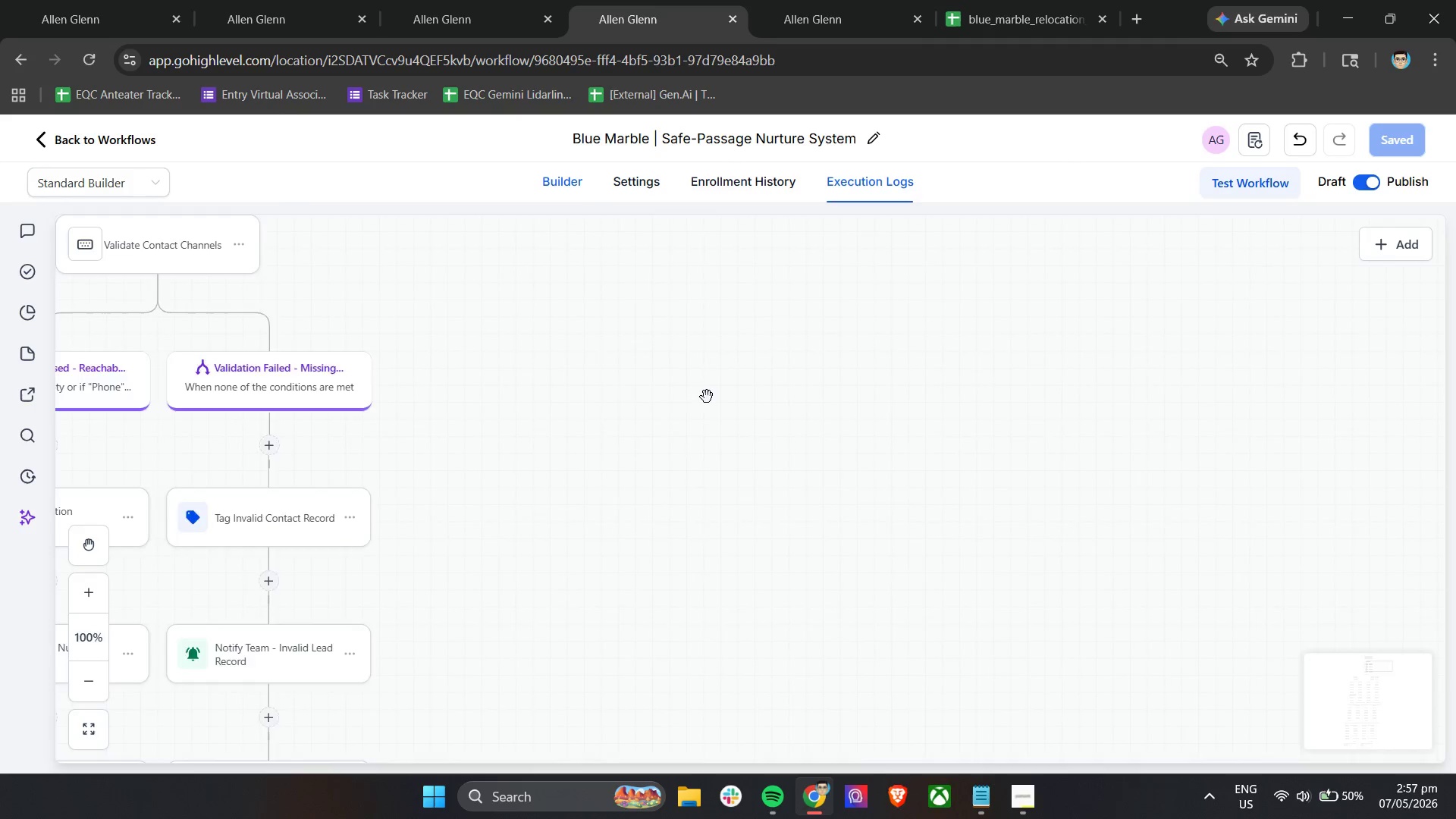 
scroll: coordinate [789, 365], scroll_direction: up, amount: 9.0
 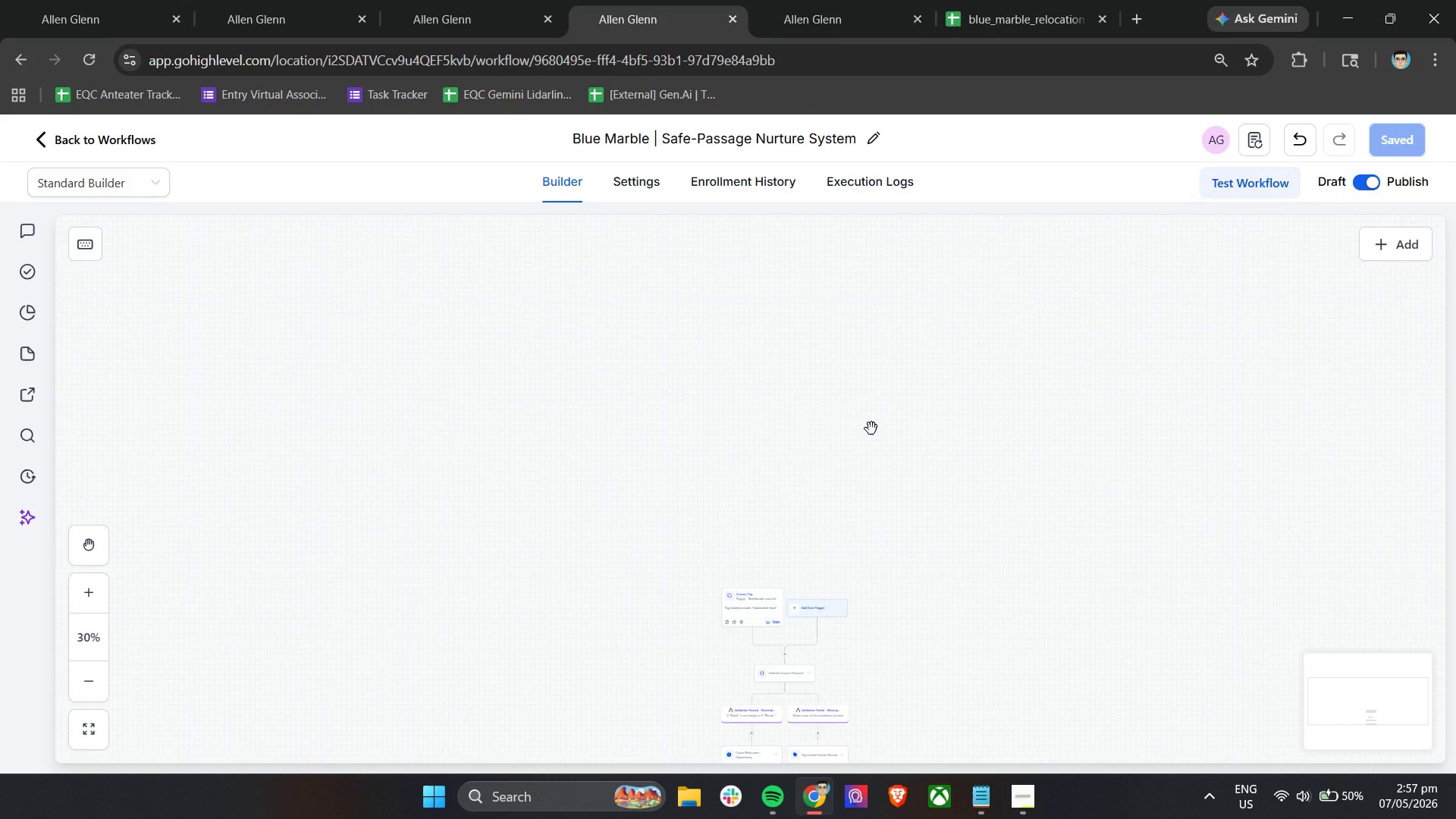 
scroll: coordinate [871, 428], scroll_direction: down, amount: 5.0
 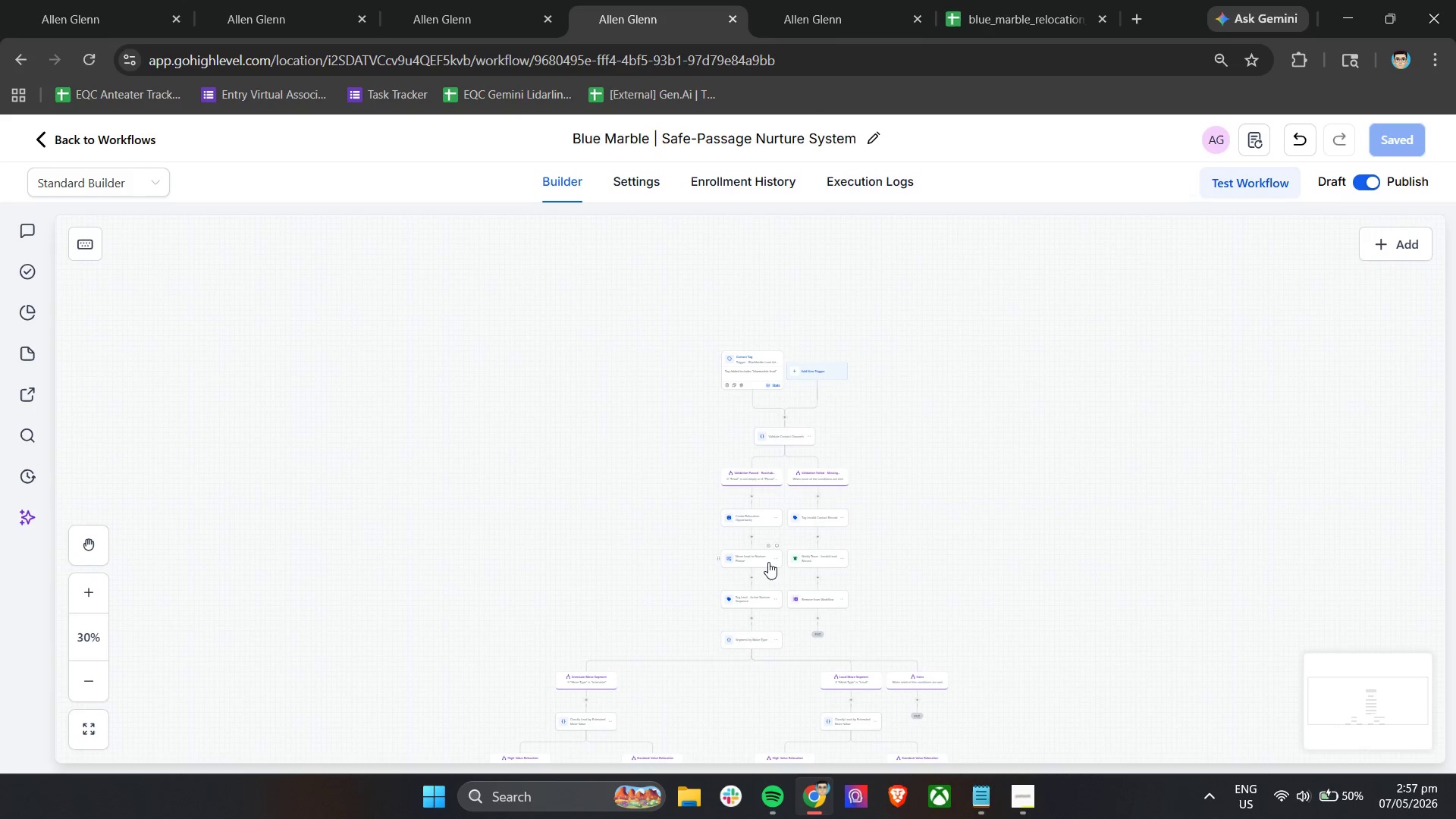 
hold_key(key=ControlLeft, duration=1.06)
scroll: coordinate [764, 538], scroll_direction: up, amount: 9.0
 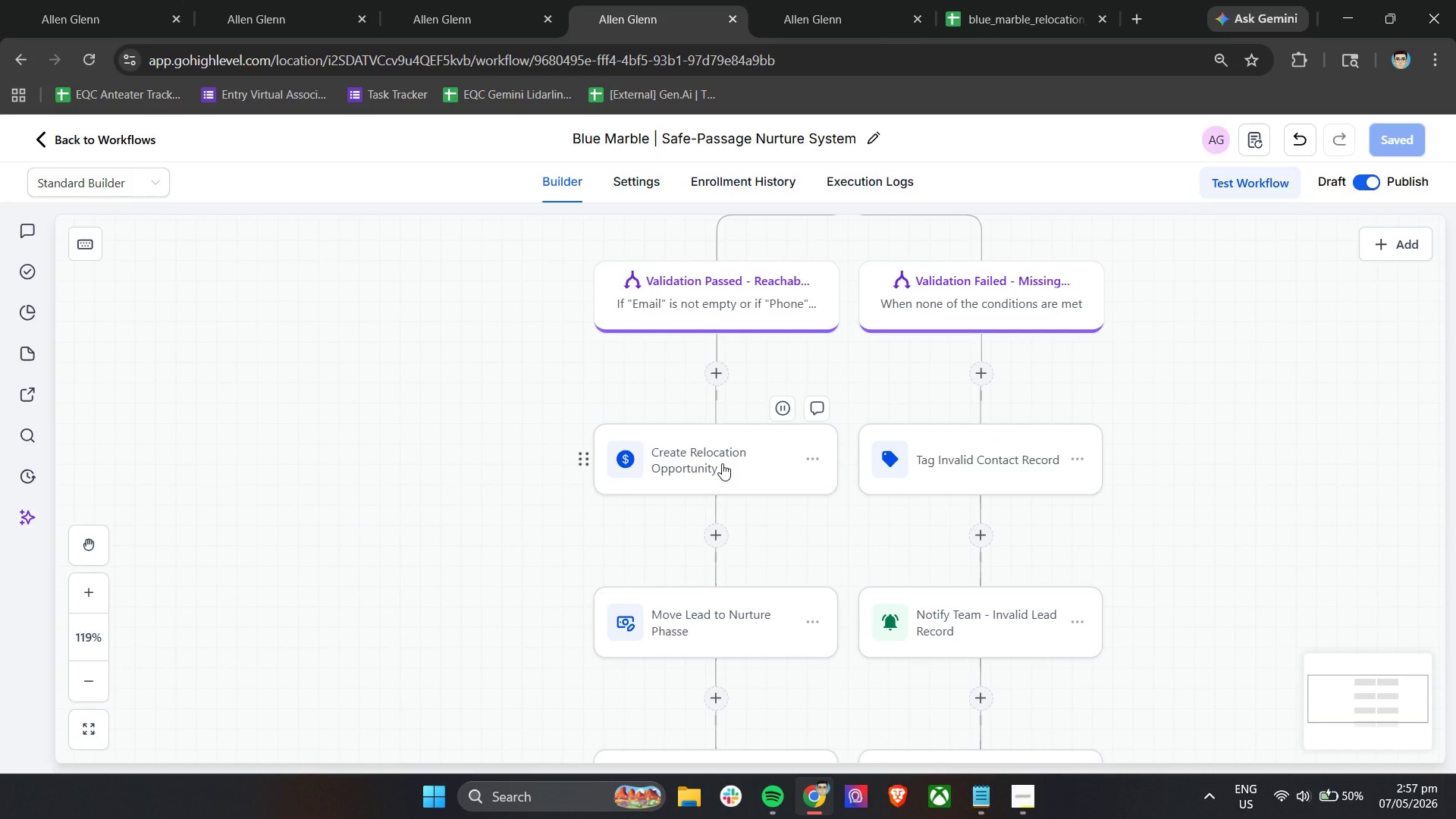 
left_click([757, 471])
 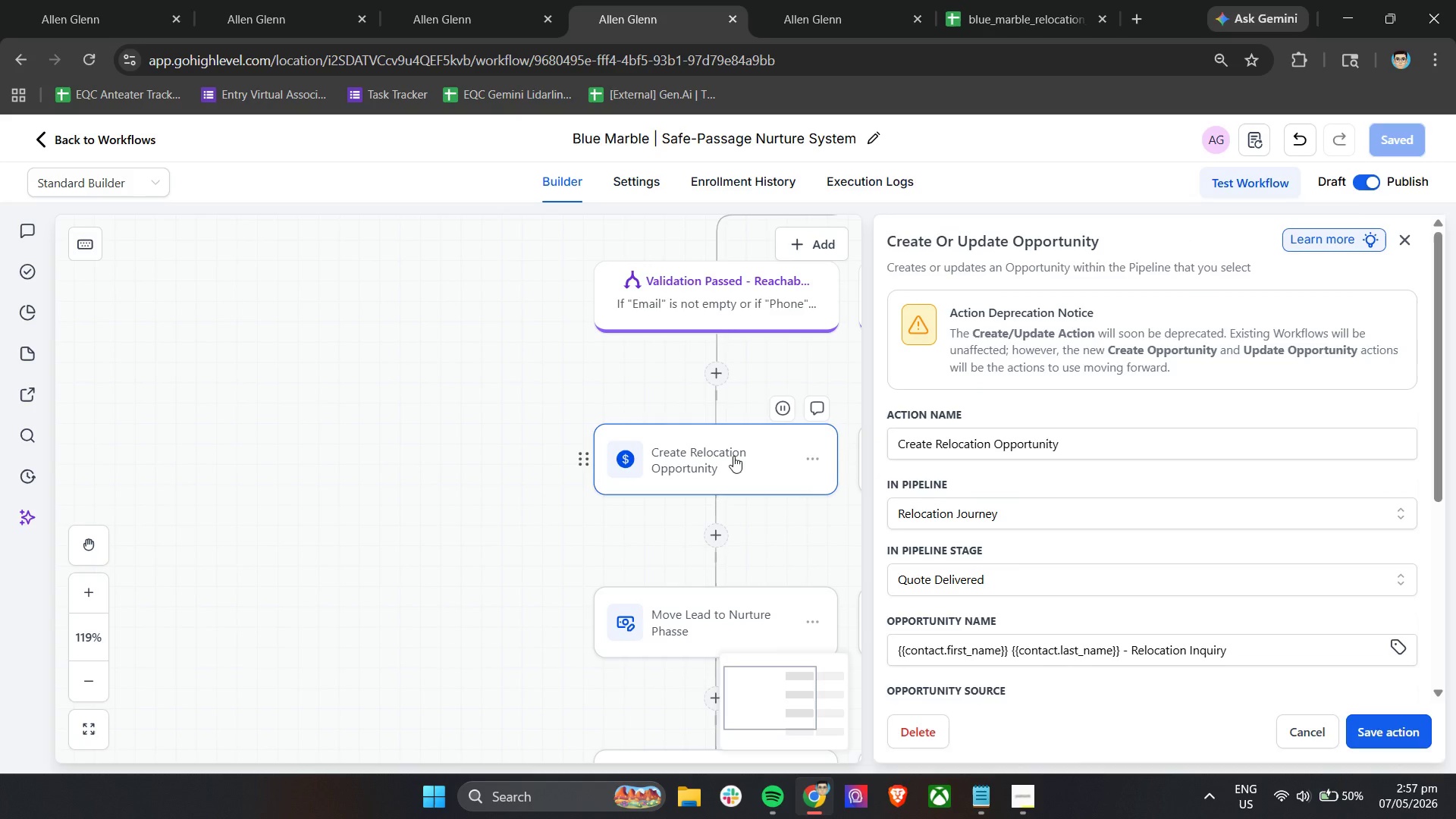 
scroll: coordinate [1012, 508], scroll_direction: down, amount: 4.0
 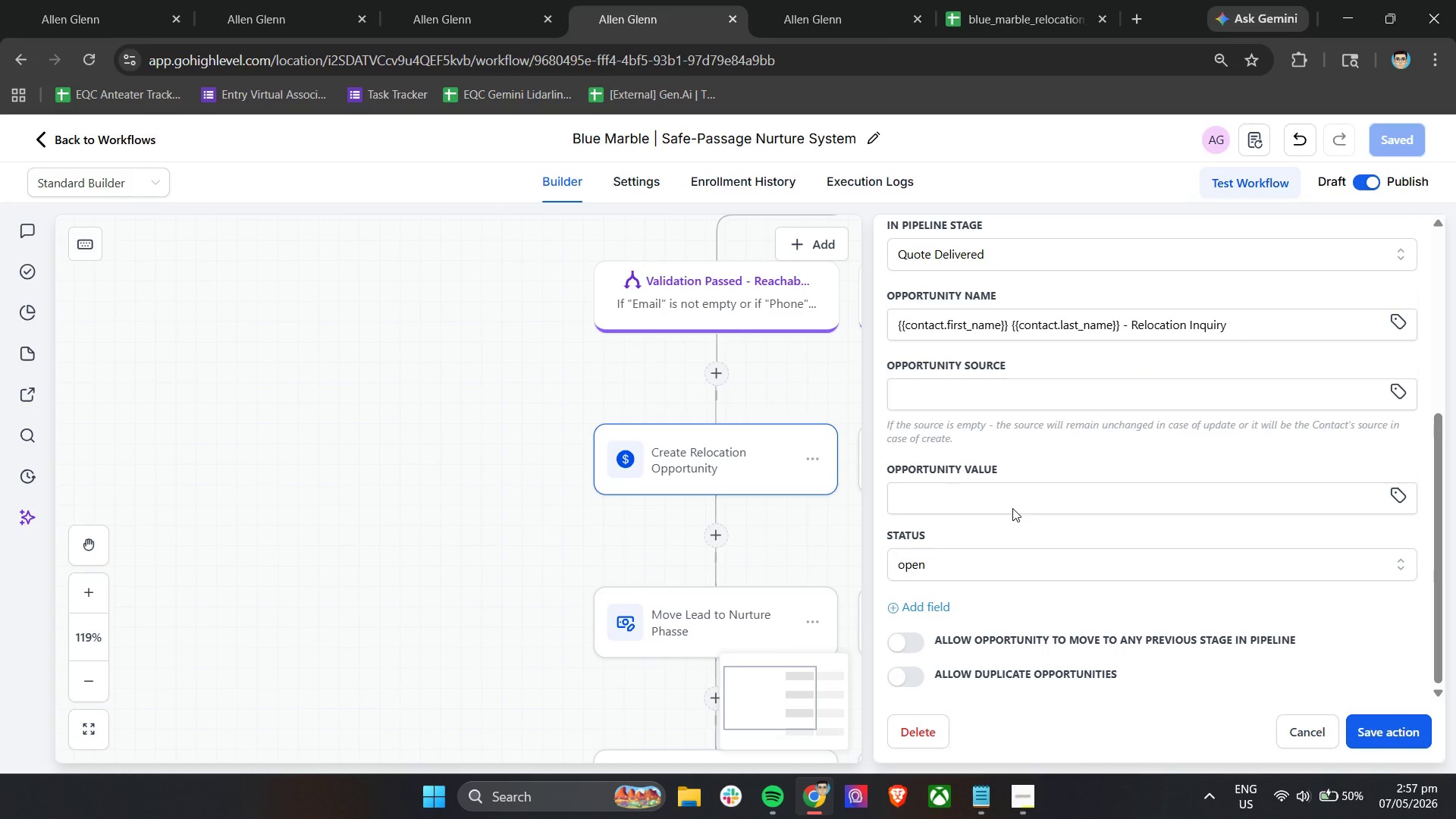 
scroll: coordinate [1052, 495], scroll_direction: up, amount: 3.0
 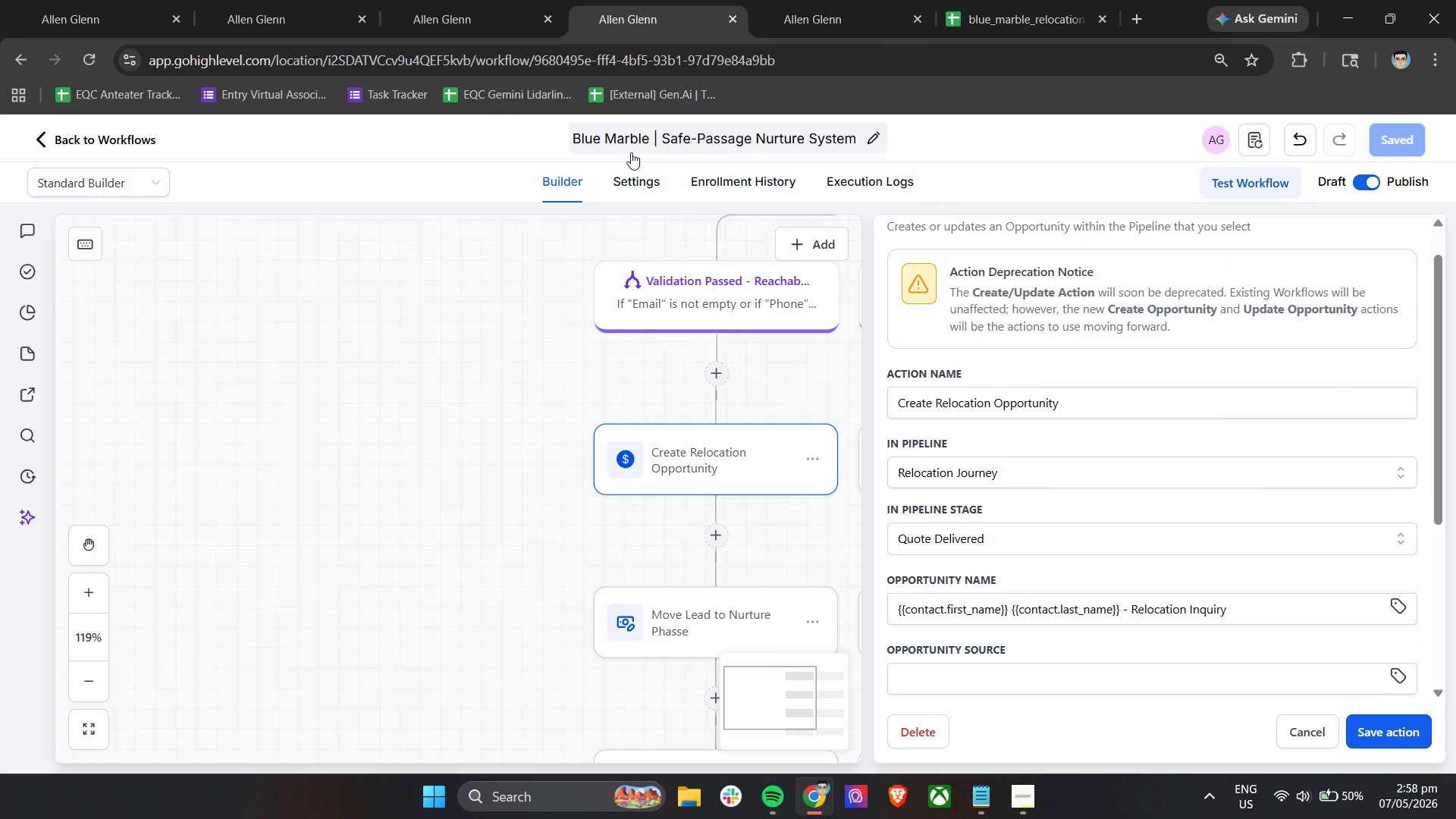 
left_click([891, 180])
 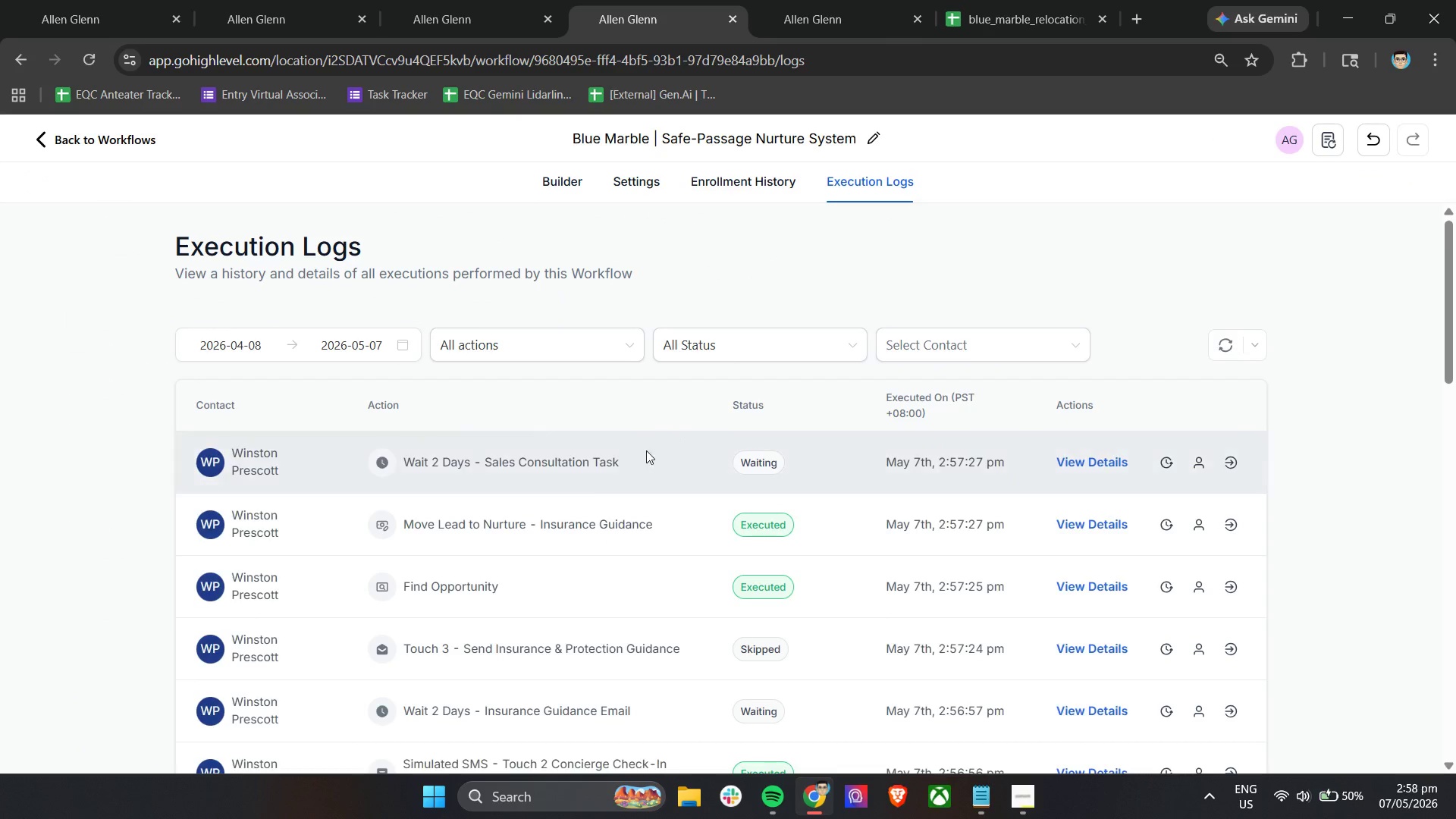 
scroll: coordinate [724, 551], scroll_direction: down, amount: 23.0
 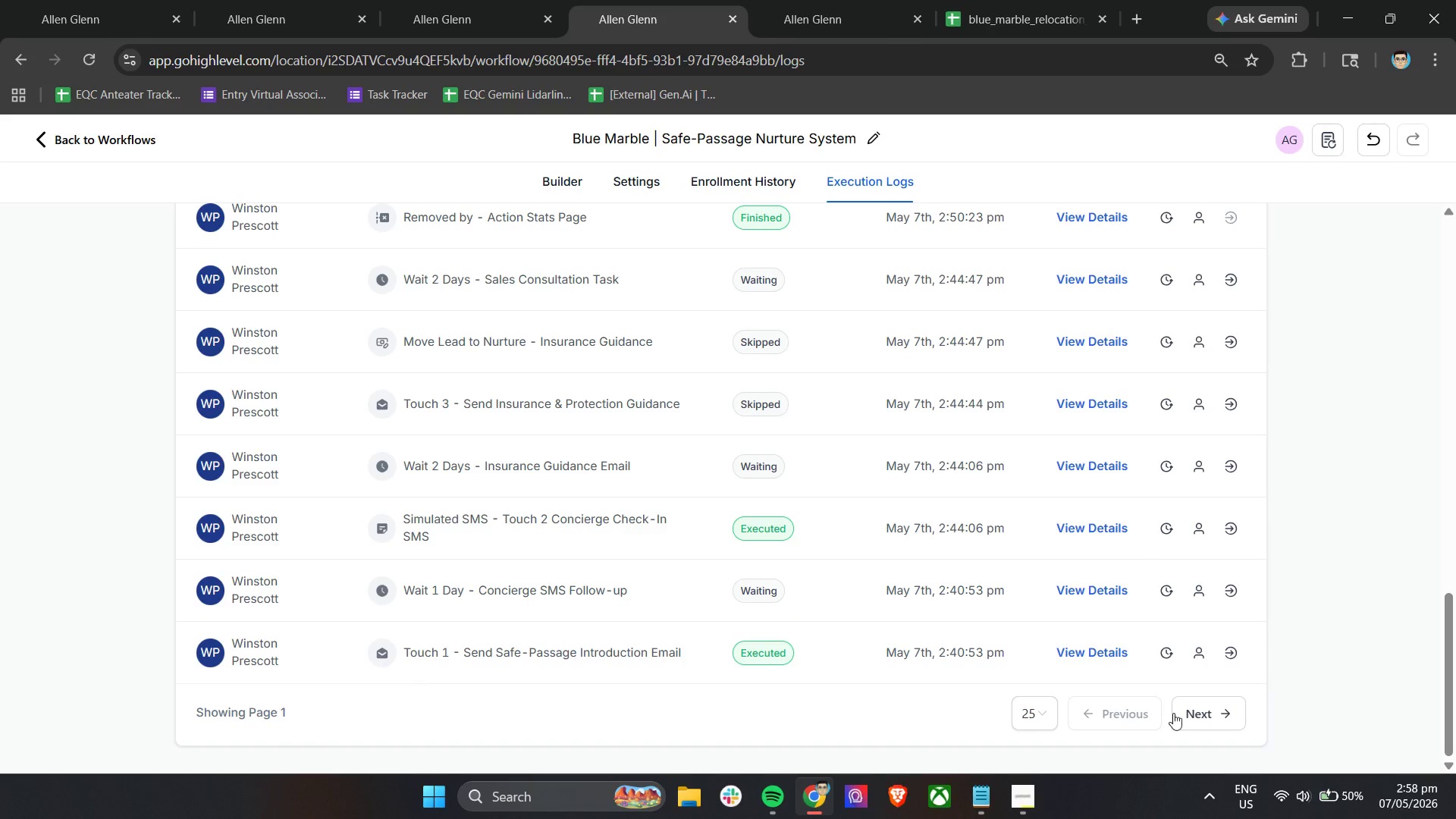 
left_click([1178, 717])
 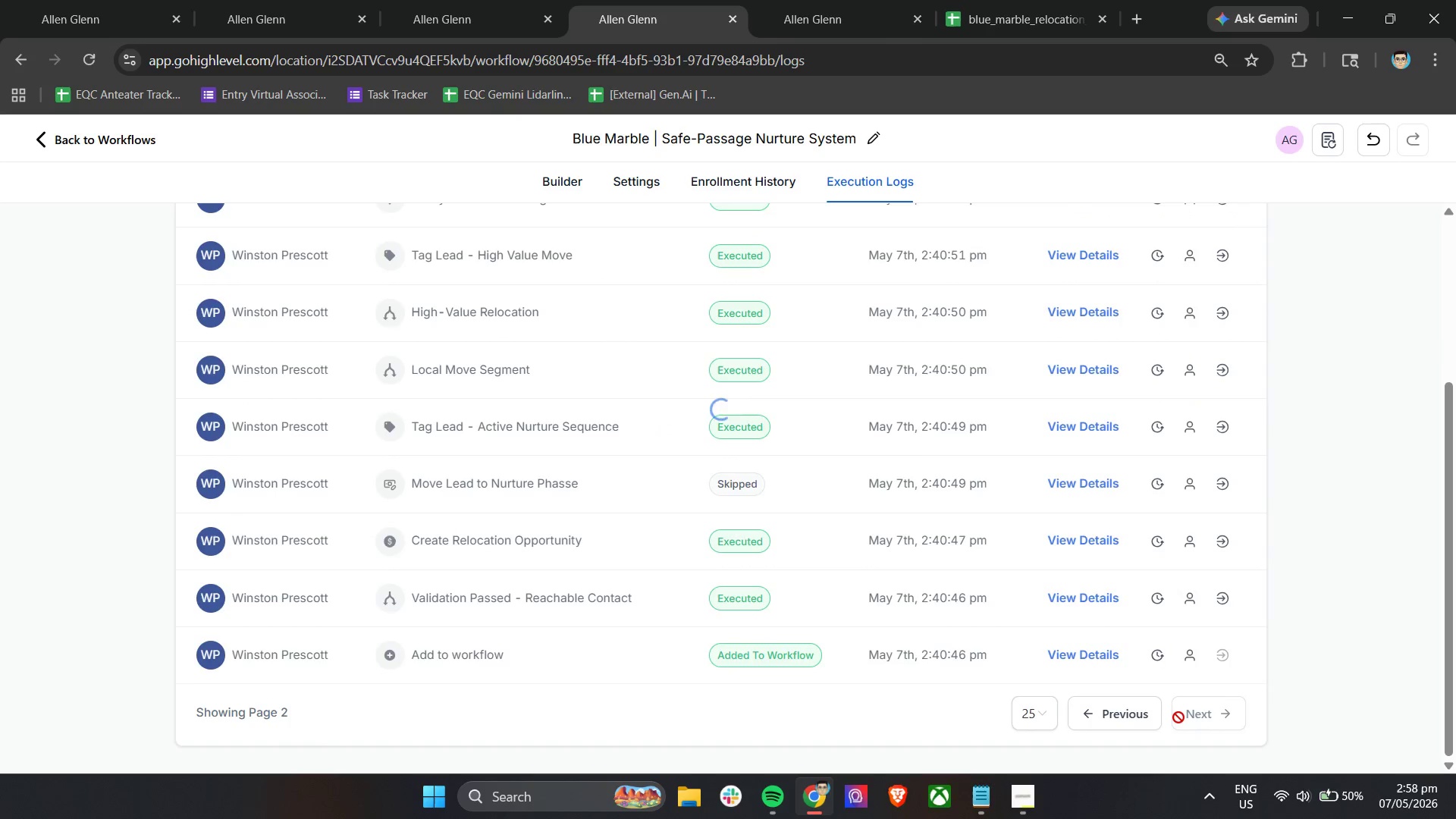 
left_click([1178, 717])
 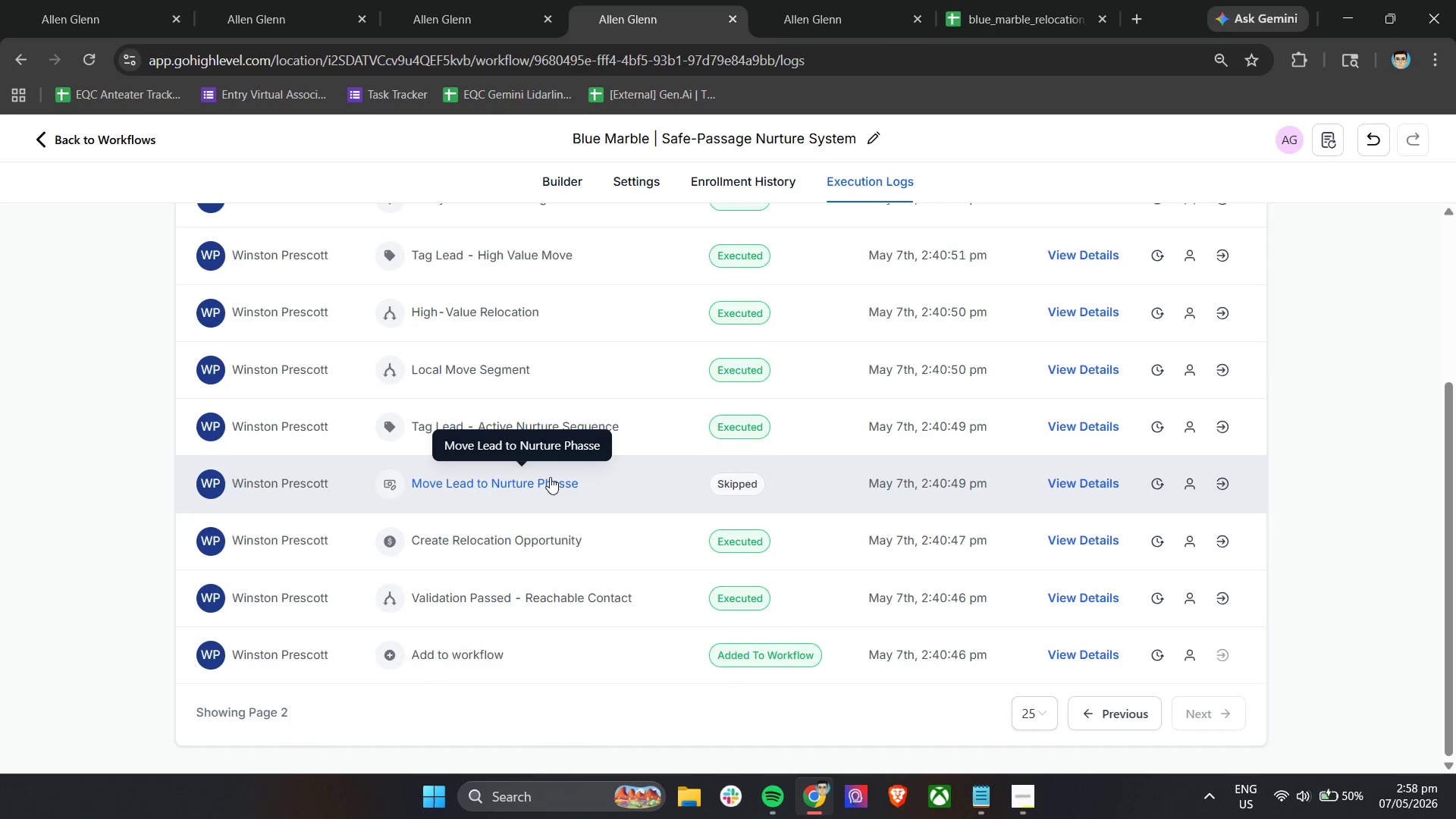 
left_click([1102, 484])
 